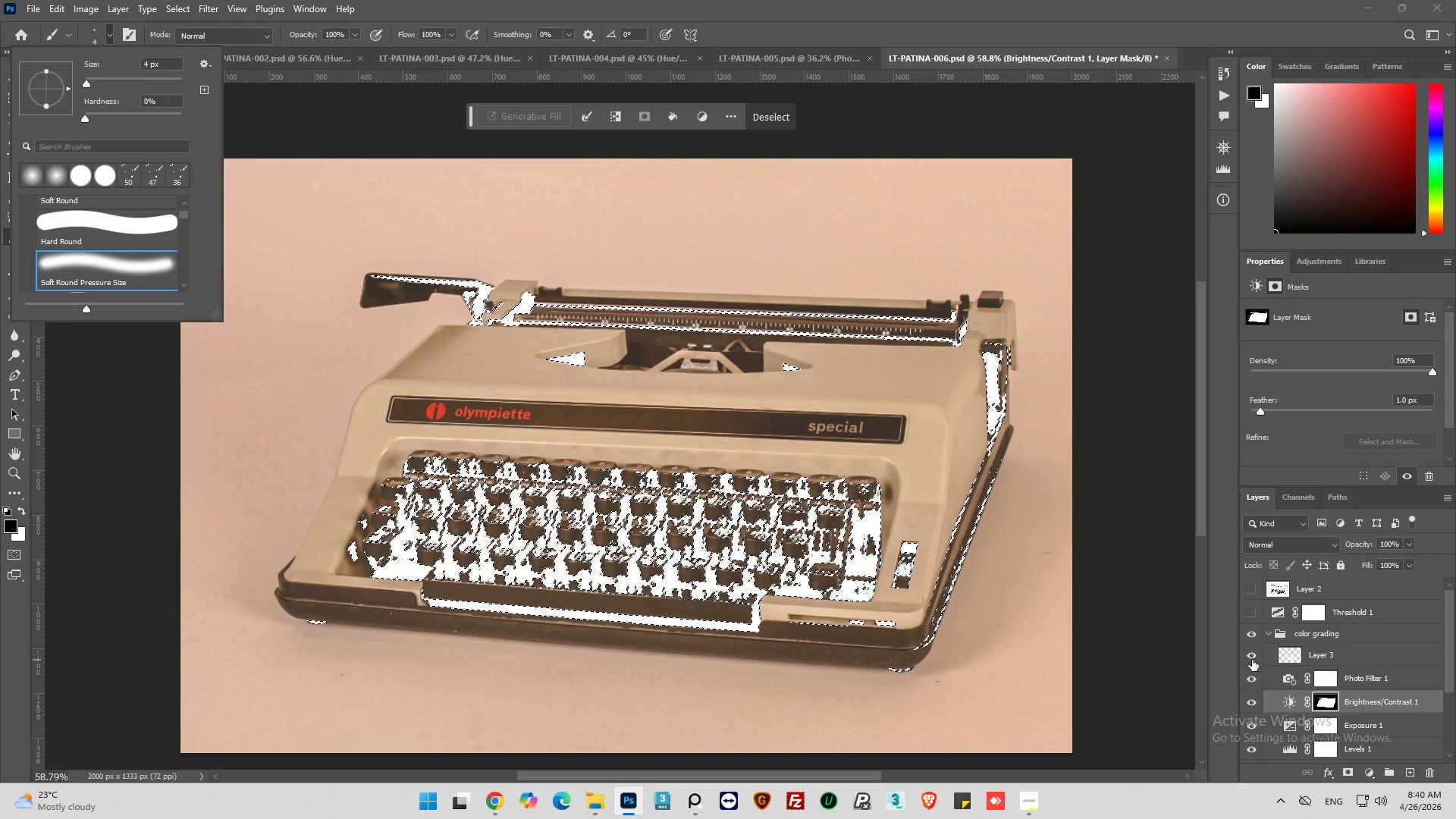 
left_click([1252, 656])
 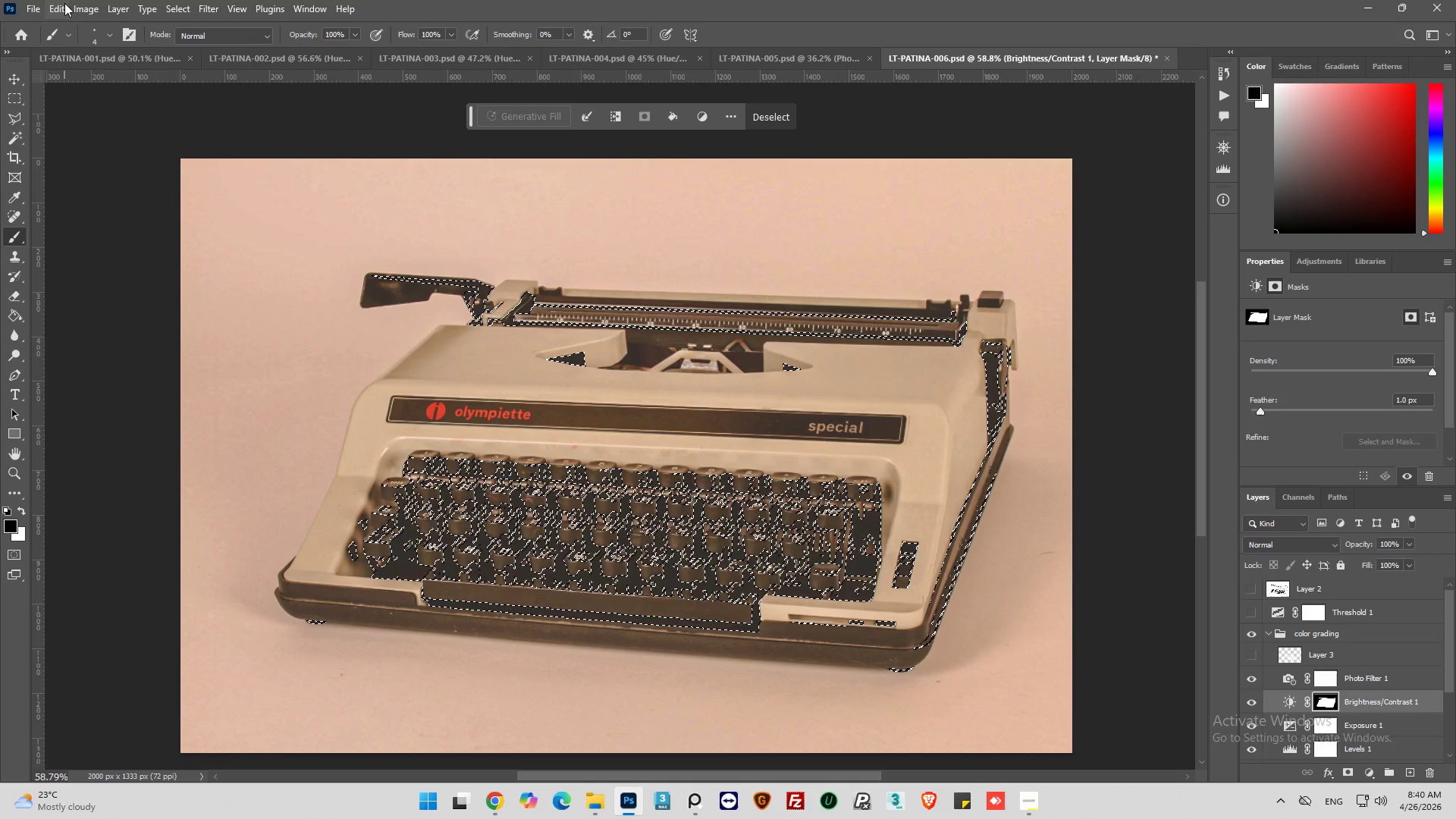 
wait(9.81)
 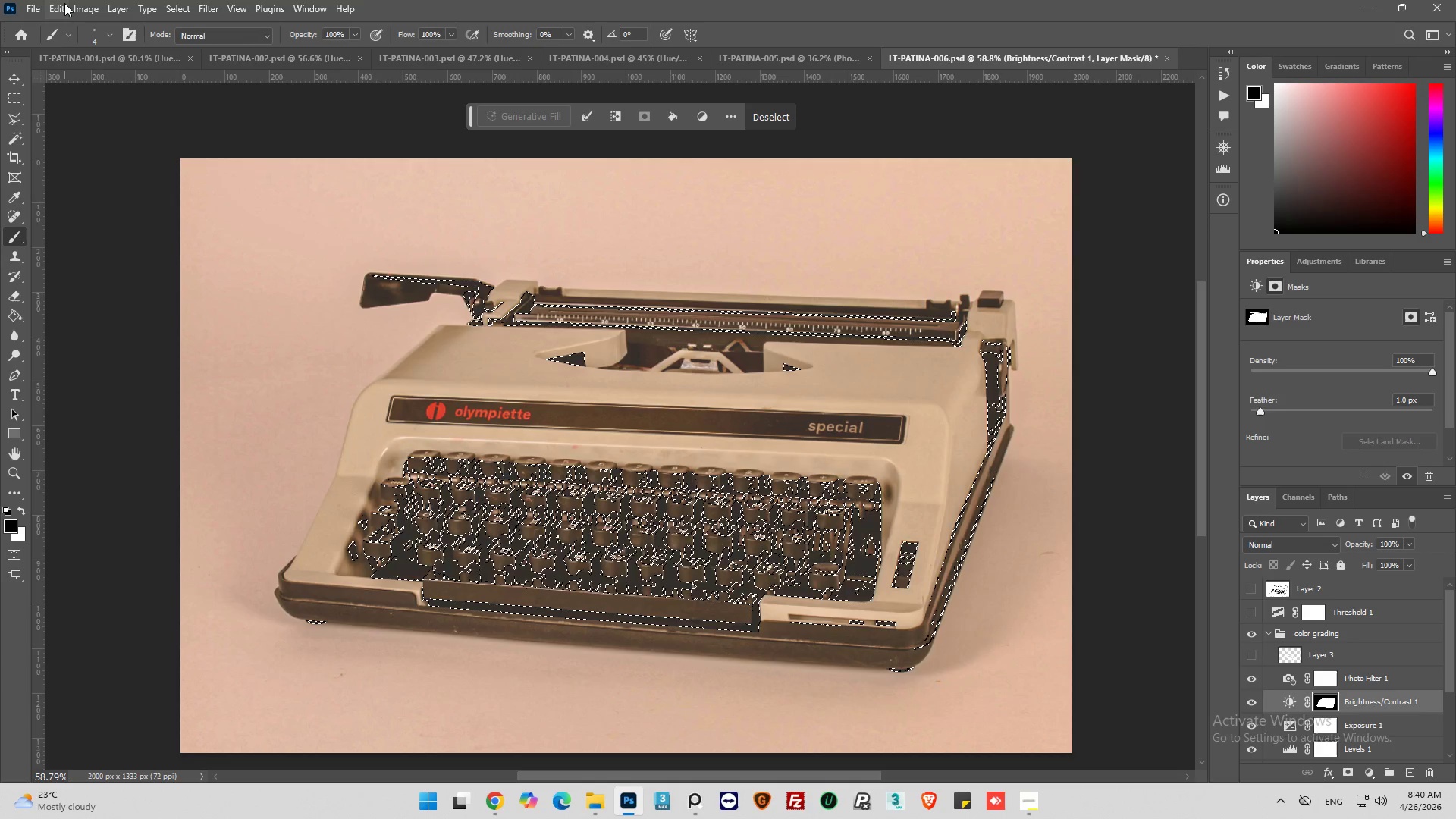 
left_click([107, 36])
 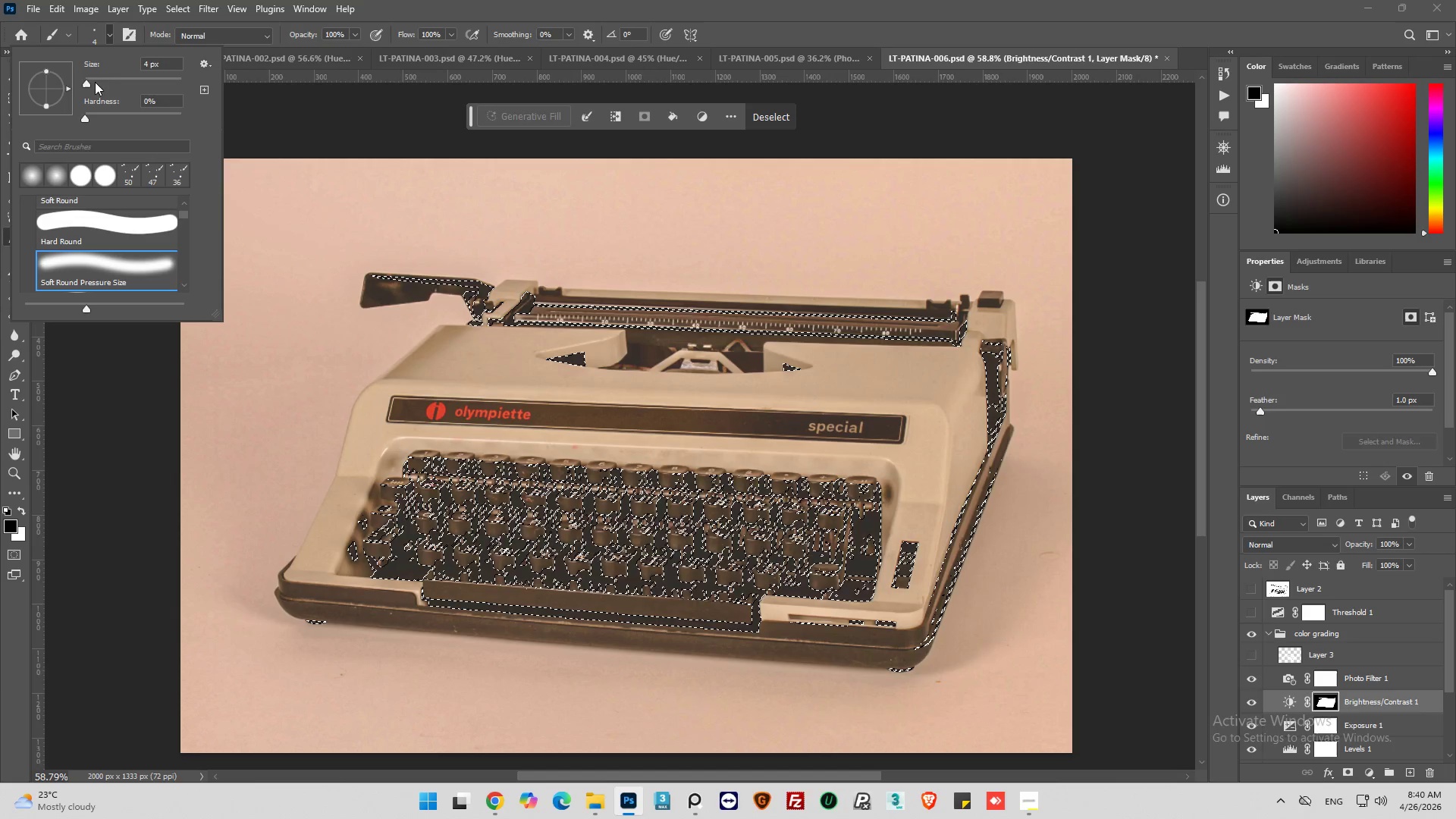 
left_click_drag(start_coordinate=[84, 82], to_coordinate=[238, 102])
 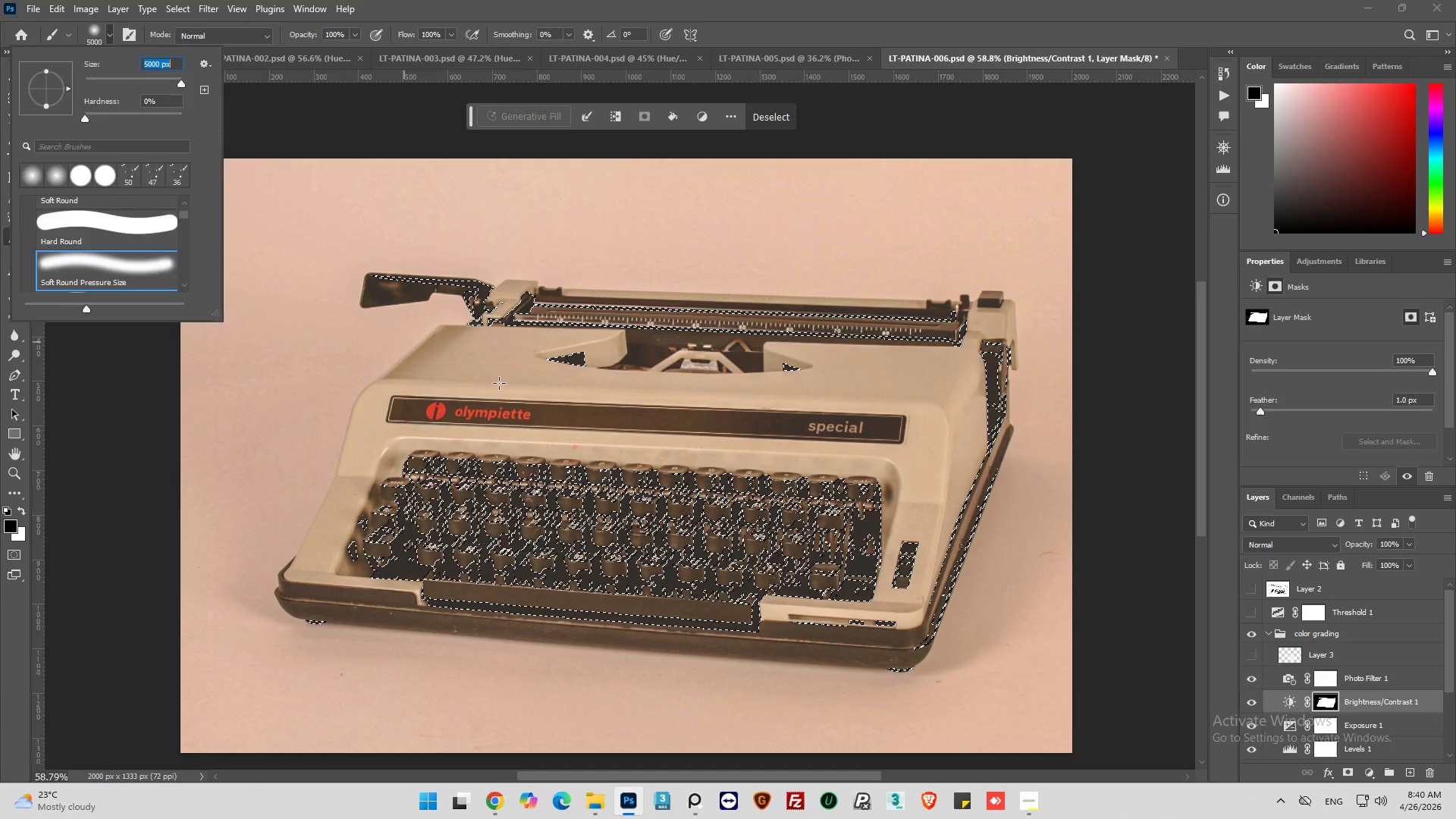 
left_click_drag(start_coordinate=[498, 382], to_coordinate=[822, 573])
 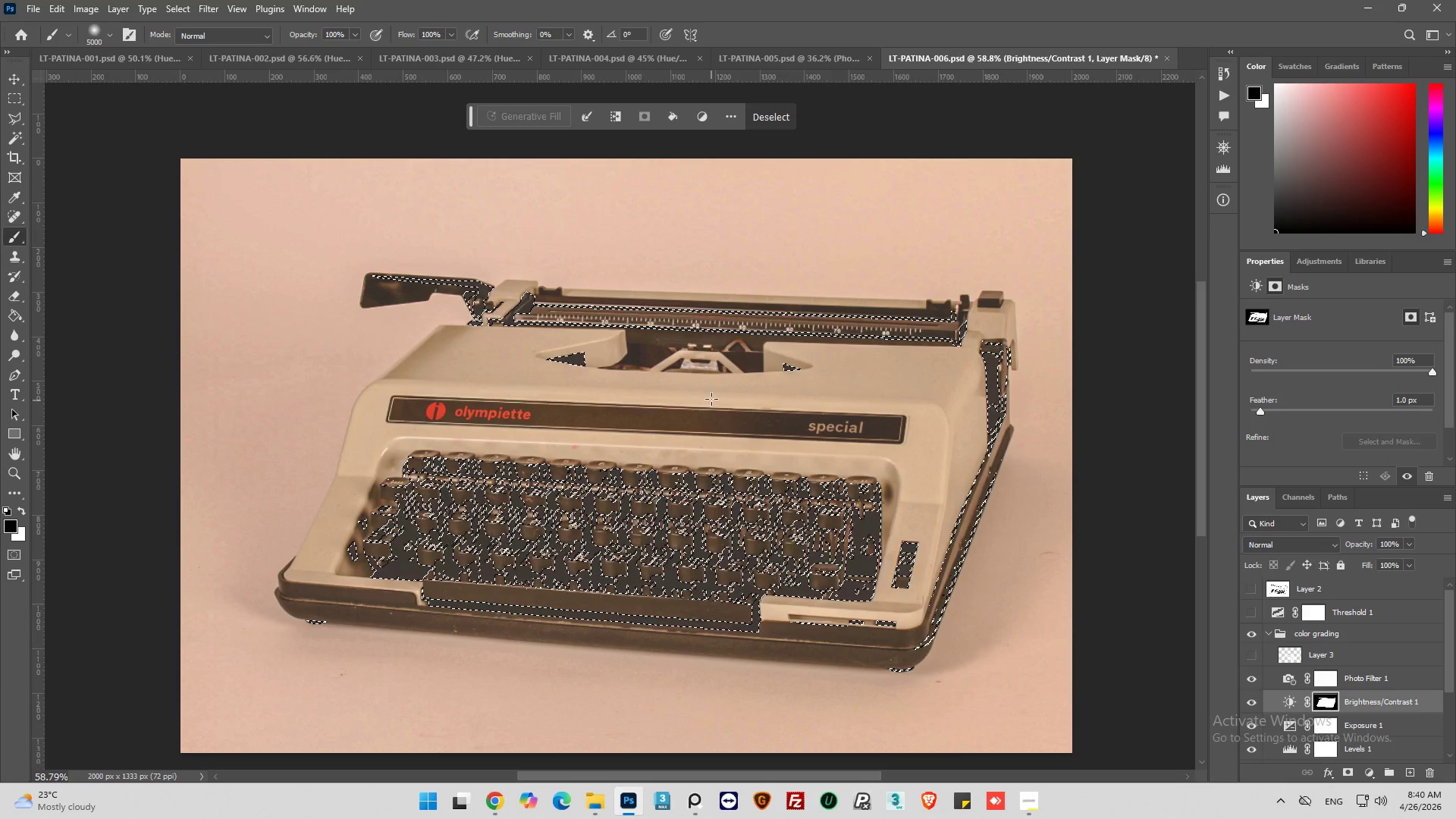 
left_click_drag(start_coordinate=[711, 398], to_coordinate=[953, 380])
 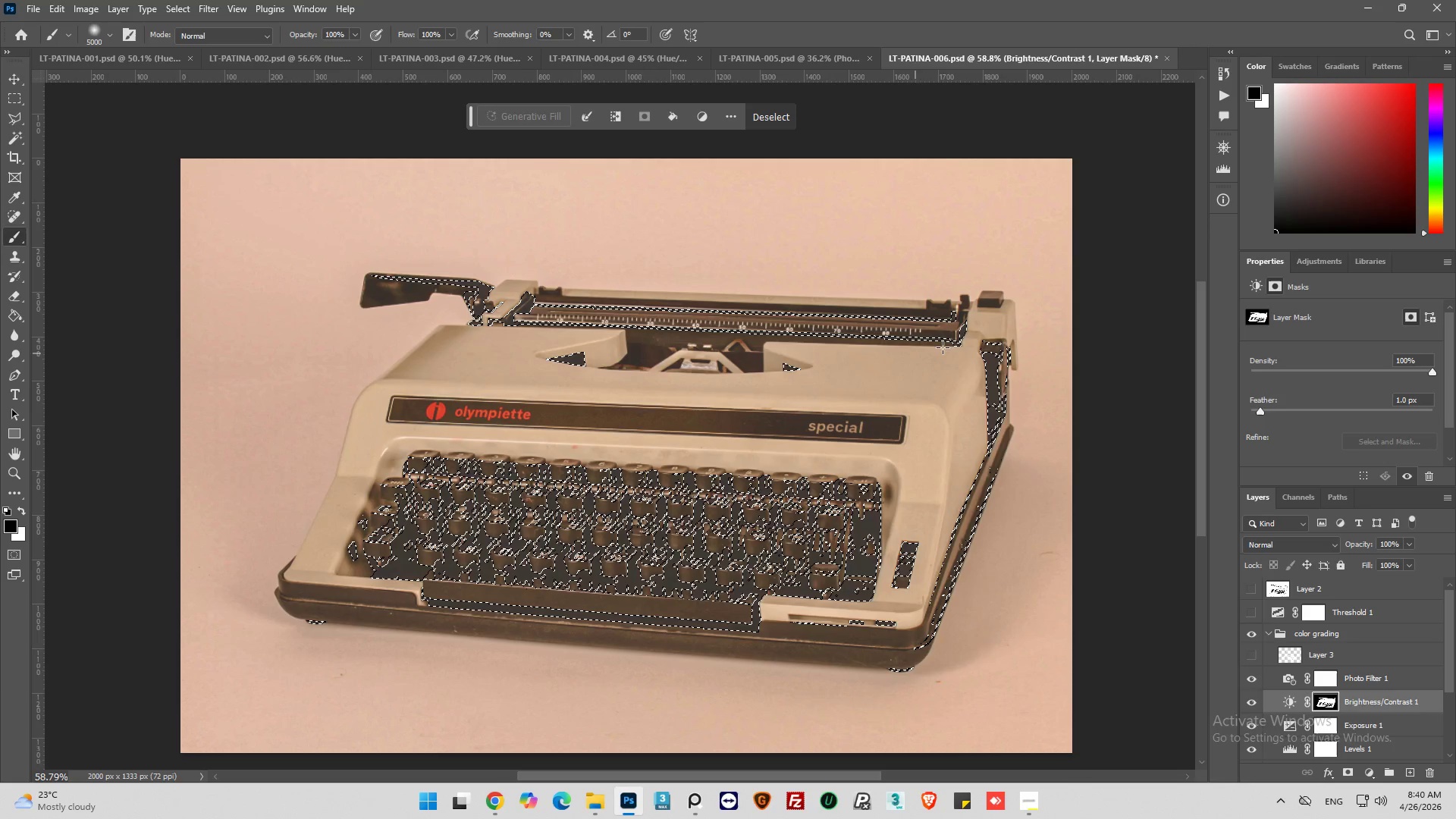 
left_click_drag(start_coordinate=[943, 347], to_coordinate=[504, 283])
 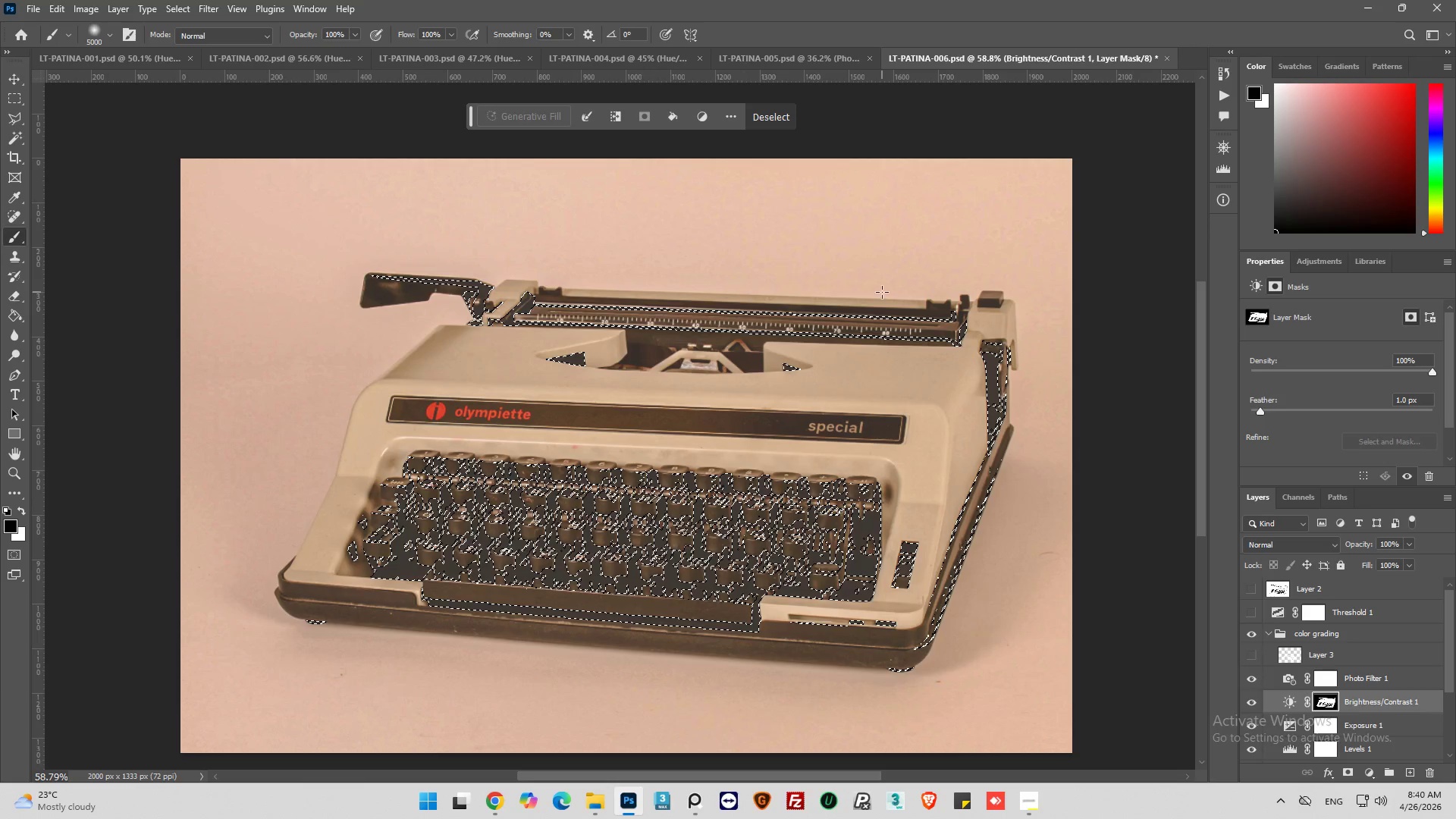 
left_click_drag(start_coordinate=[882, 293], to_coordinate=[316, 297])
 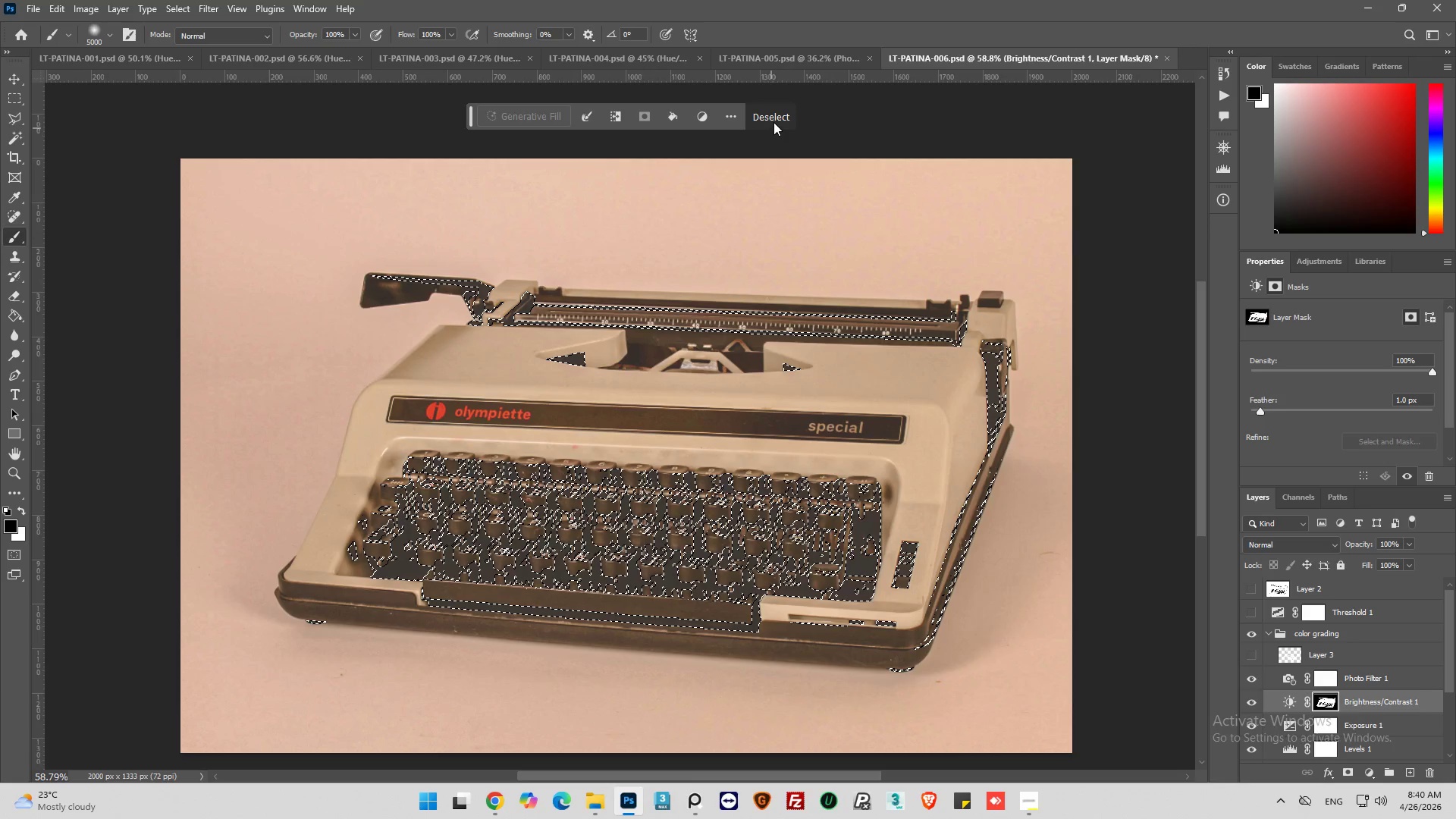 
left_click([777, 117])
 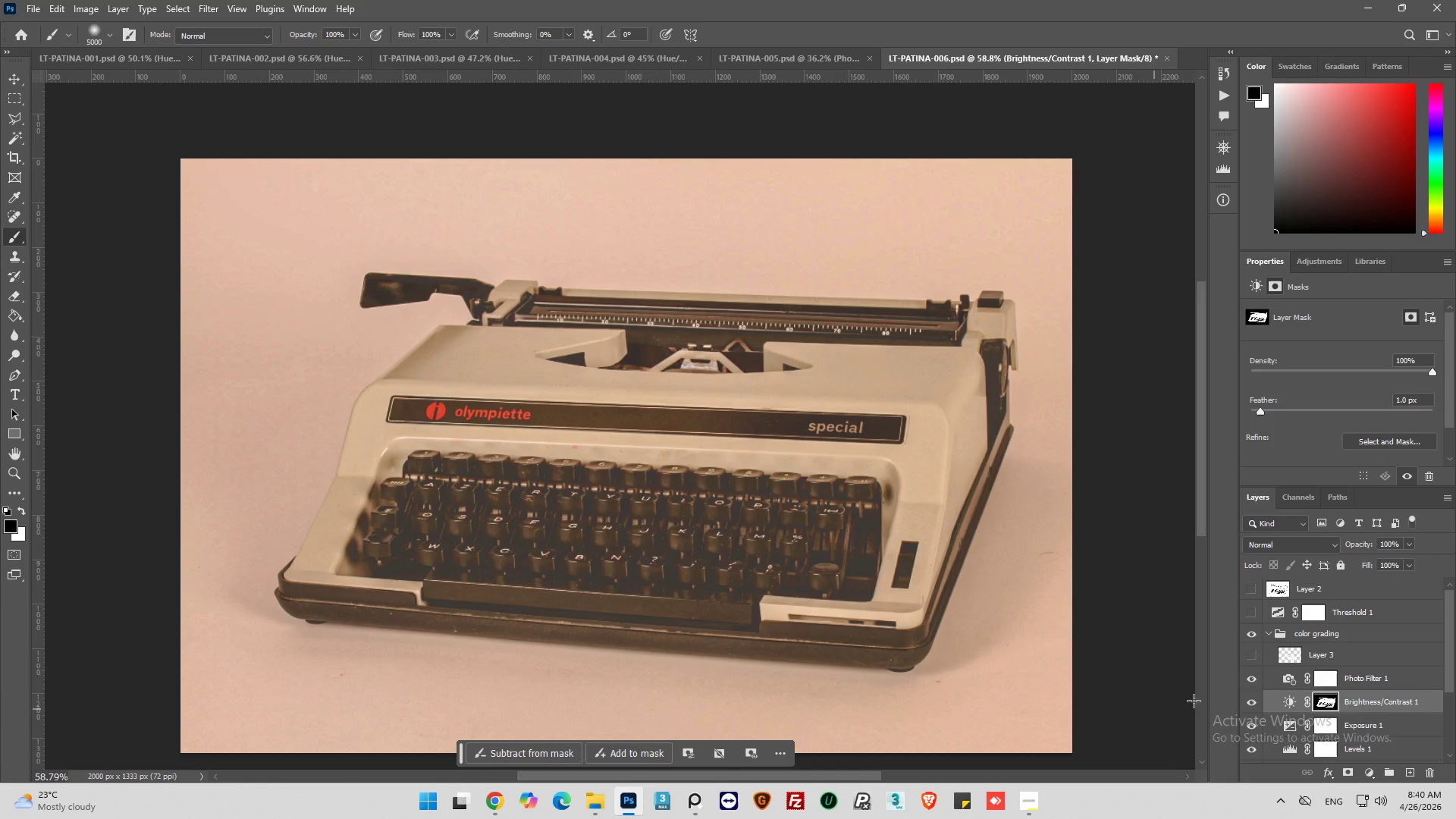 
left_click([1253, 705])
 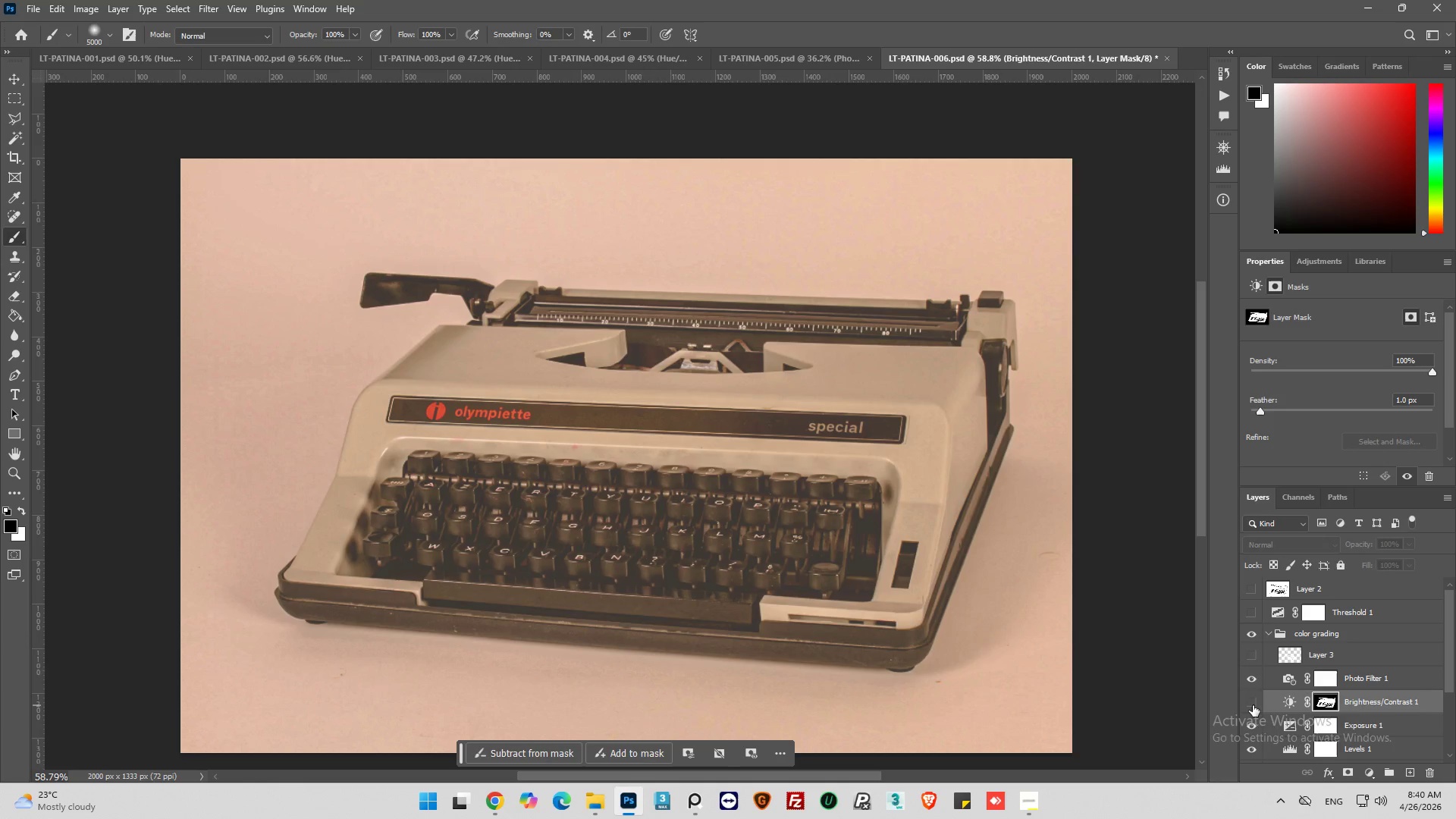 
left_click([1253, 705])
 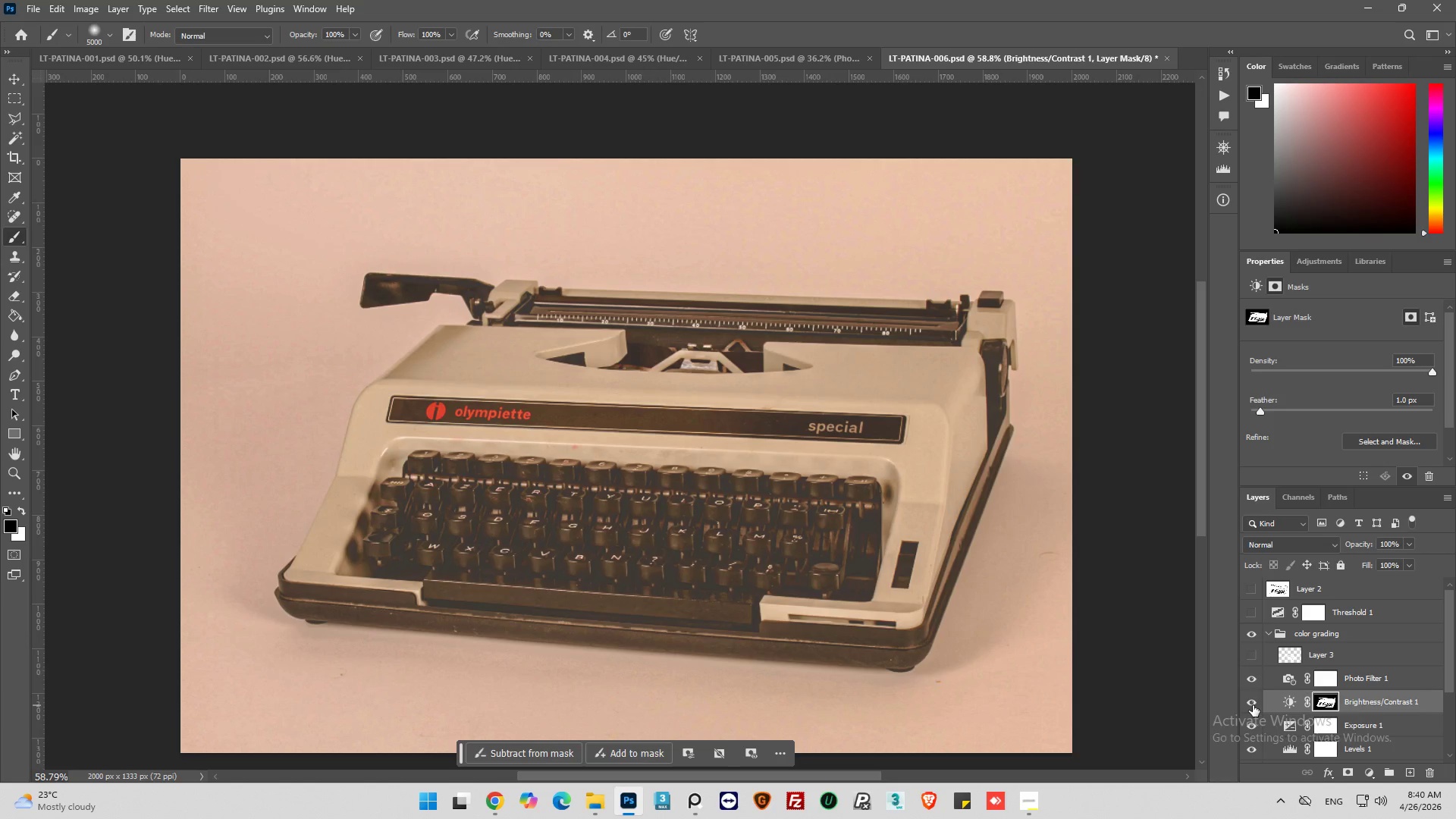 
left_click([1253, 705])
 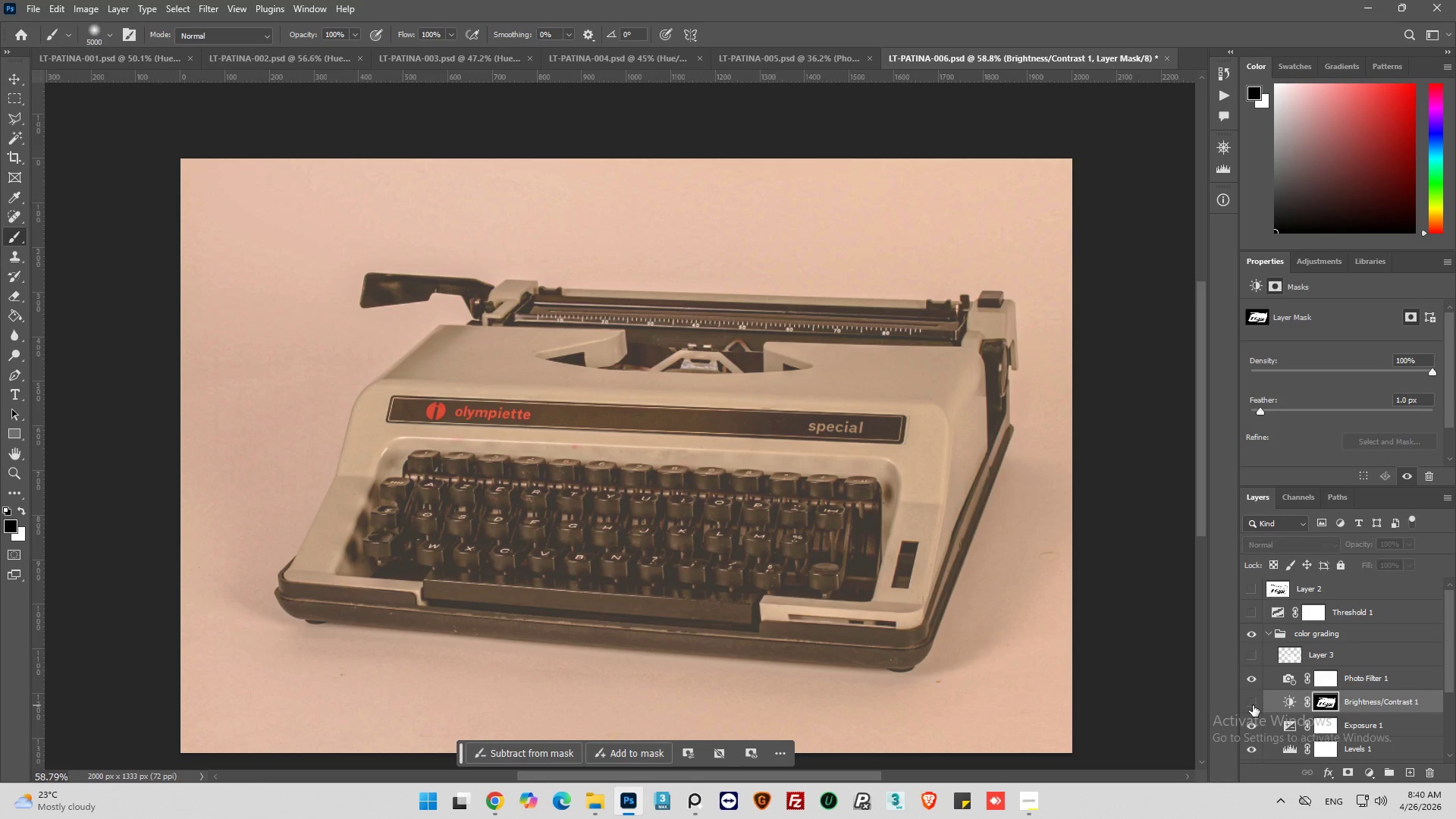 
left_click([1253, 705])
 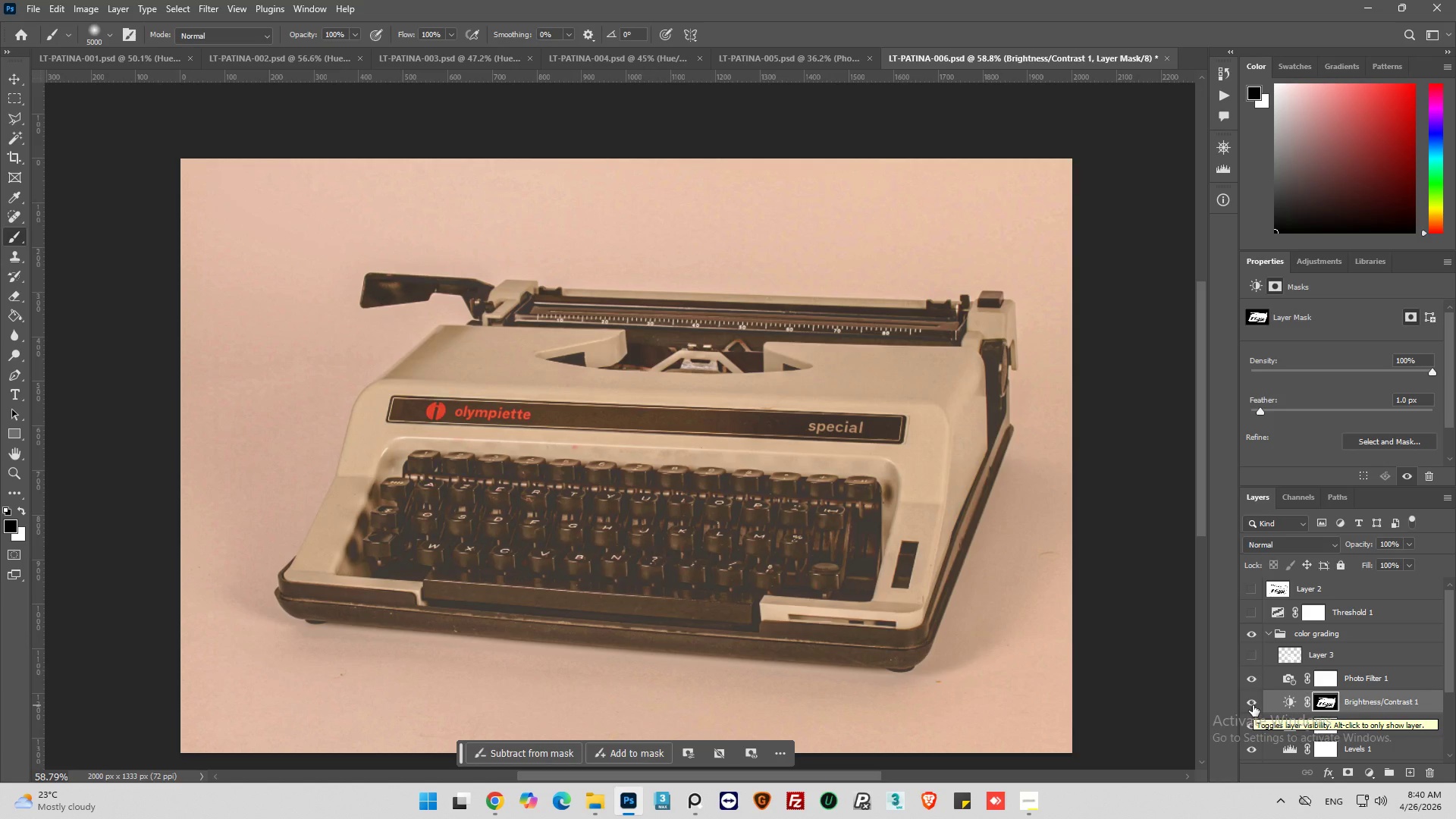 
left_click([1253, 705])
 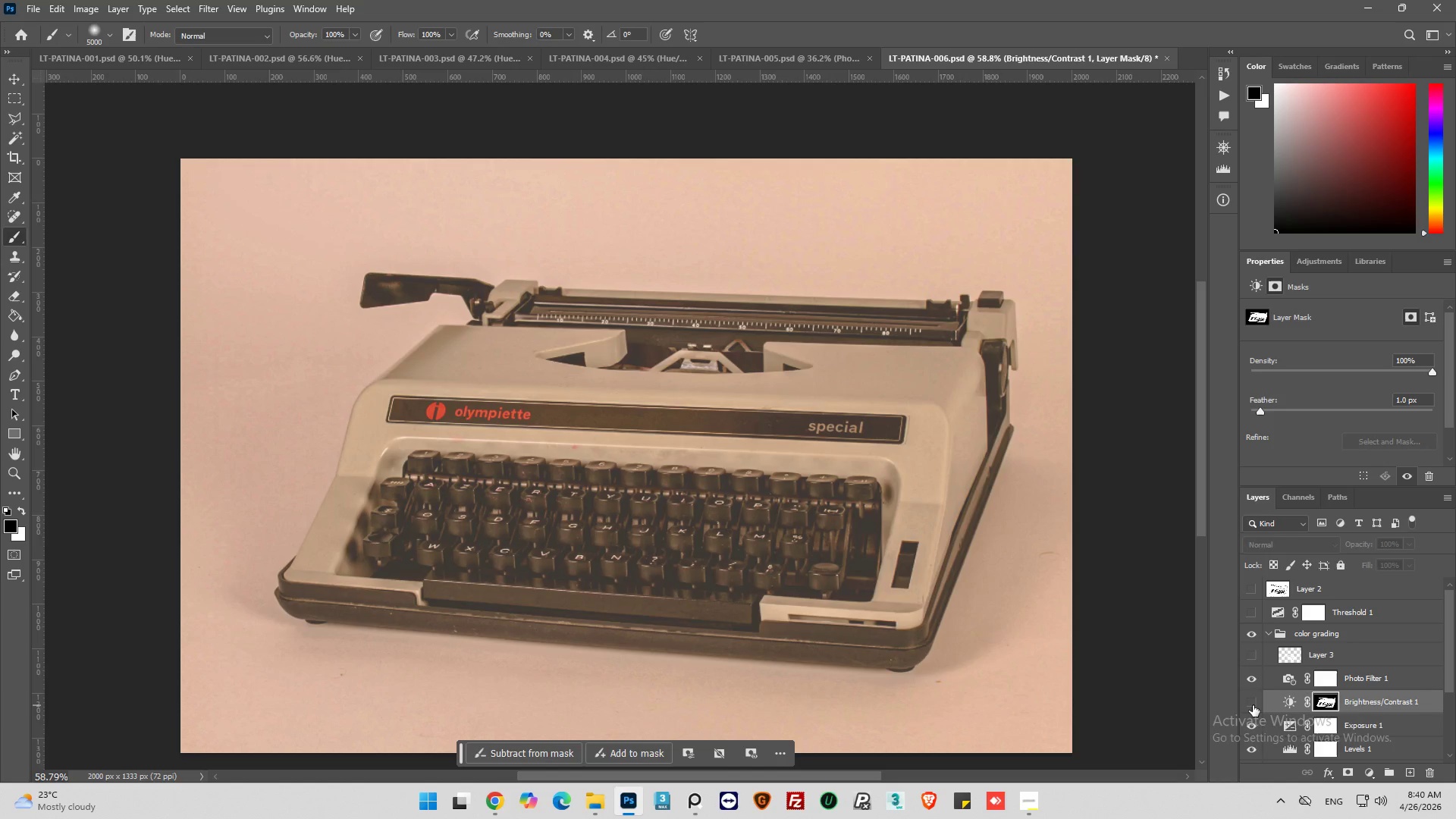 
left_click([1253, 705])
 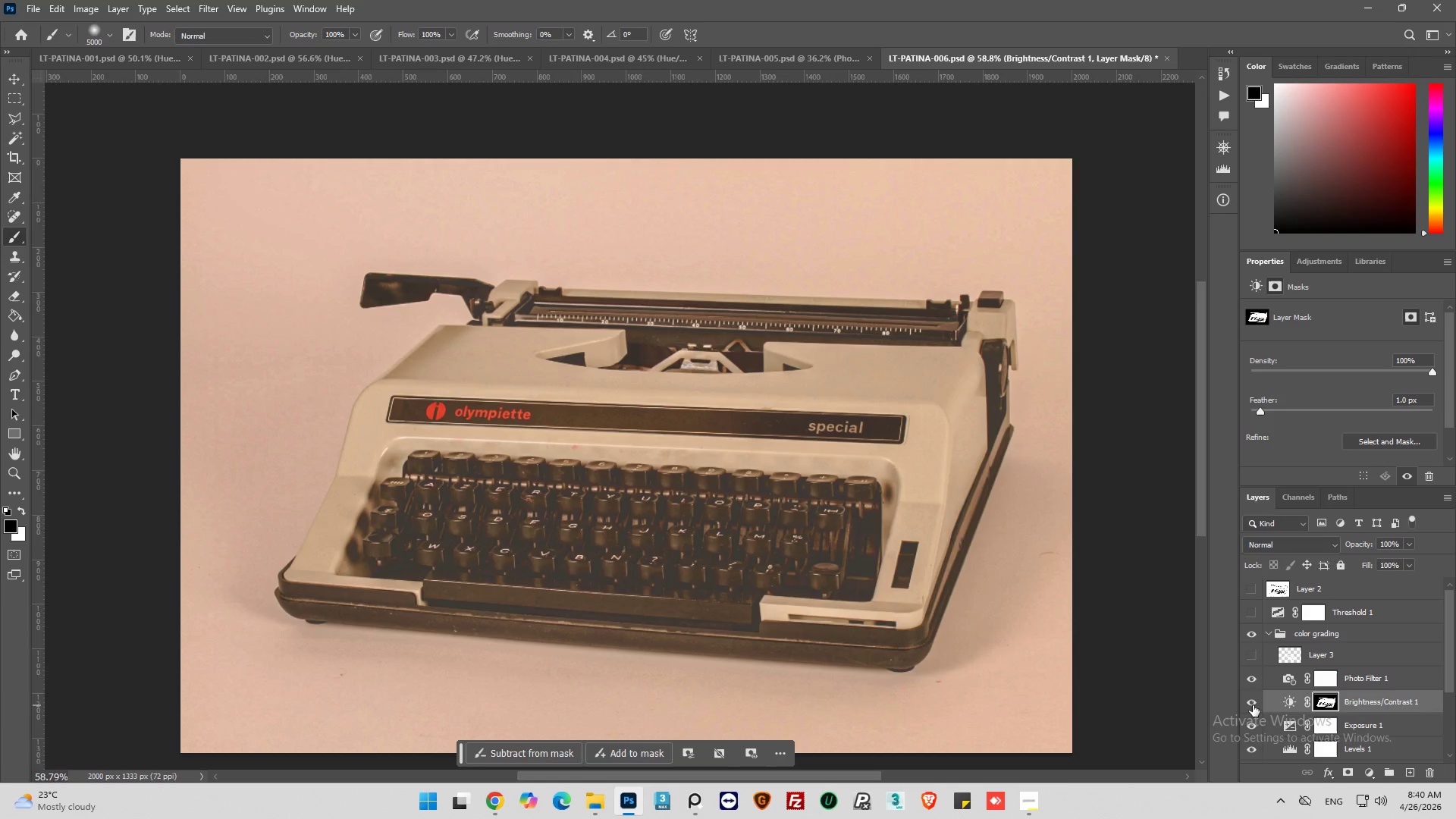 
left_click([1253, 705])
 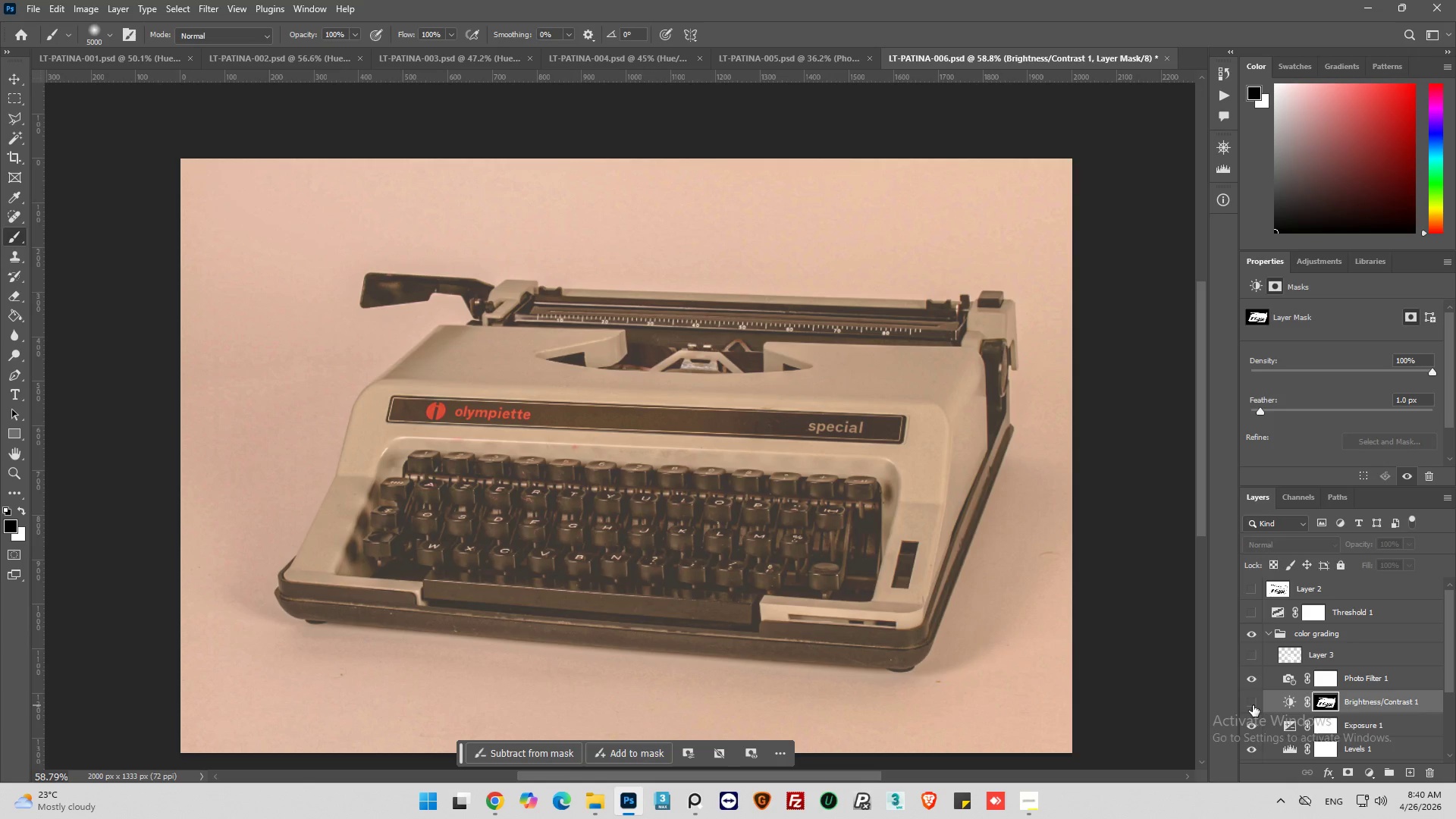 
left_click([1253, 705])
 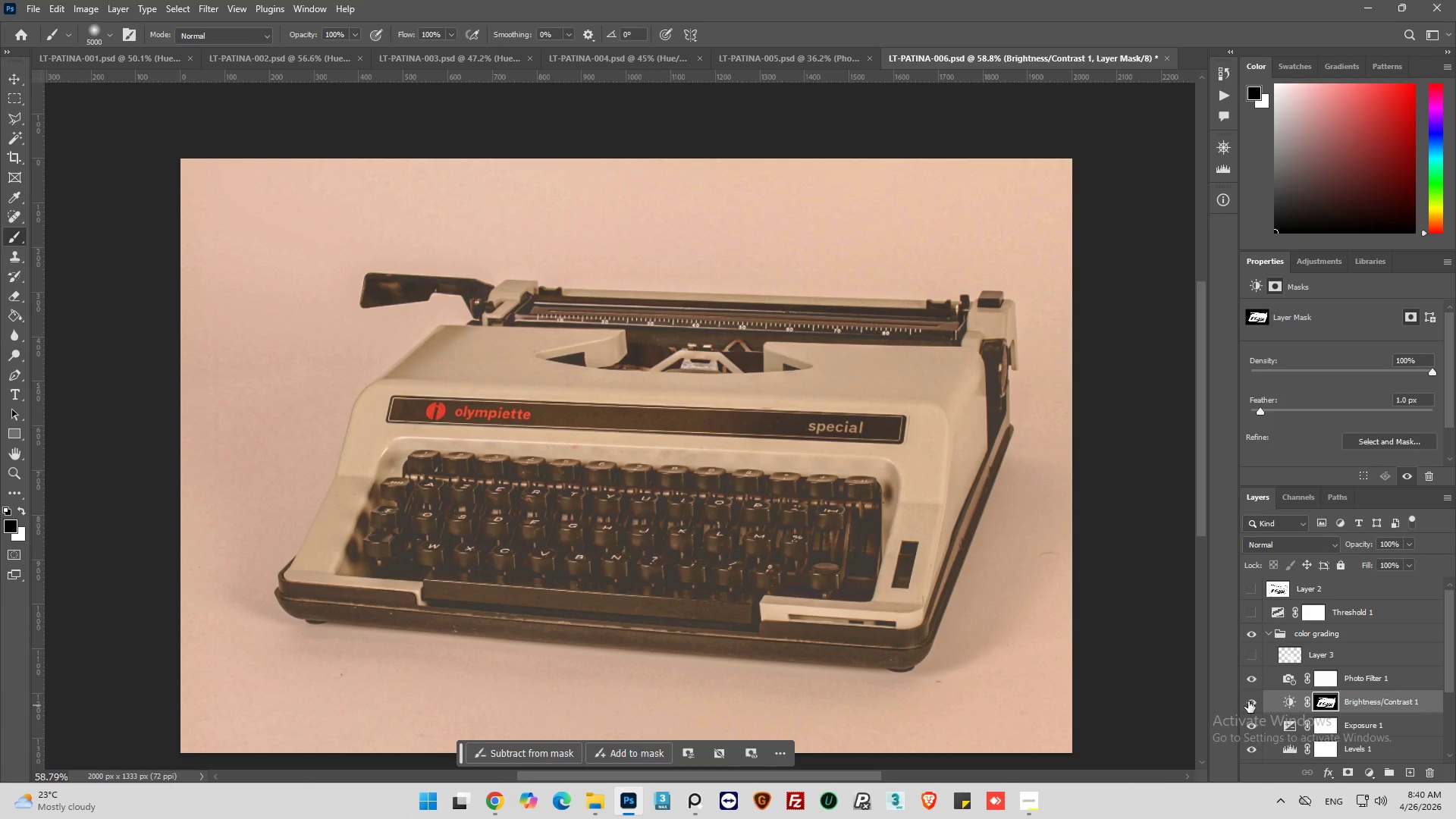 
wait(11.7)
 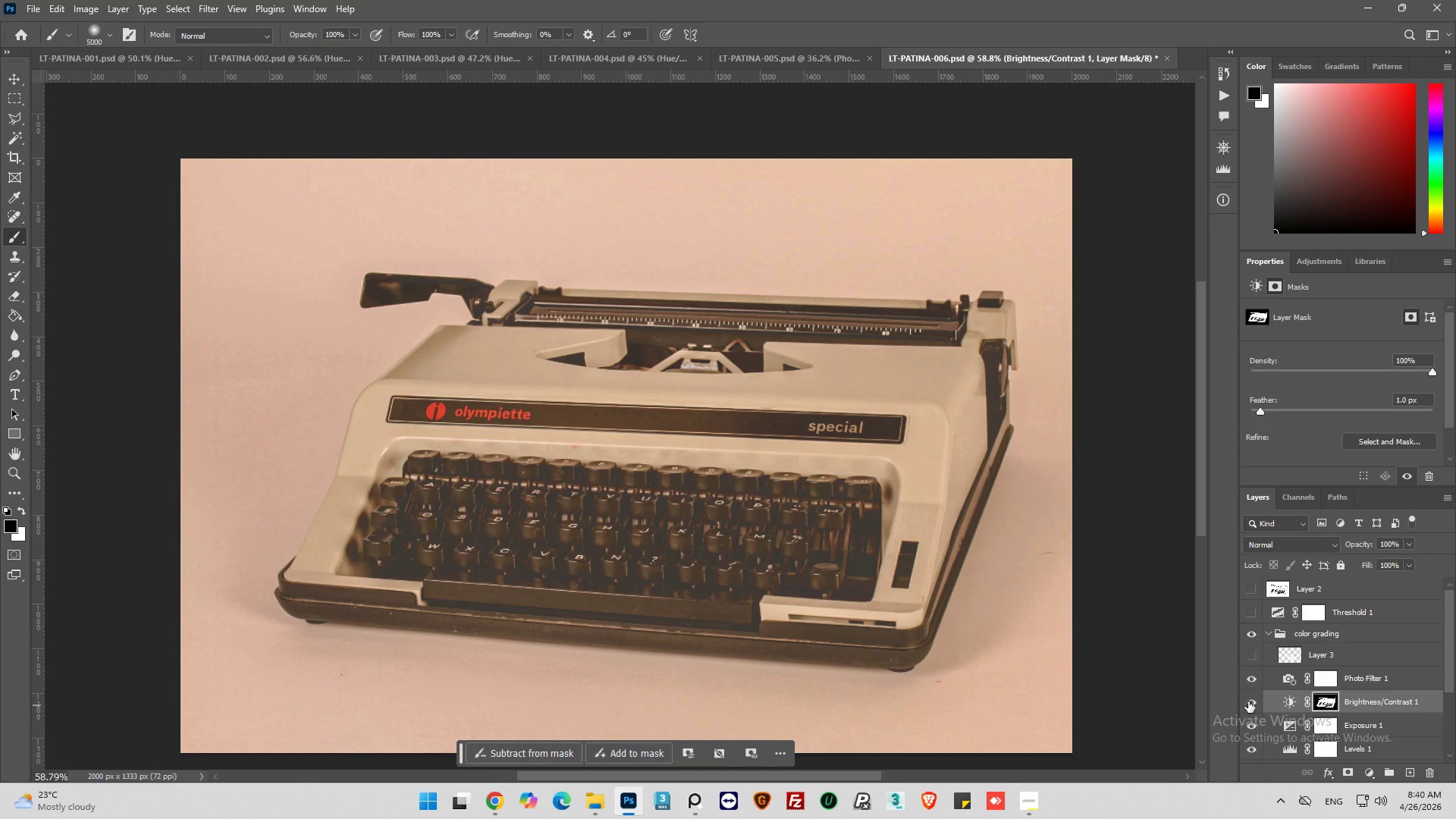 
hold_key(key=ControlLeft, duration=0.7)
left_click([1321, 702])
 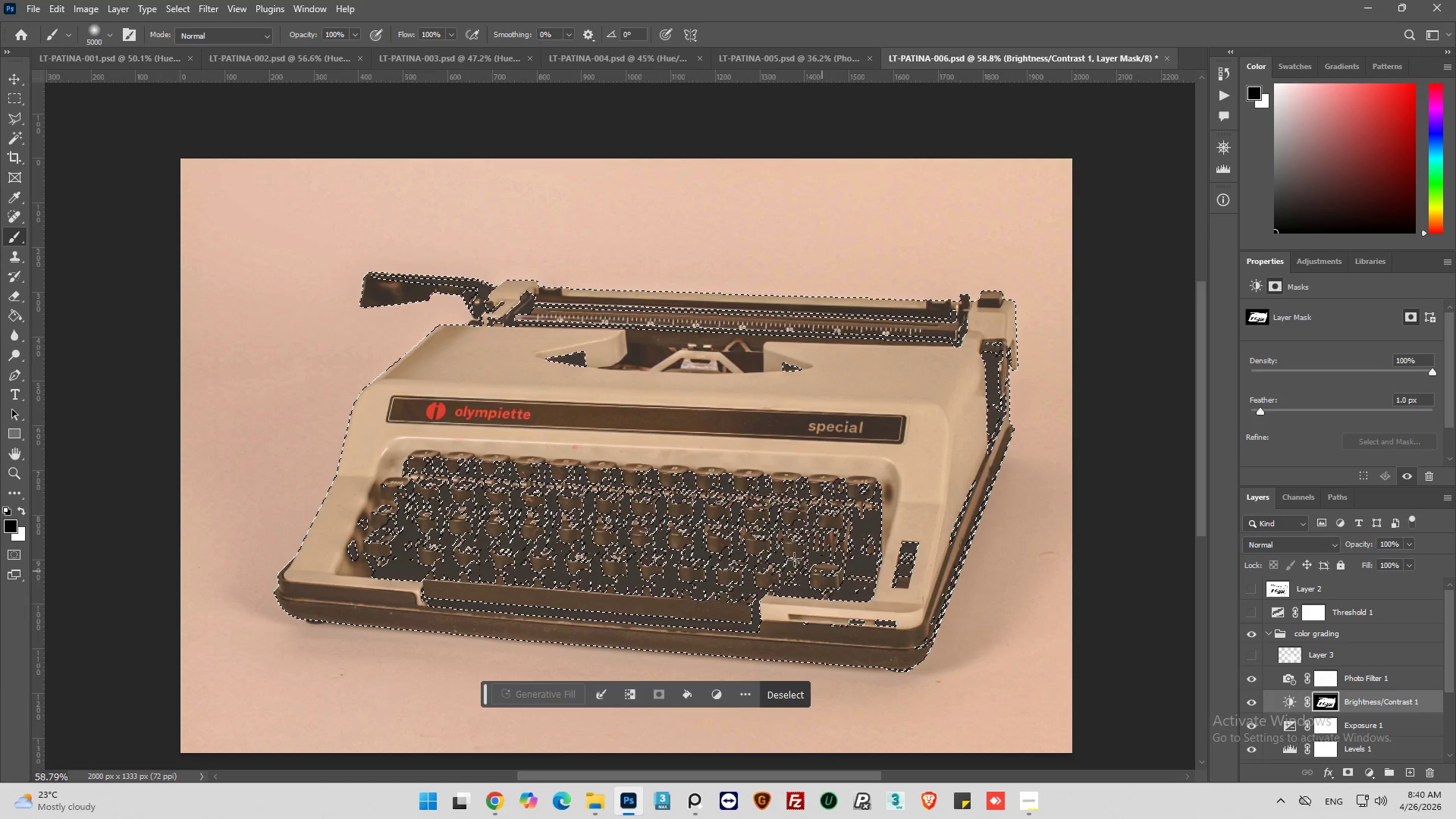 
hold_key(key=AltLeft, duration=1.05)
scroll: coordinate [754, 508], scroll_direction: up, amount: 12.0
 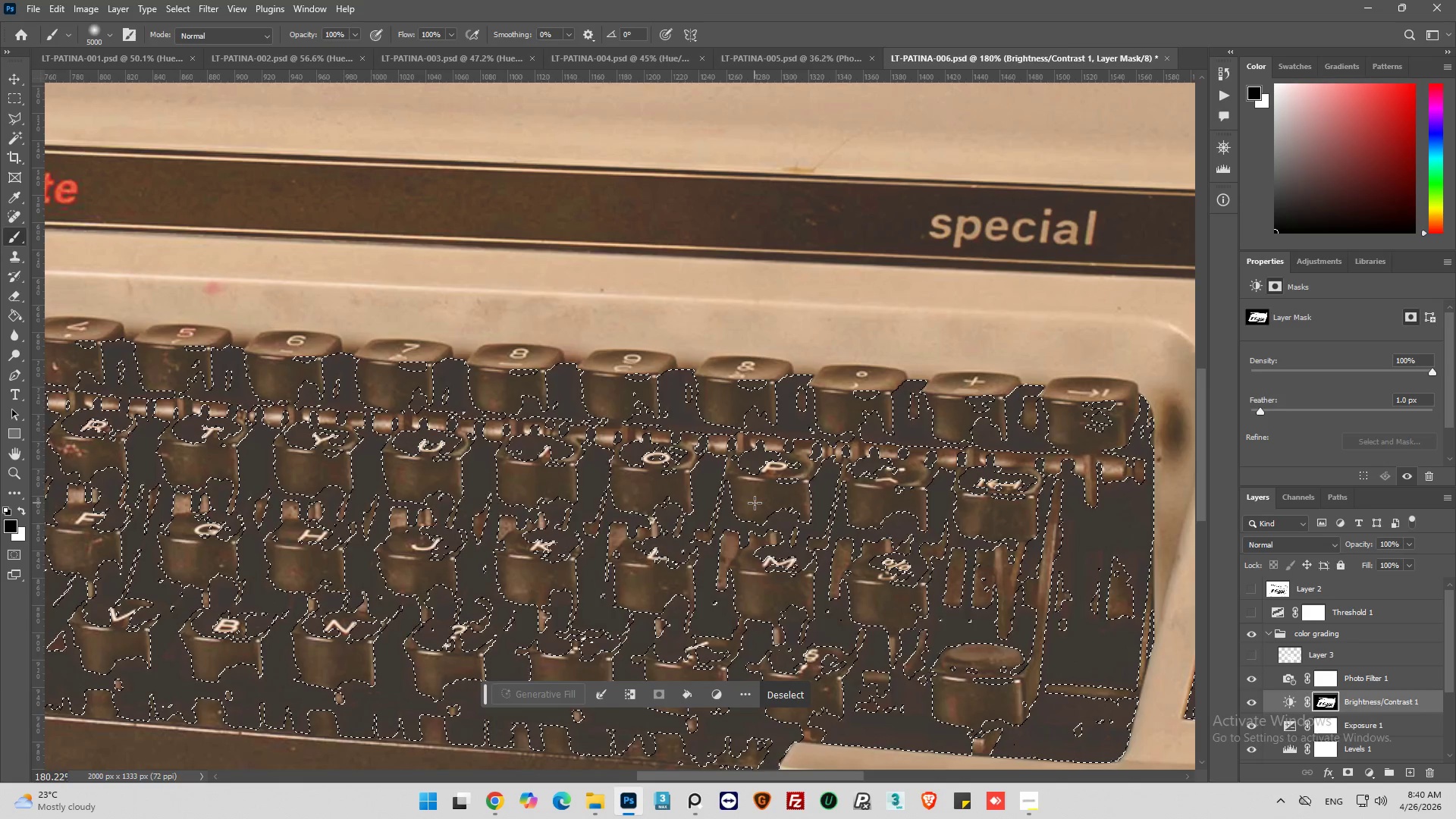 
scroll: coordinate [755, 503], scroll_direction: down, amount: 4.0
 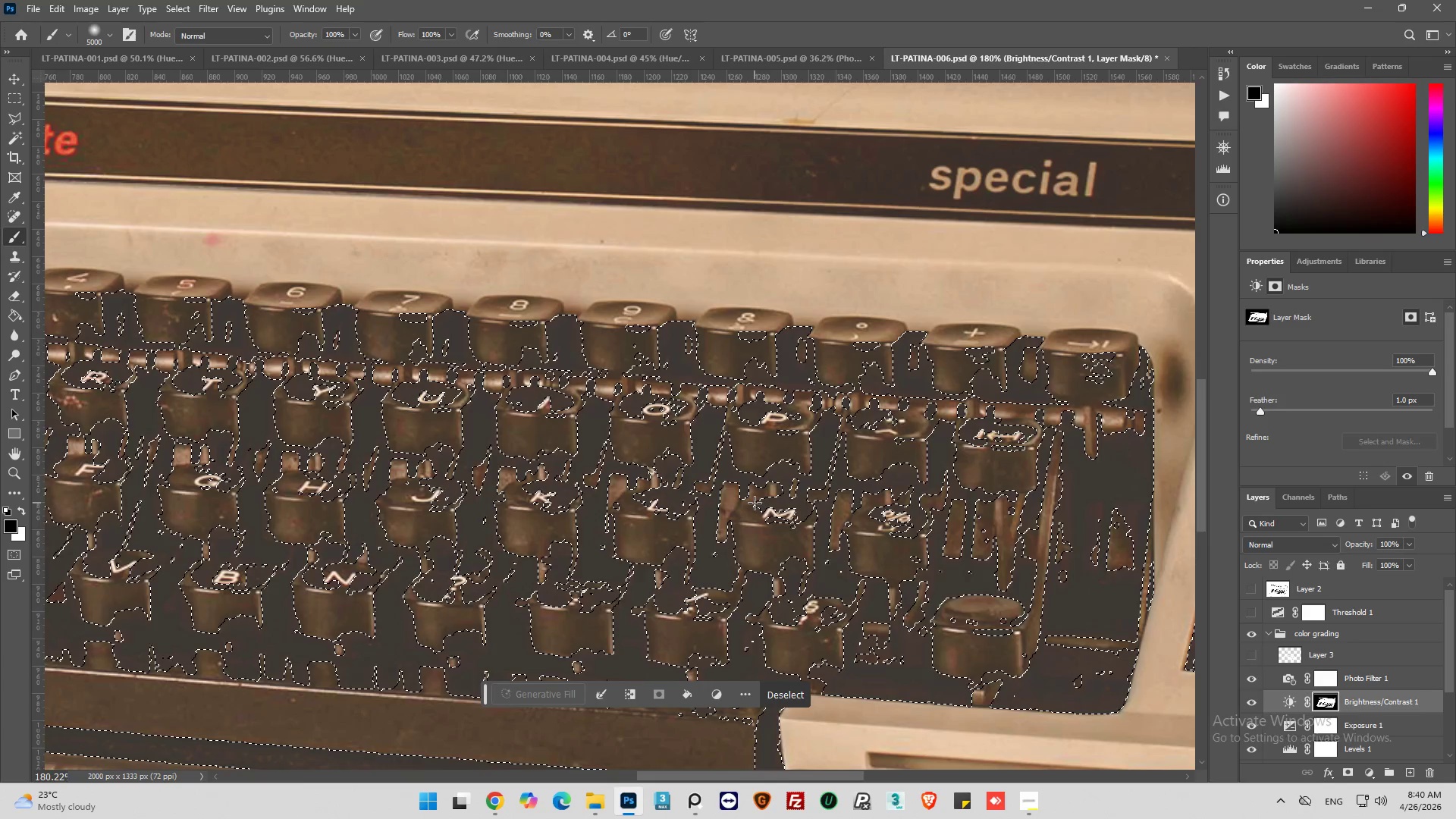 
hold_key(key=AltLeft, duration=0.89)
scroll: coordinate [498, 515], scroll_direction: up, amount: 6.0
 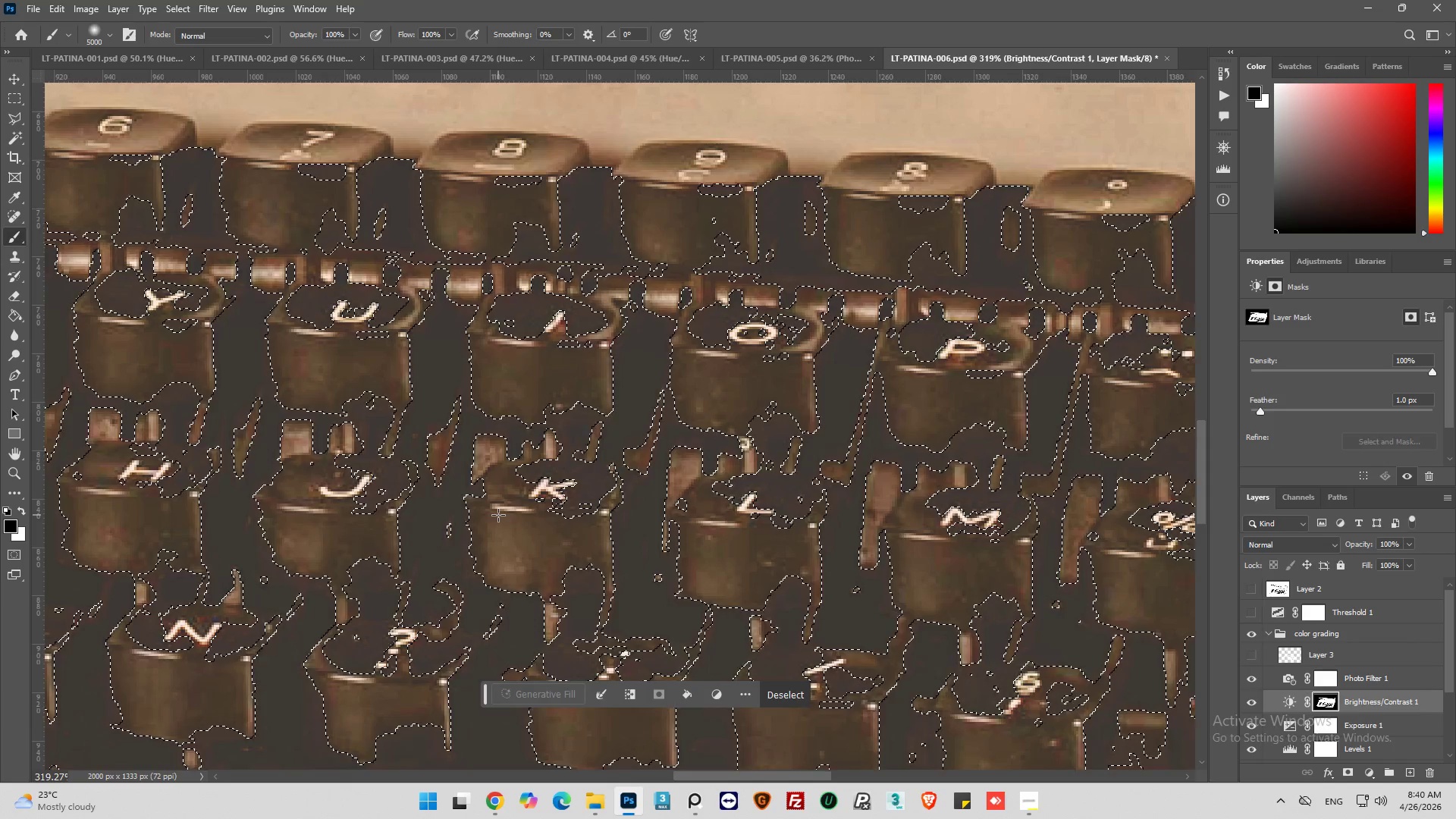 
wait(9.1)
 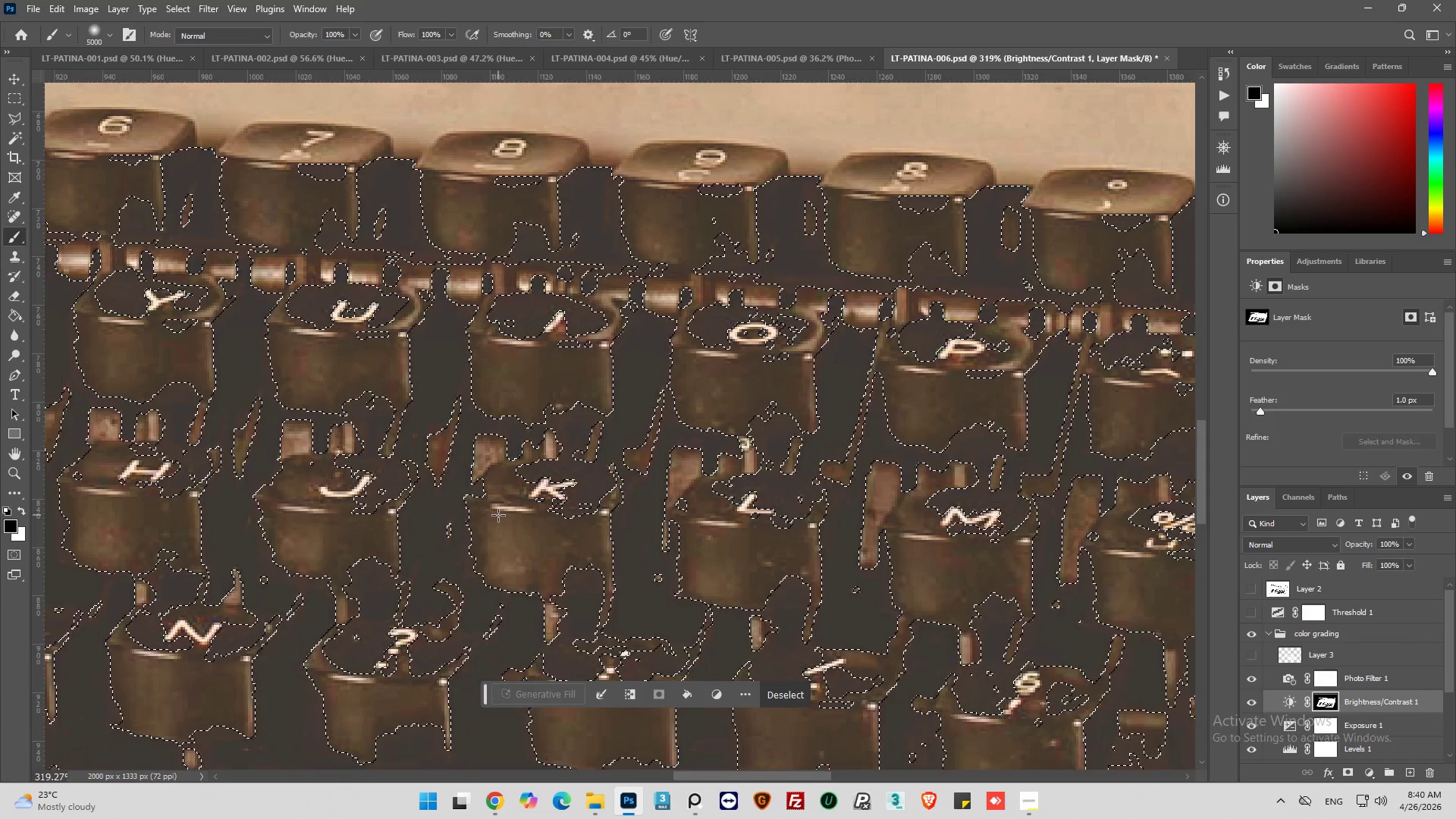 
hold_key(key=AltLeft, duration=0.55)
hold_key(key=AltLeft, duration=0.64)
scroll: coordinate [498, 515], scroll_direction: down, amount: 18.0
 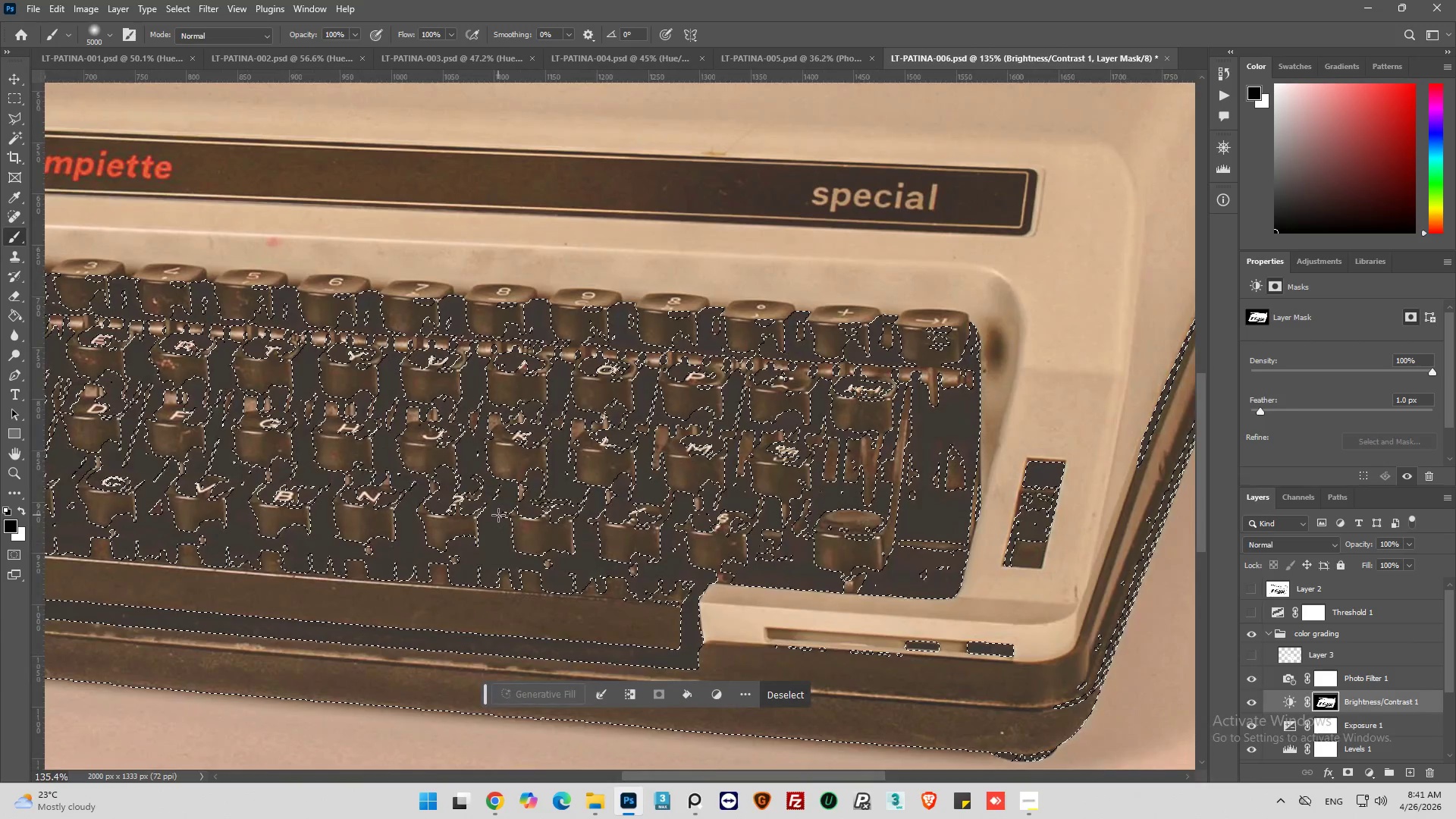 
hold_key(key=AltLeft, duration=0.42)
scroll: coordinate [530, 514], scroll_direction: down, amount: 5.0
 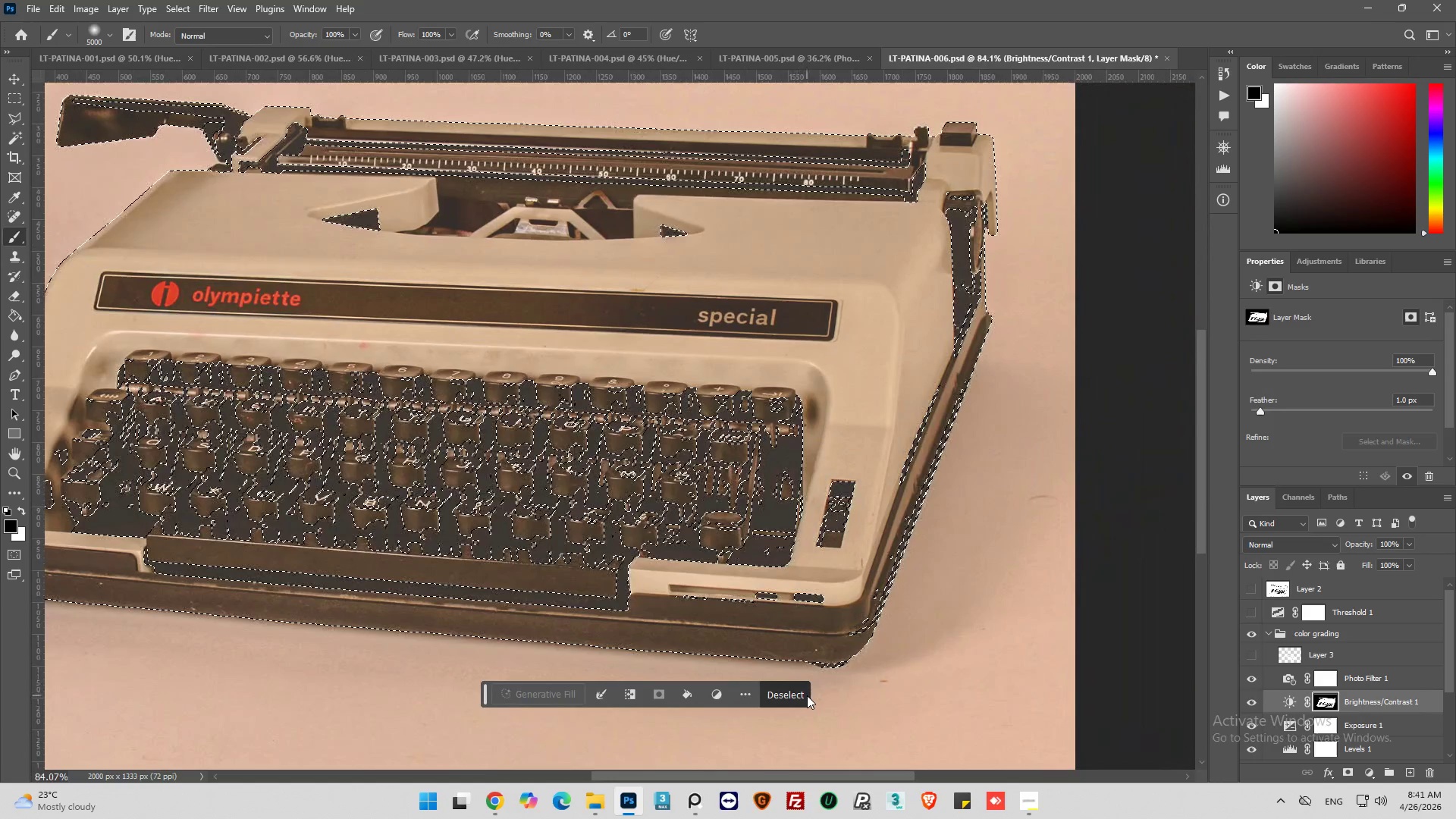 
left_click([807, 695])
 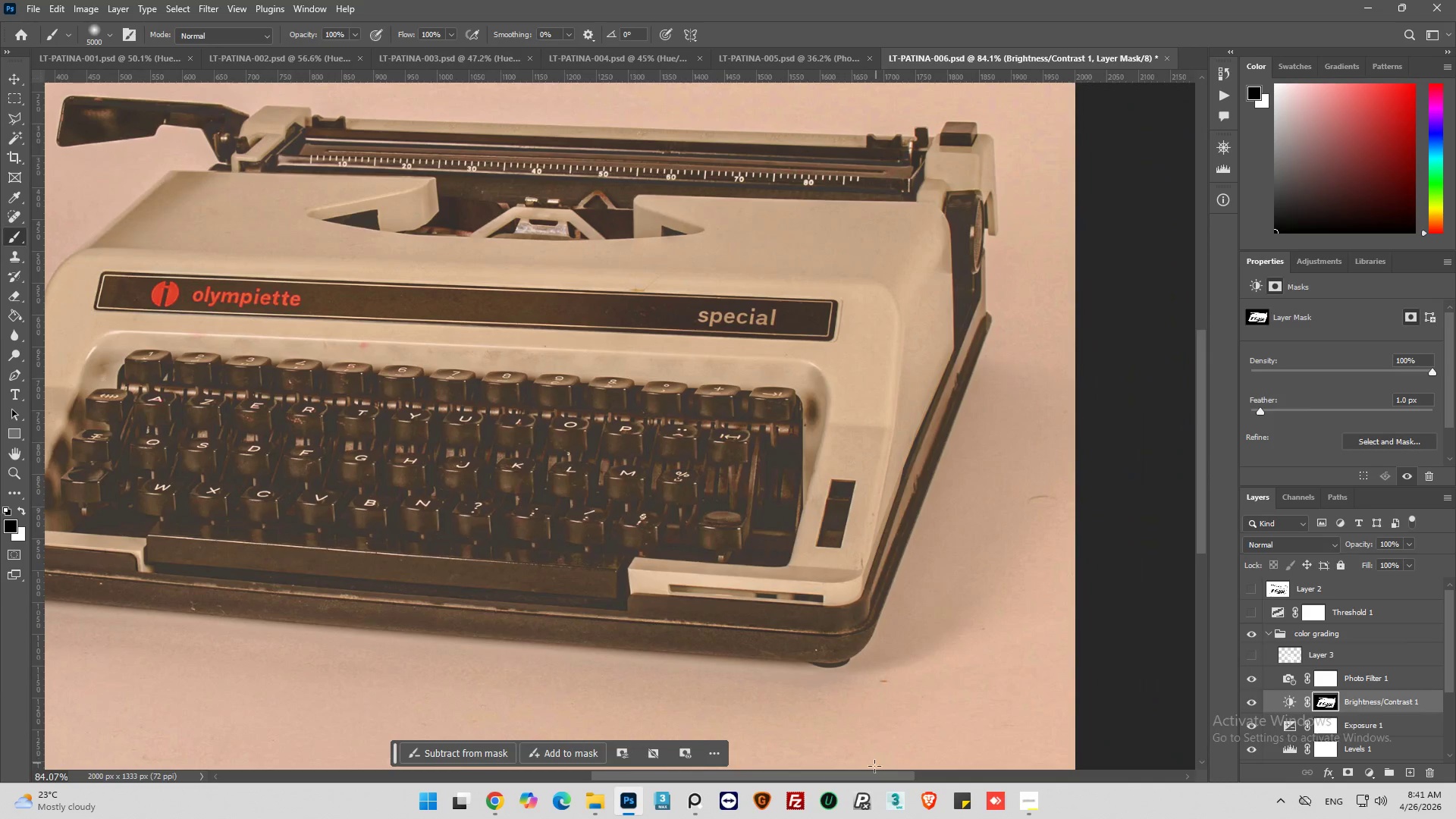 
left_click_drag(start_coordinate=[874, 772], to_coordinate=[840, 773])
 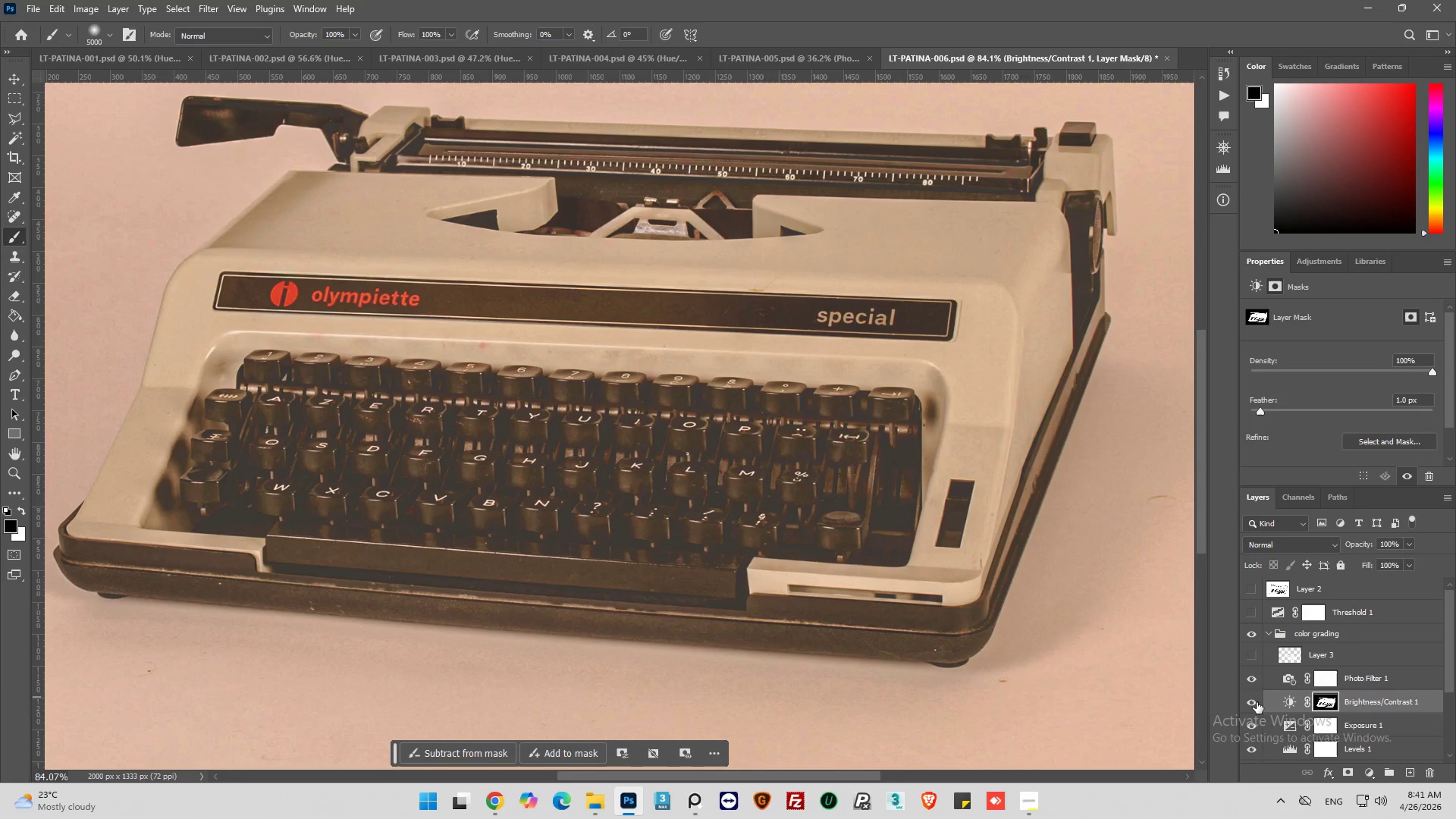 
left_click([1253, 703])
 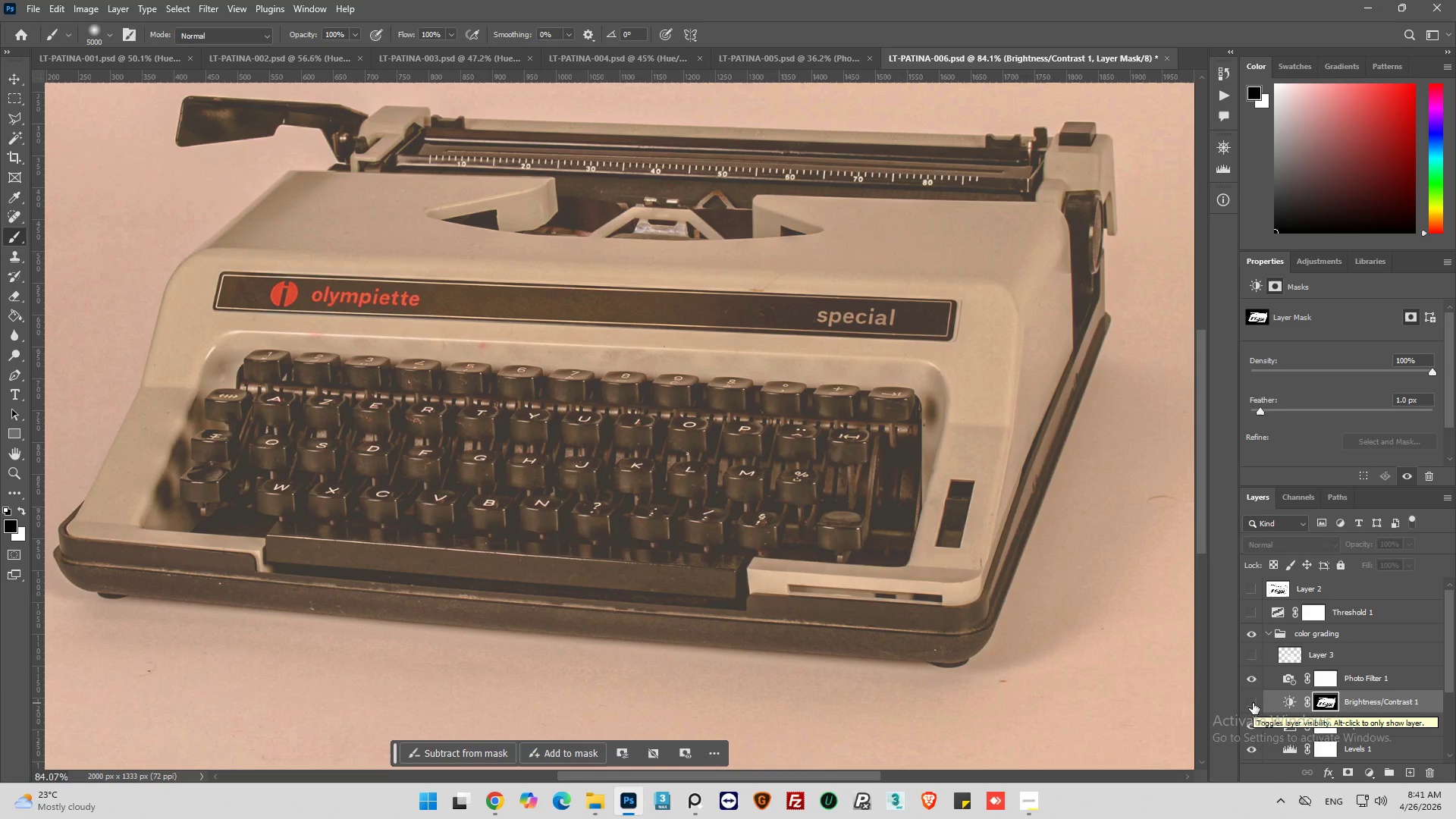 
left_click([1253, 703])
 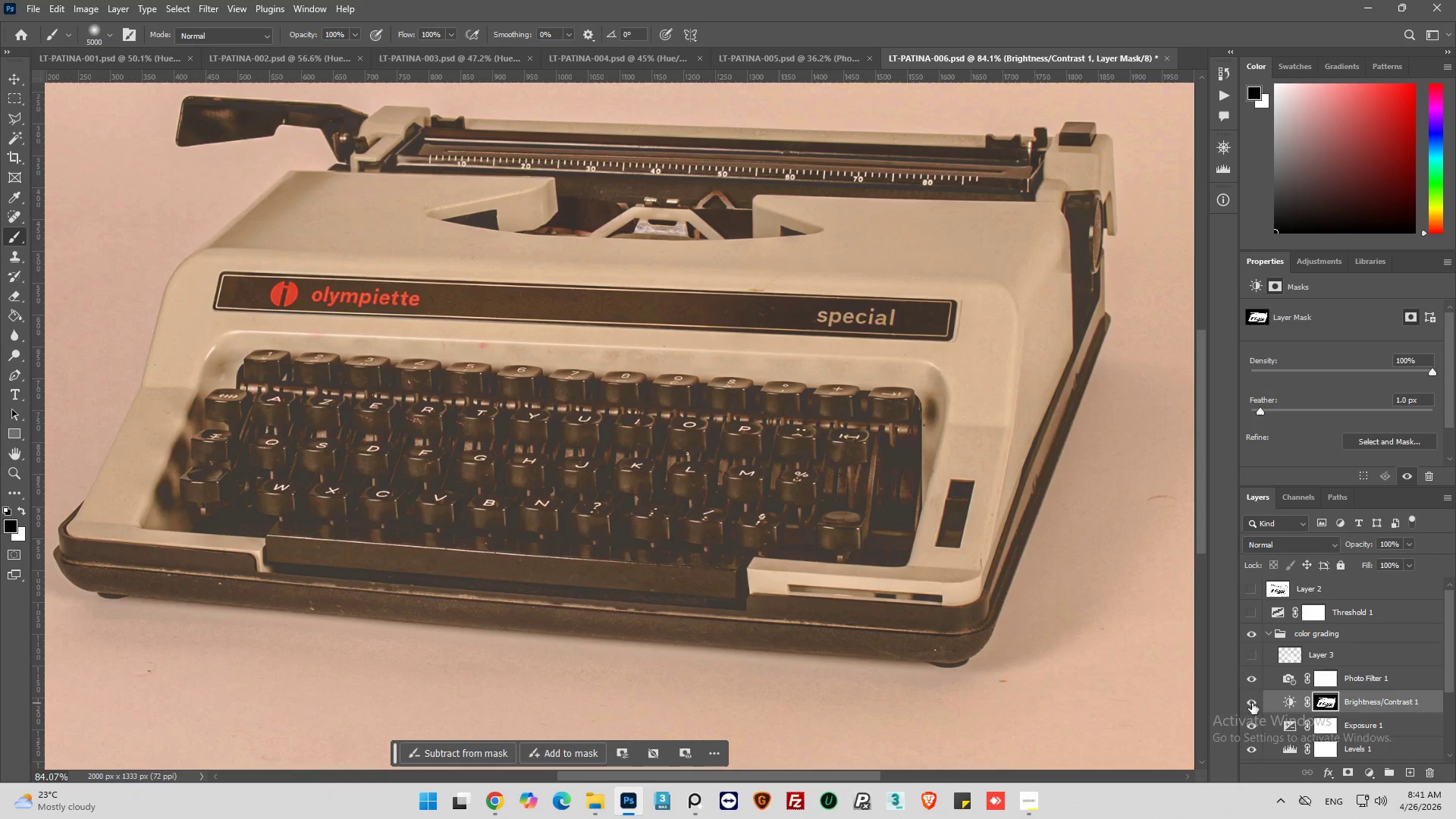 
left_click([1250, 697])
 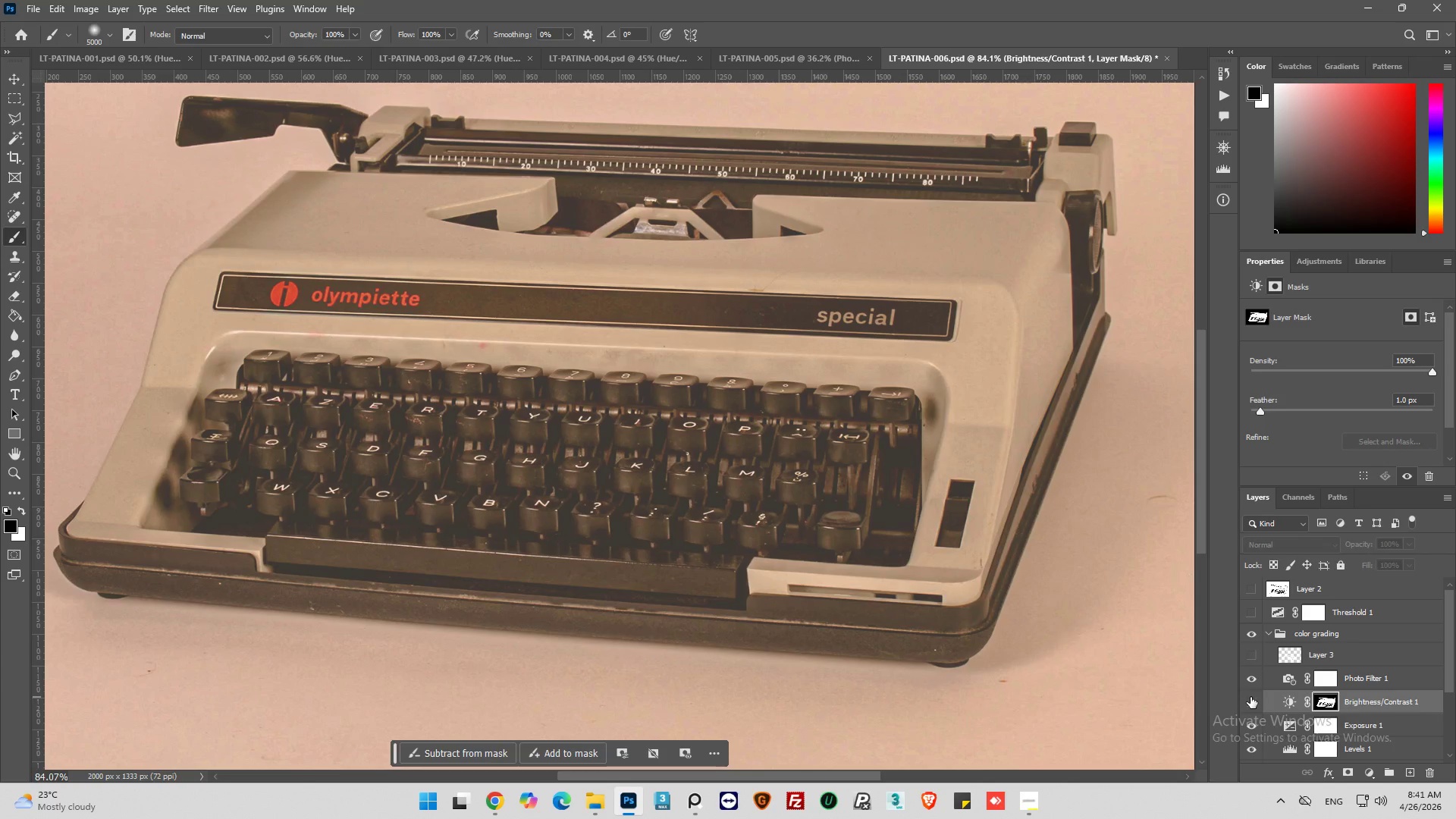 
left_click([1250, 697])
 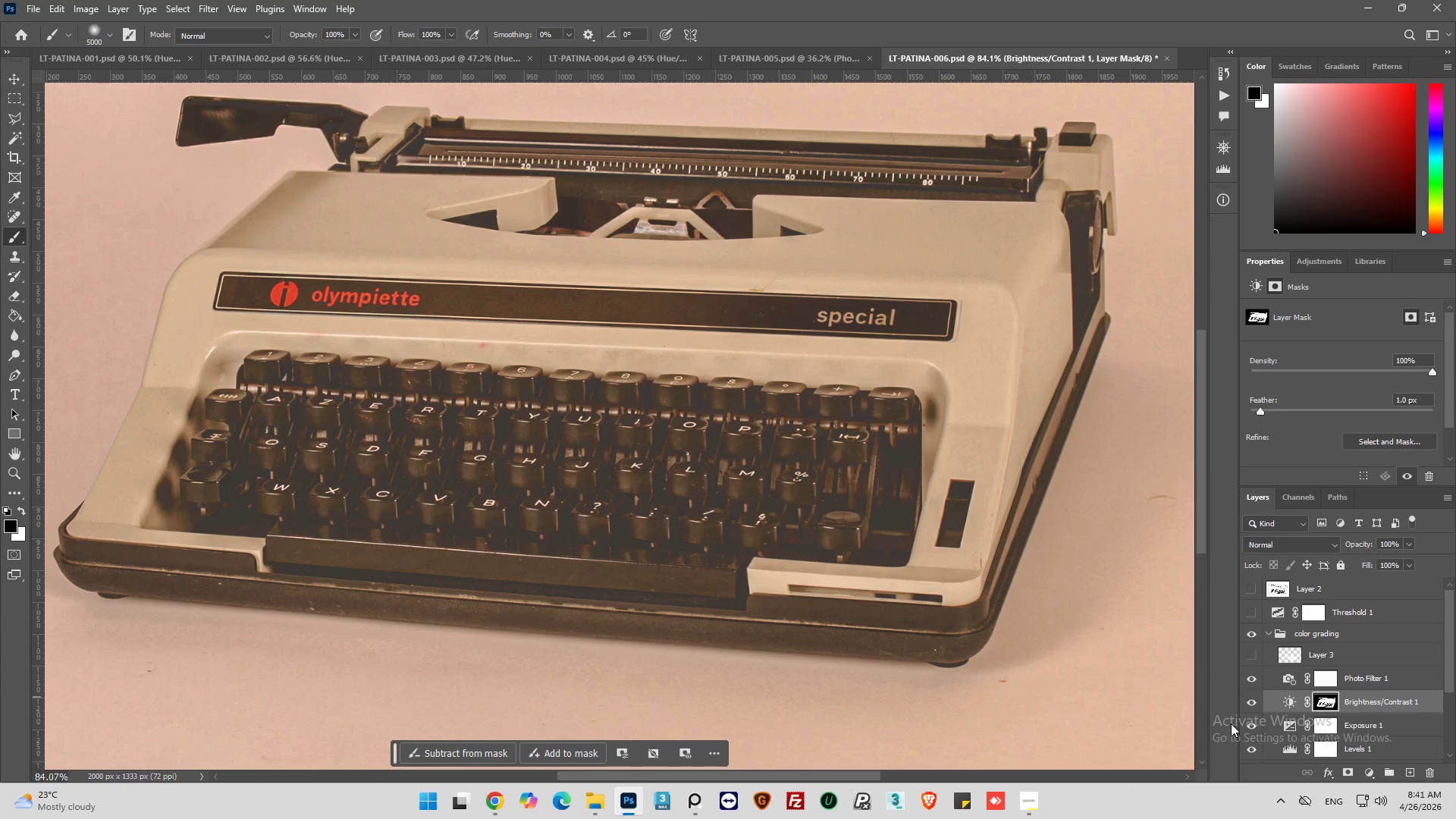 
wait(5.38)
 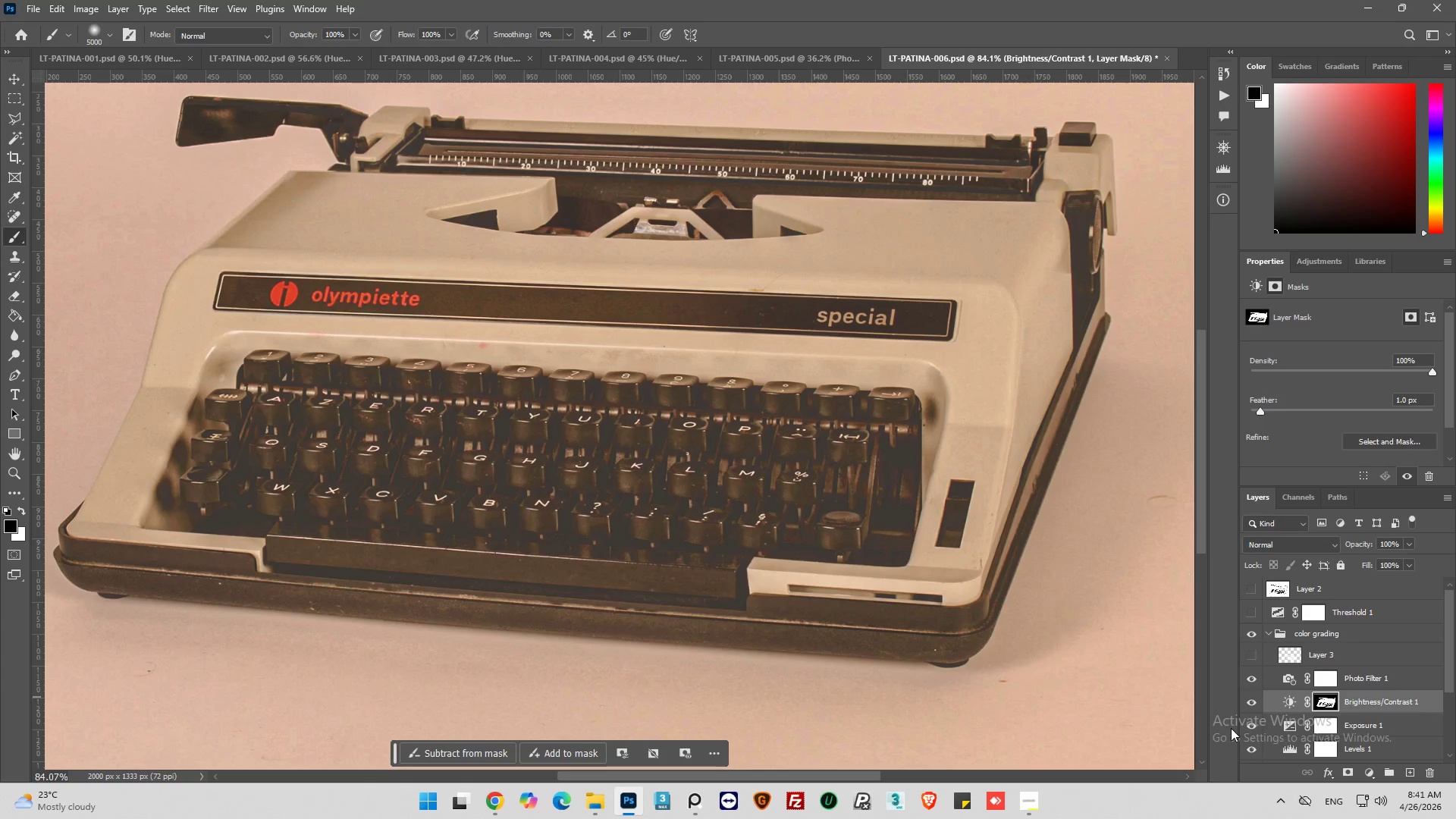 
scroll: coordinate [651, 501], scroll_direction: up, amount: 6.0
 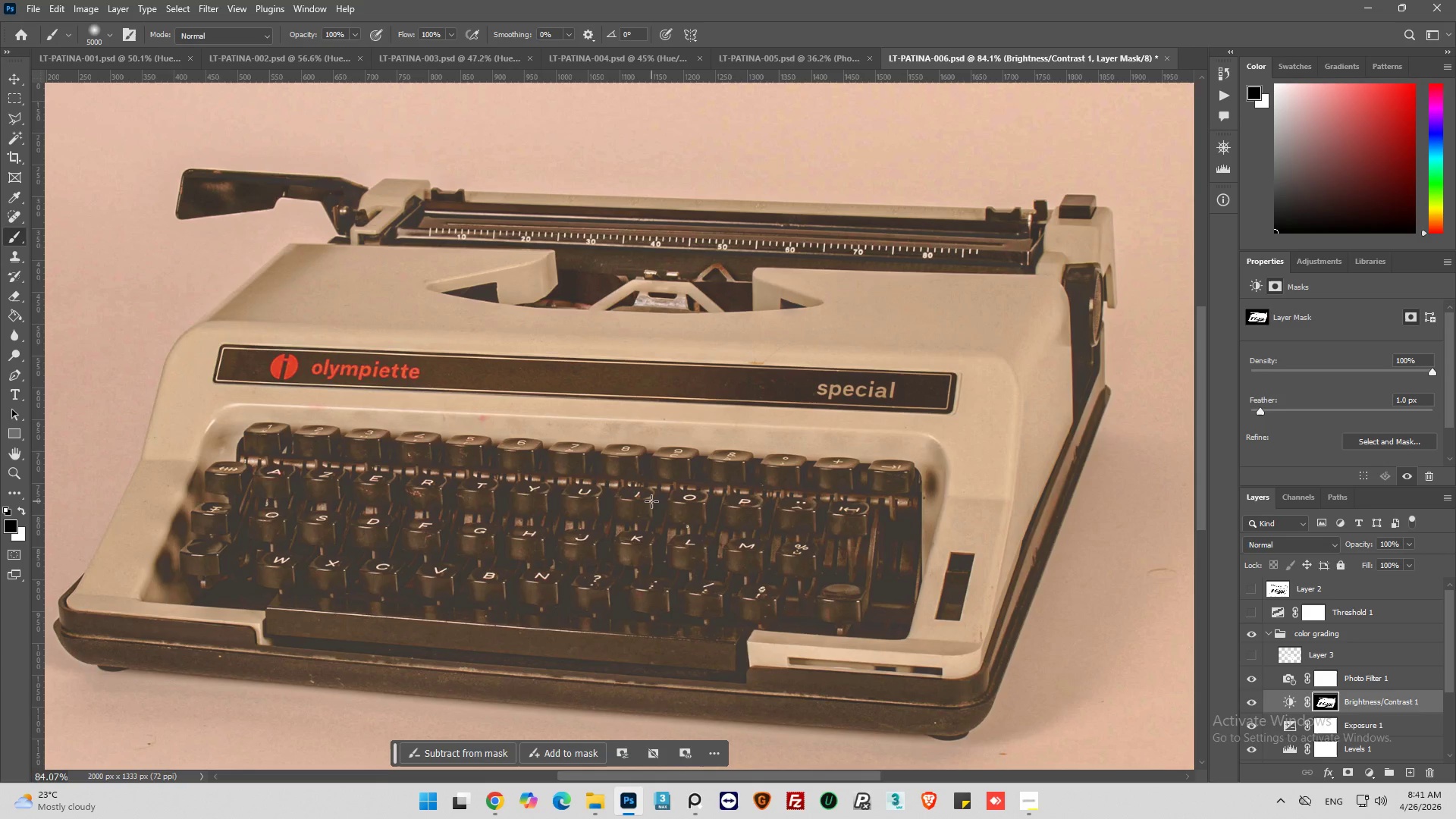 
hold_key(key=AltLeft, duration=0.44)
scroll: coordinate [651, 502], scroll_direction: up, amount: 2.0
 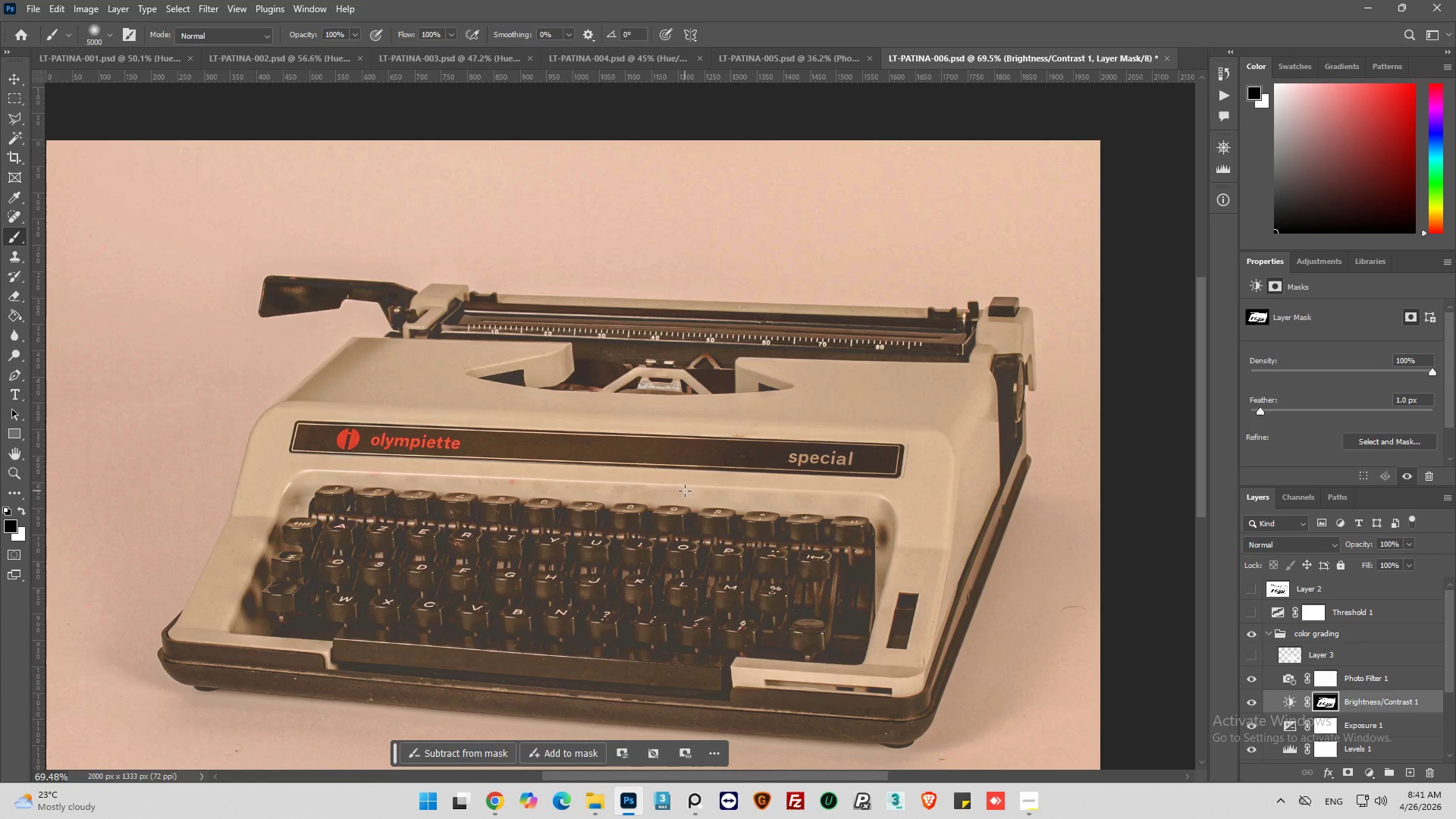 
hold_key(key=AltLeft, duration=1.45)
scroll: coordinate [323, 319], scroll_direction: up, amount: 10.0
 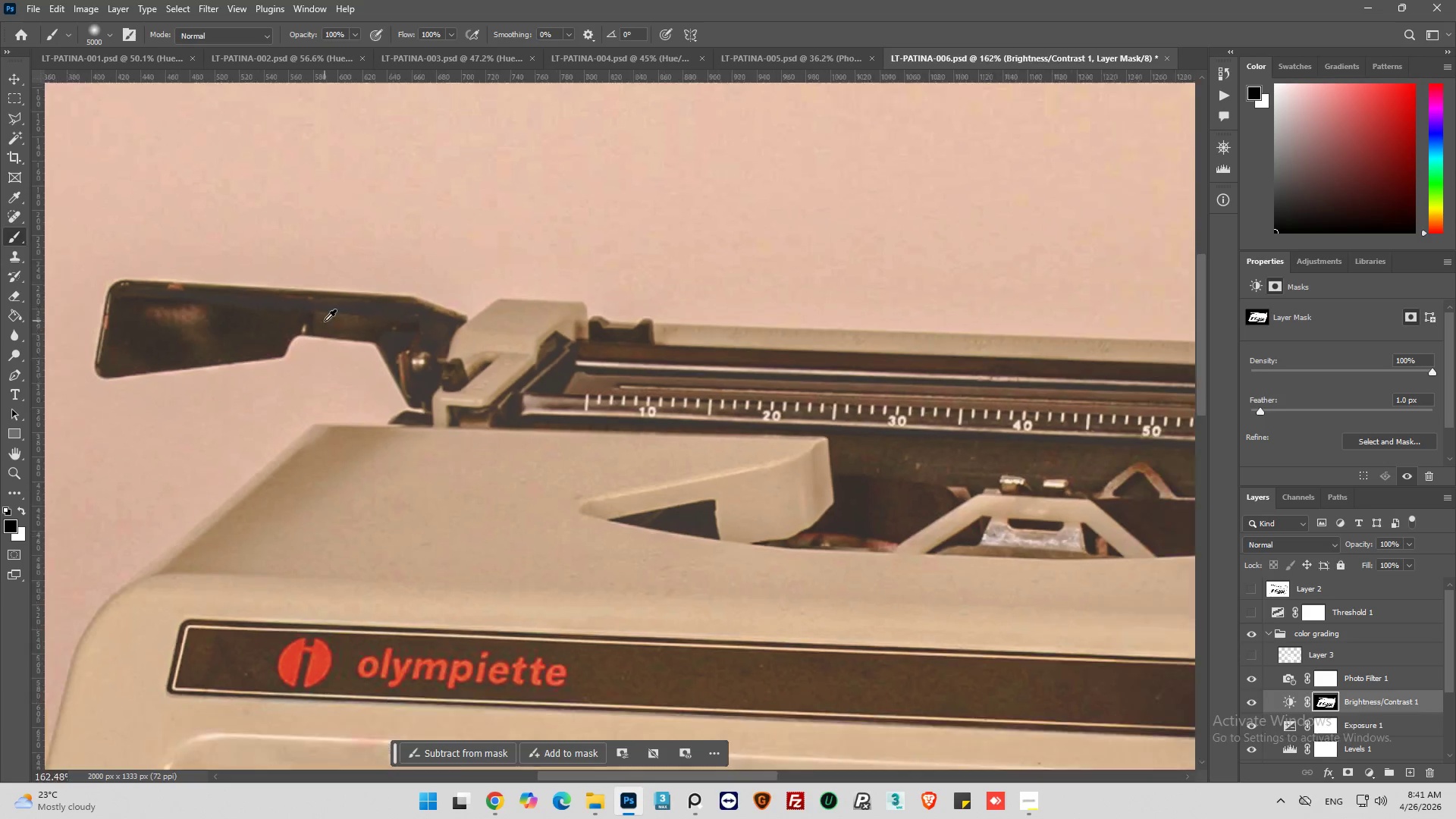 
hold_key(key=AltLeft, duration=0.38)
scroll: coordinate [685, 469], scroll_direction: down, amount: 16.0
 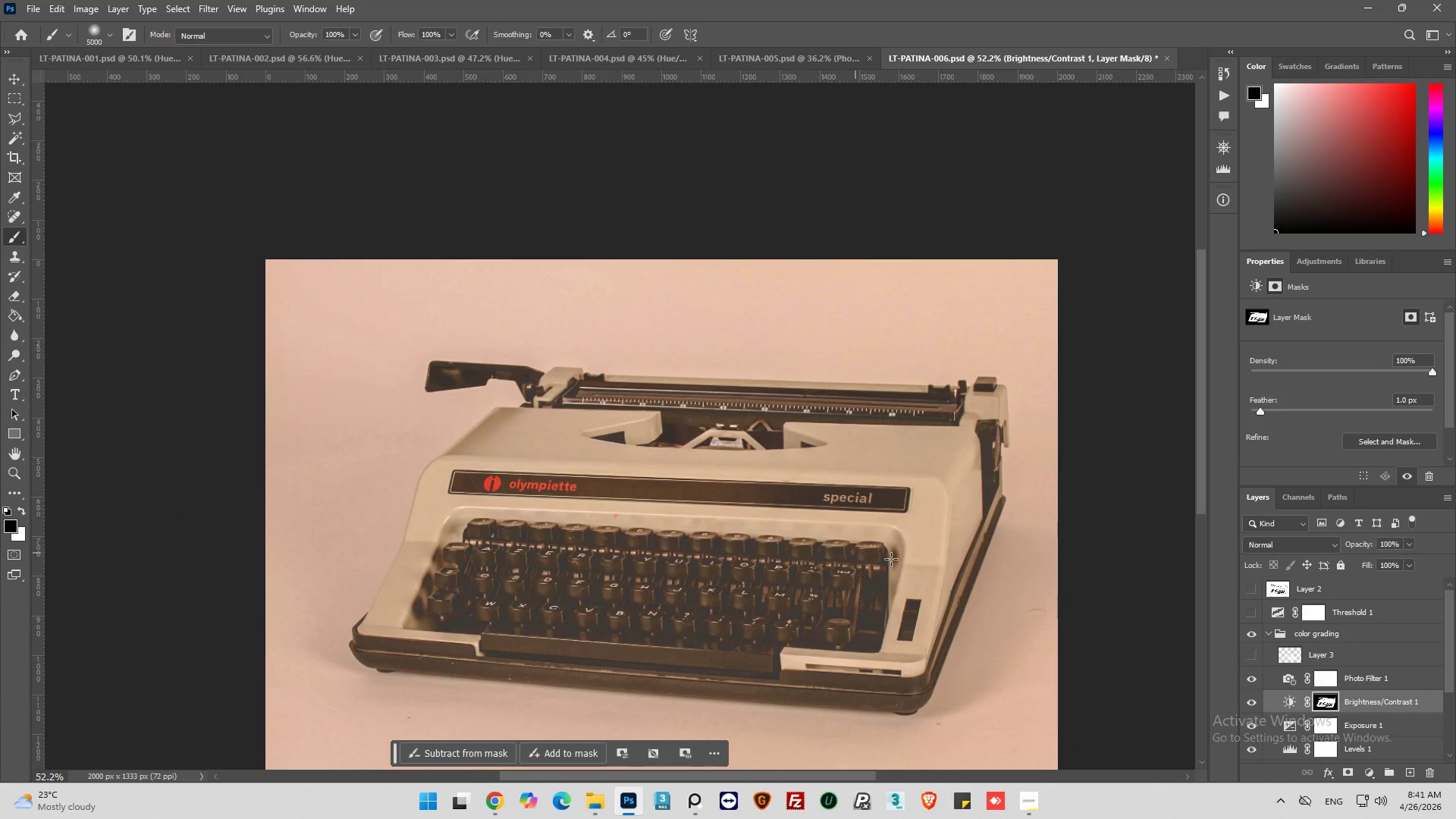 
hold_key(key=AltLeft, duration=0.58)
scroll: coordinate [1067, 583], scroll_direction: down, amount: 3.0
 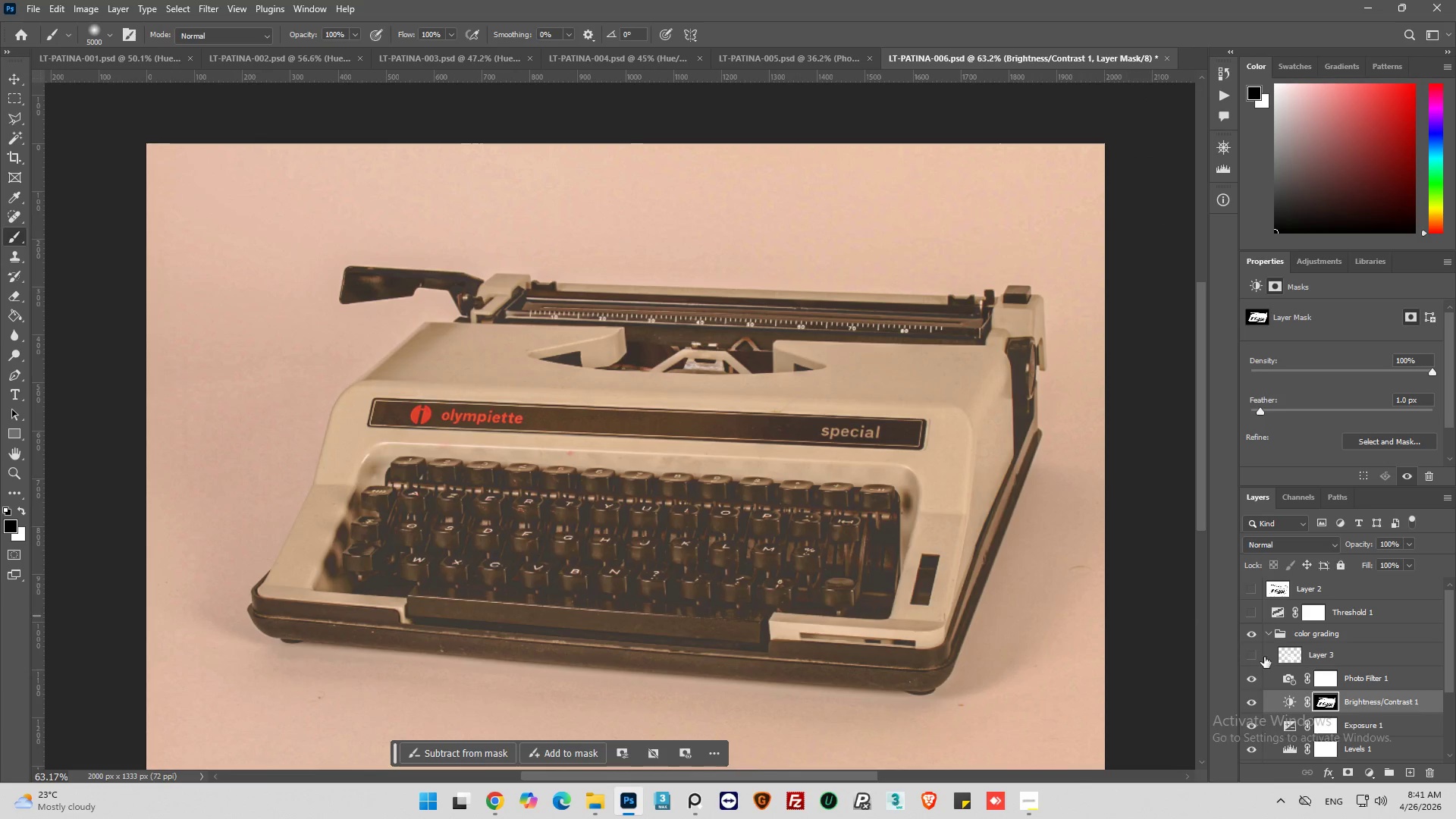 
left_click([1289, 705])
 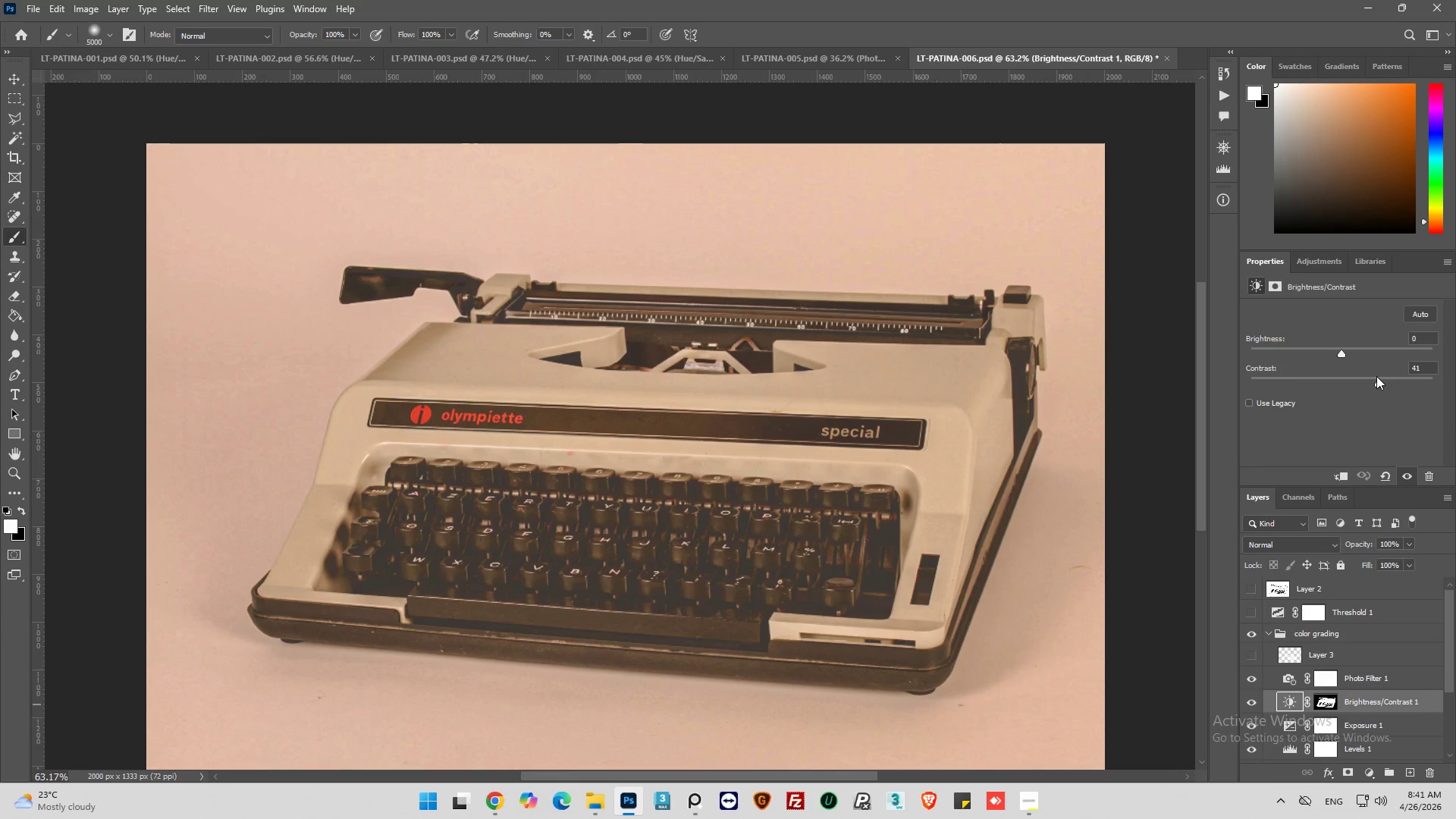 
left_click_drag(start_coordinate=[1376, 384], to_coordinate=[1386, 379])
 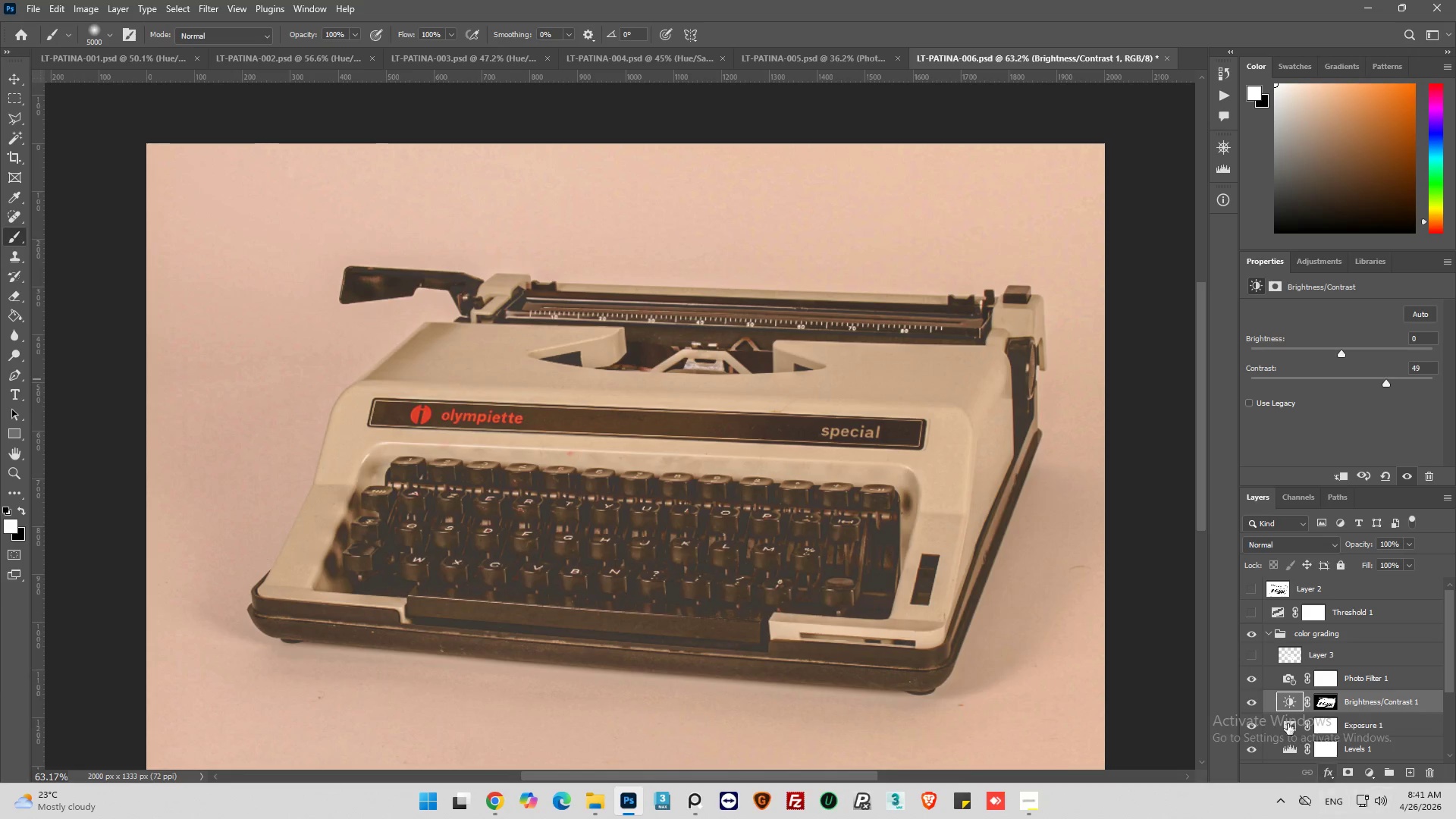 
left_click([1257, 702])
 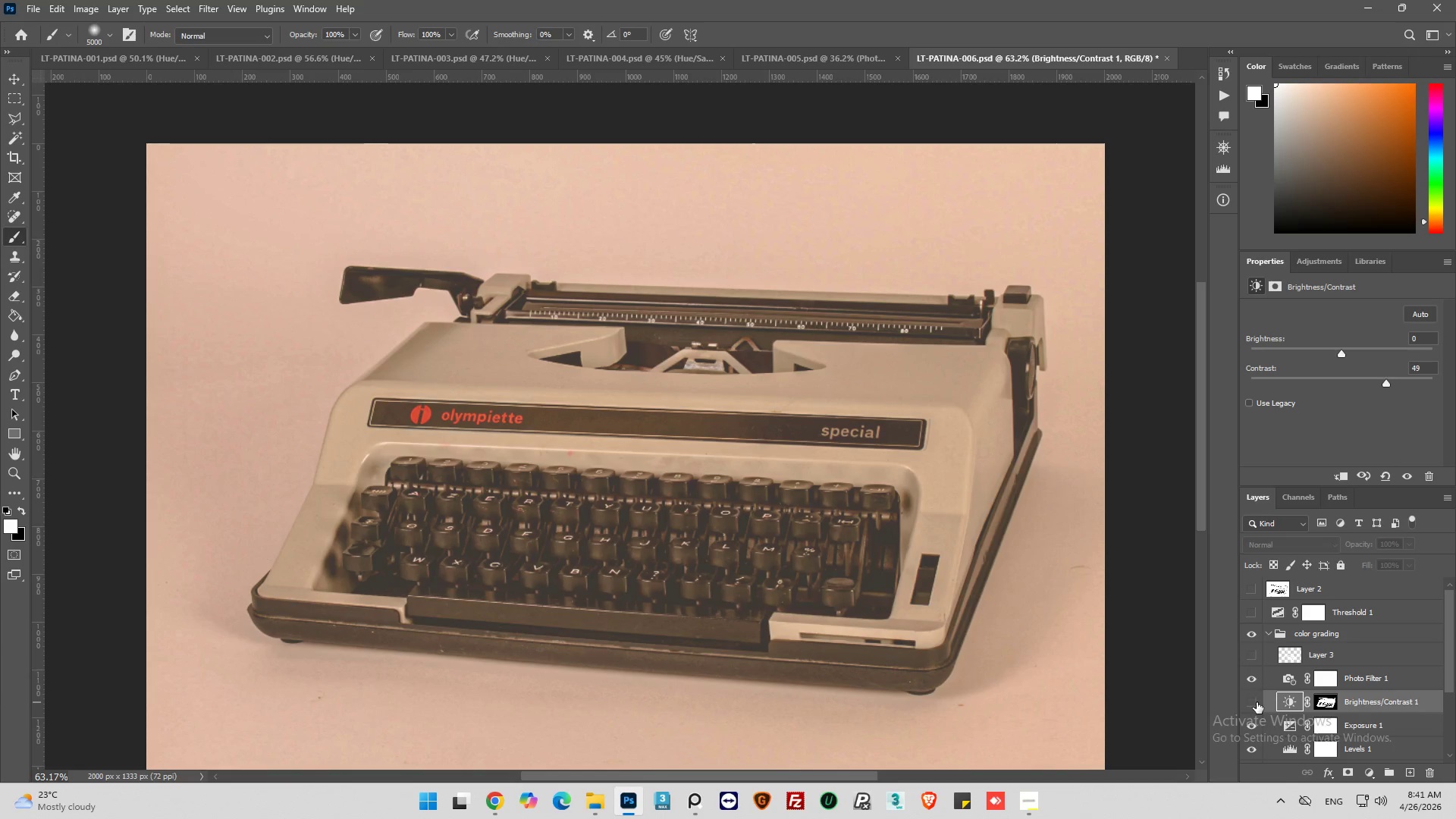 
left_click([1257, 702])
 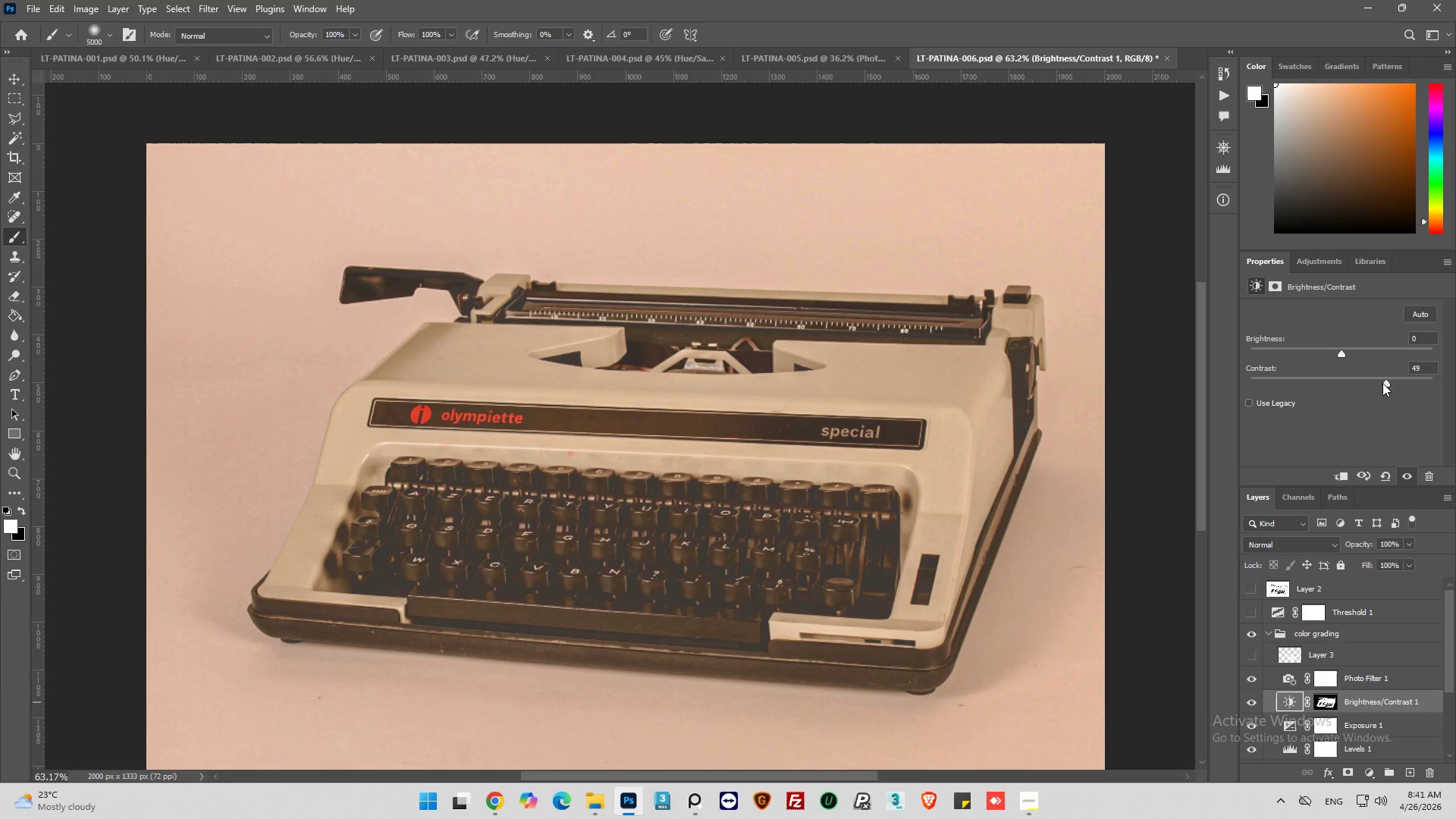 
left_click_drag(start_coordinate=[1343, 356], to_coordinate=[1352, 361])
 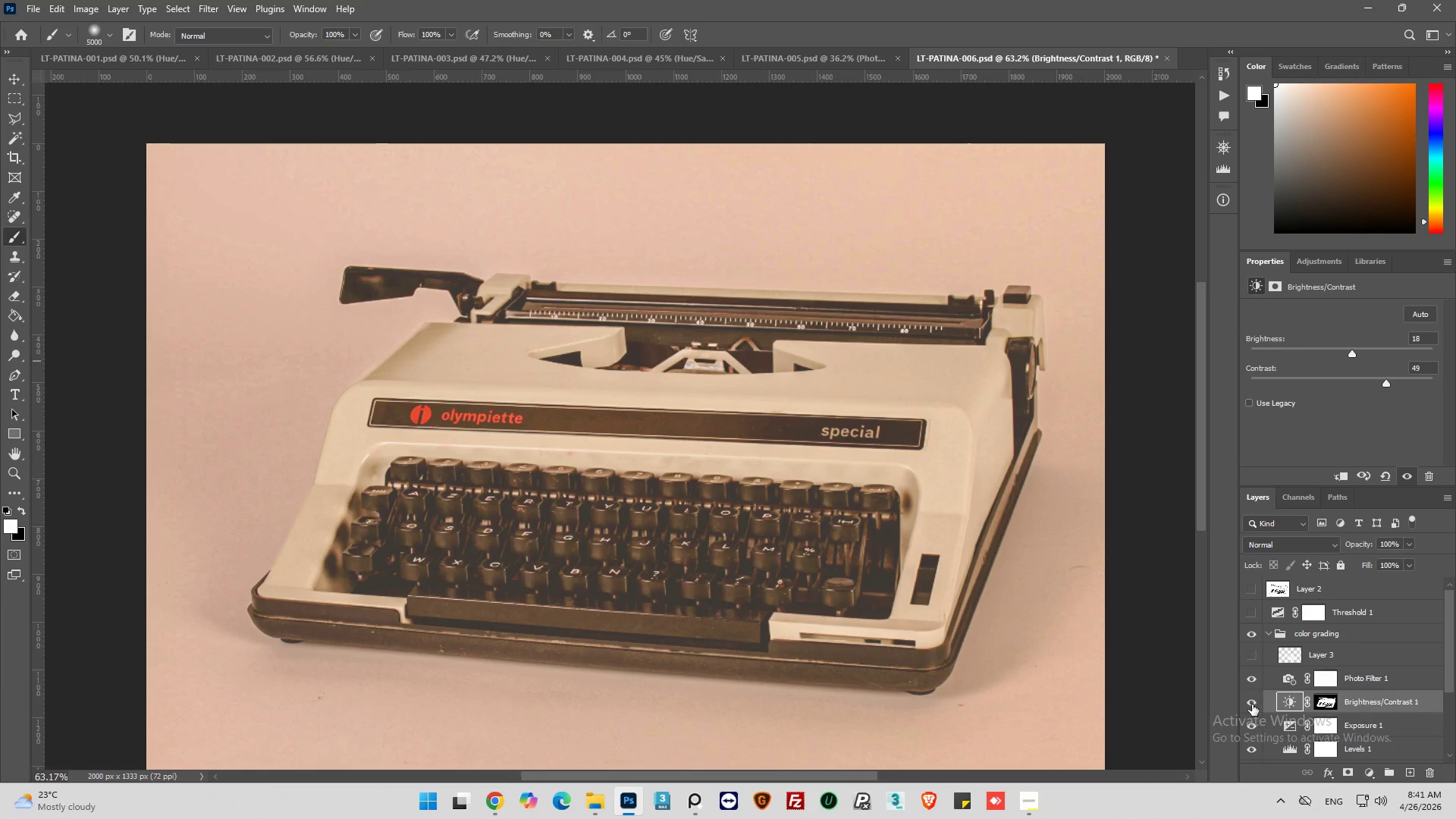 
left_click([1252, 704])
 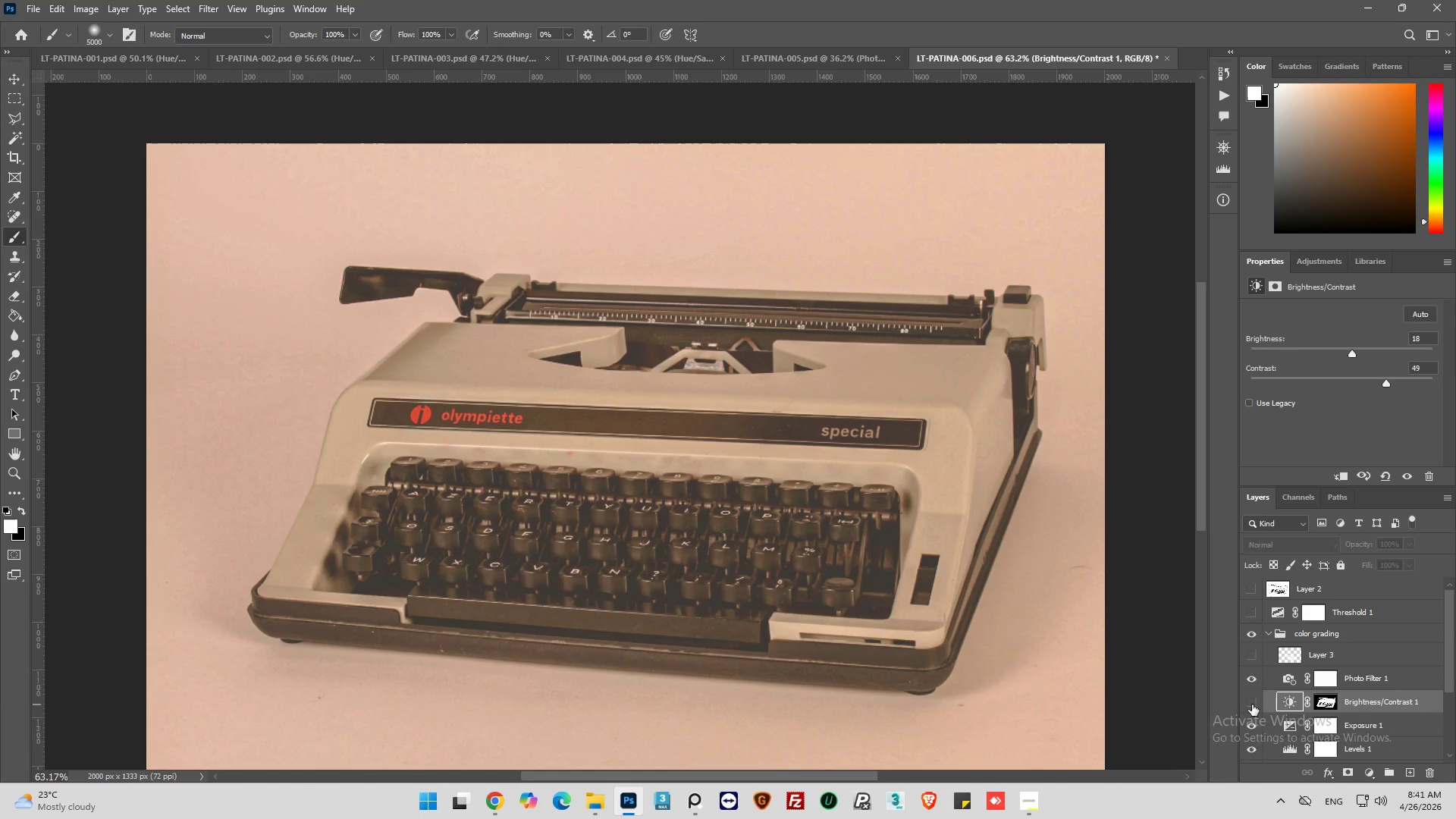 
left_click([1252, 704])
 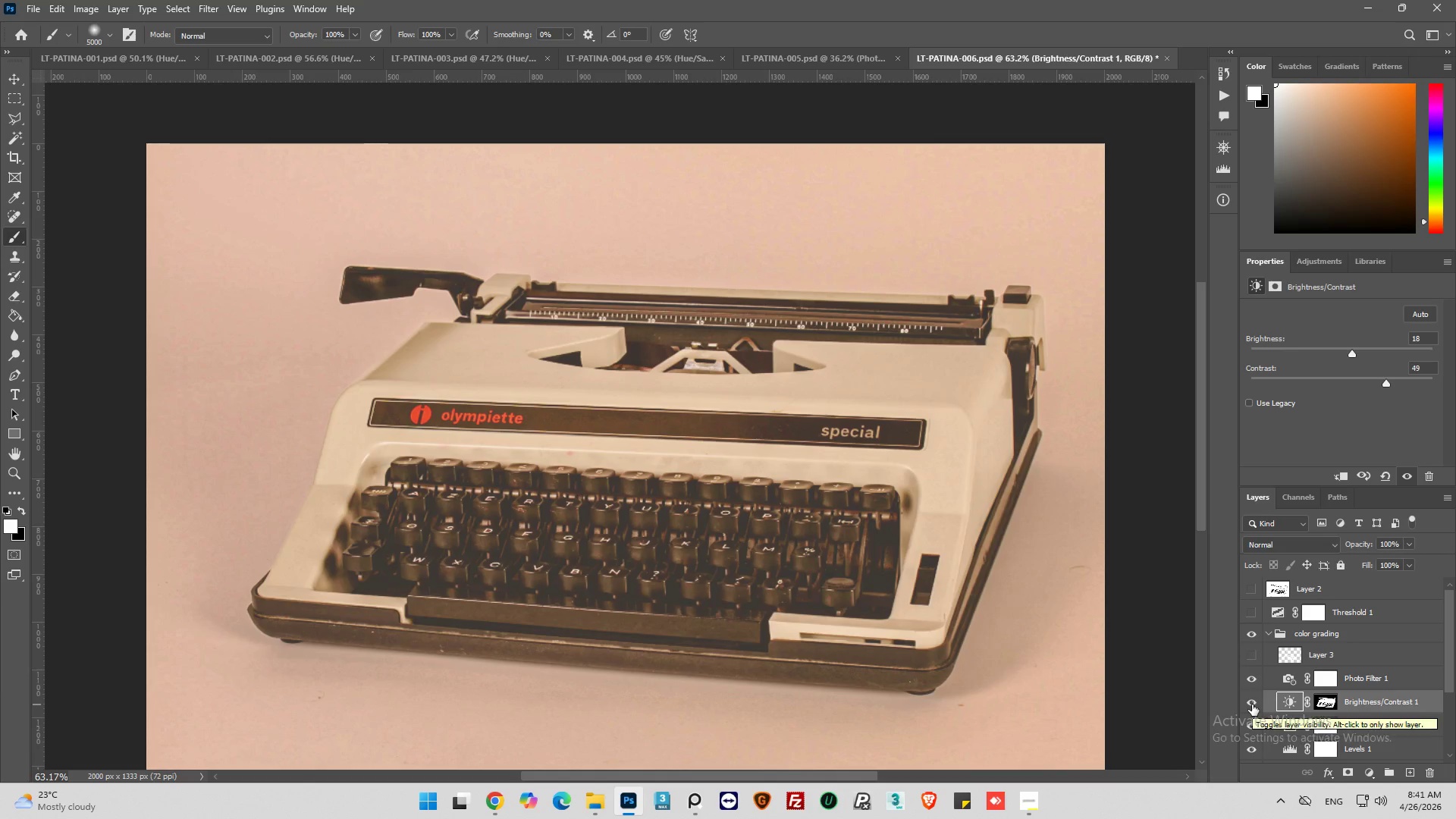 
left_click([1252, 704])
 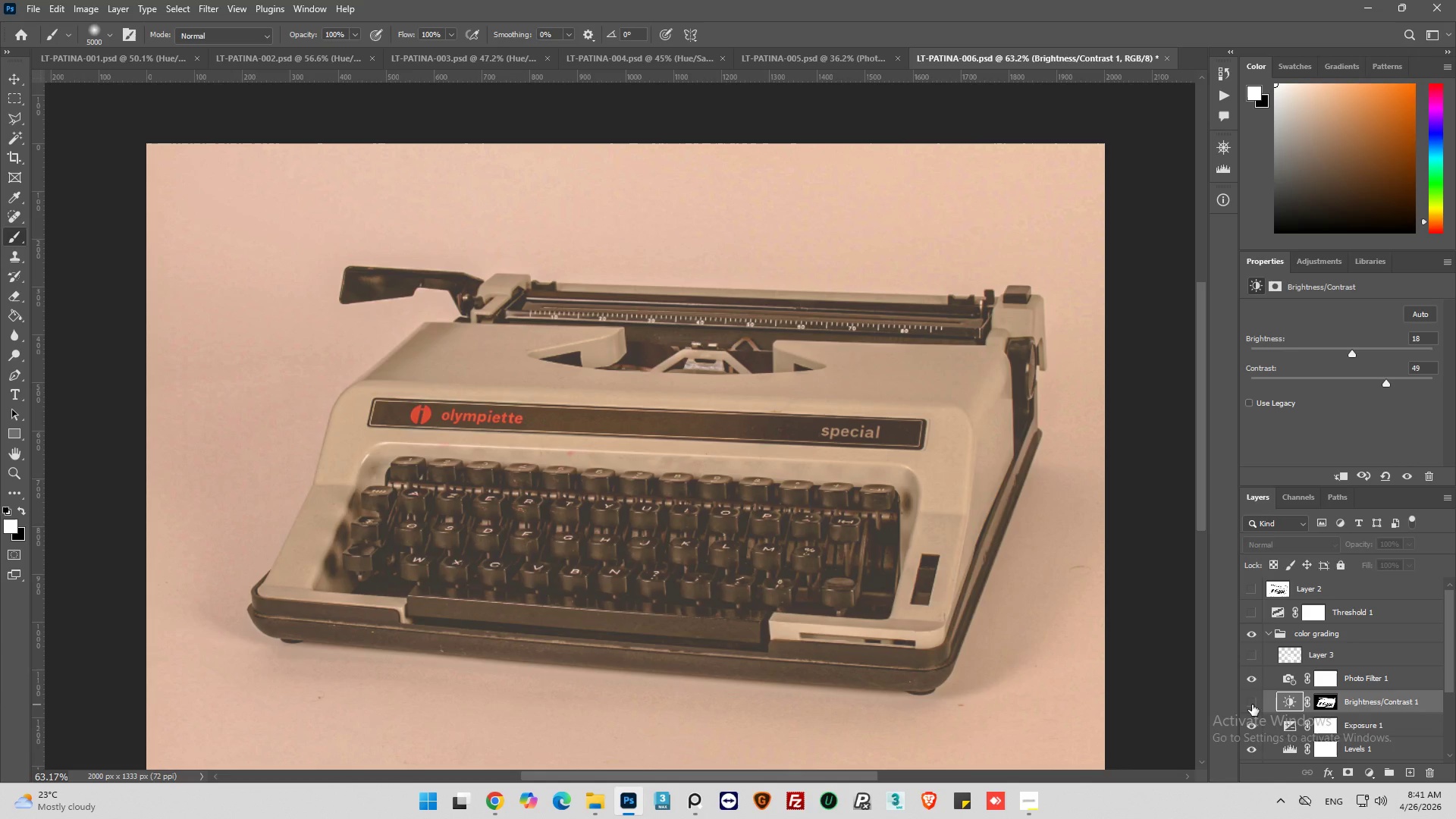 
left_click([1252, 704])
 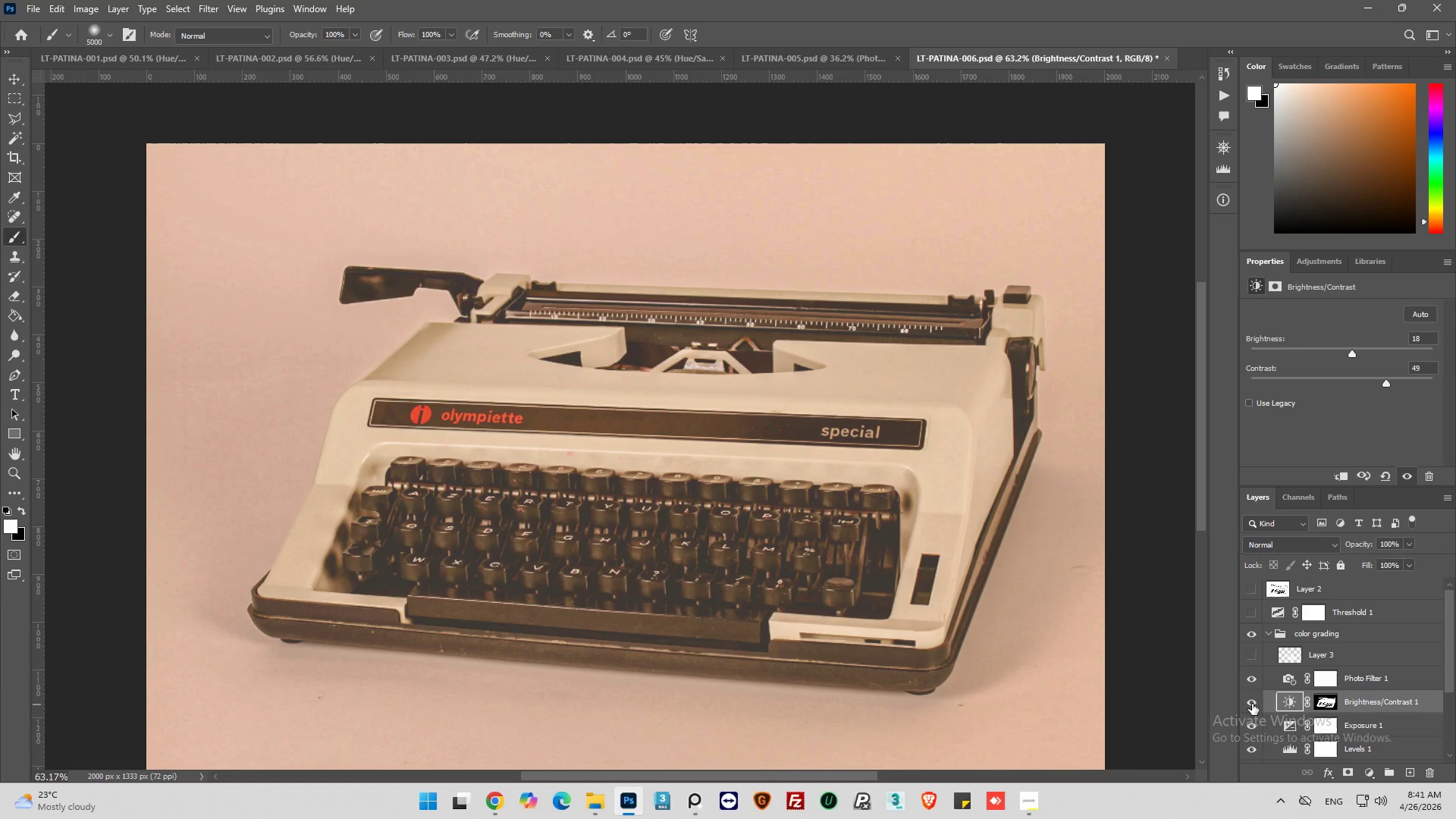 
key(Alt+AltLeft)
 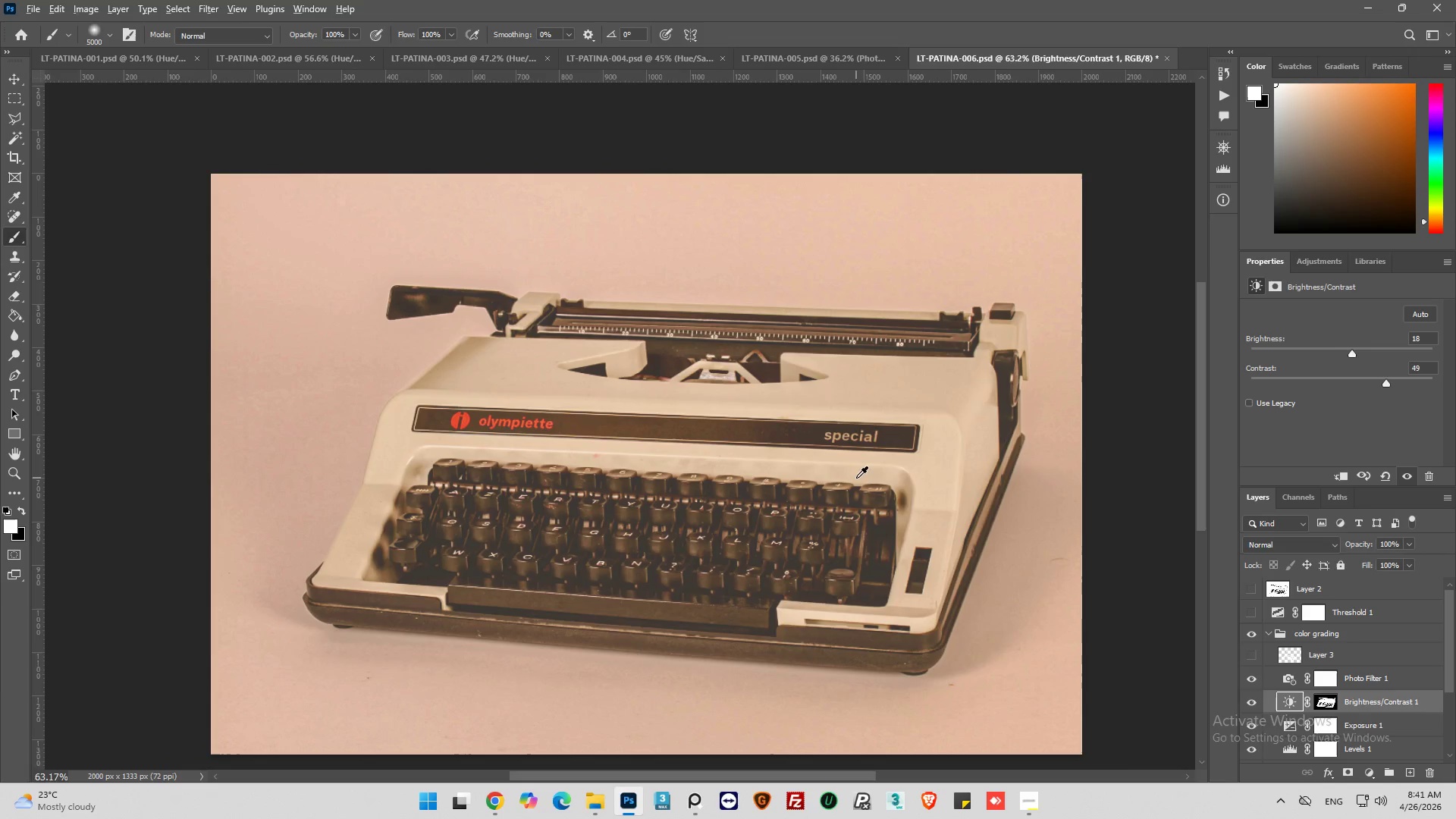 
scroll: coordinate [856, 478], scroll_direction: down, amount: 1.0
 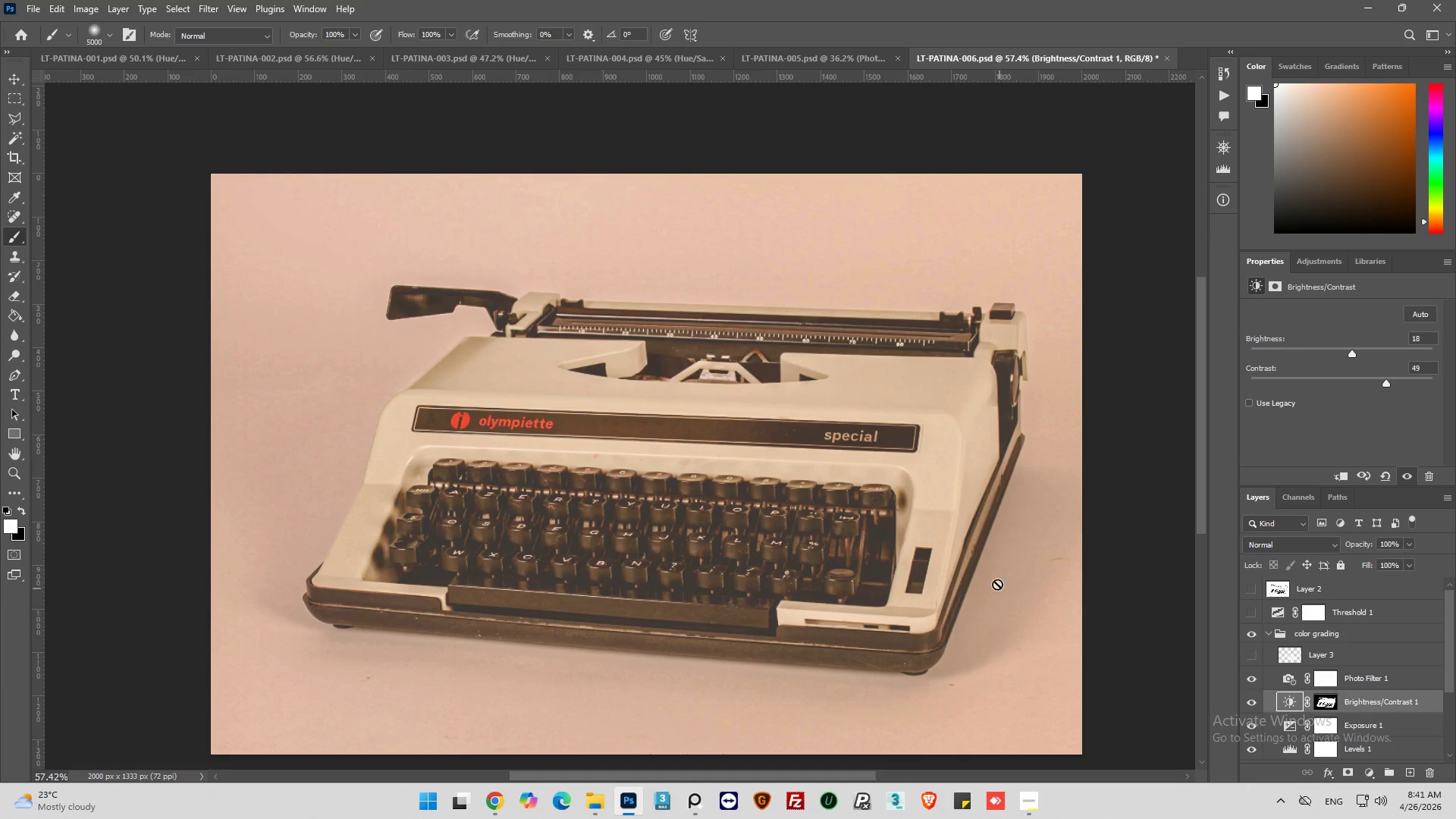 
hold_key(key=AltLeft, duration=0.75)
scroll: coordinate [867, 512], scroll_direction: up, amount: 4.0
 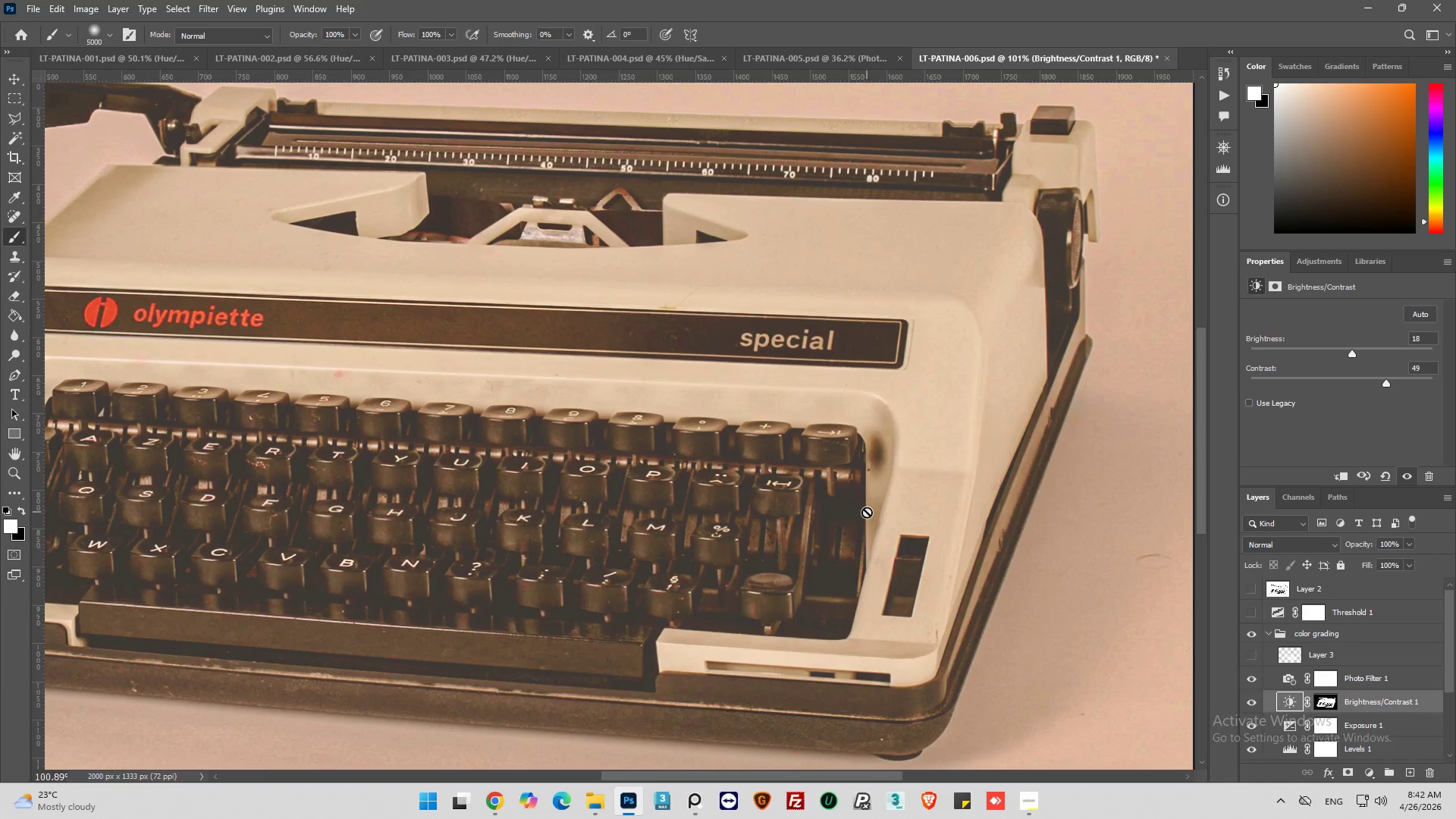 
hold_key(key=AltLeft, duration=0.72)
scroll: coordinate [867, 512], scroll_direction: down, amount: 1.0
 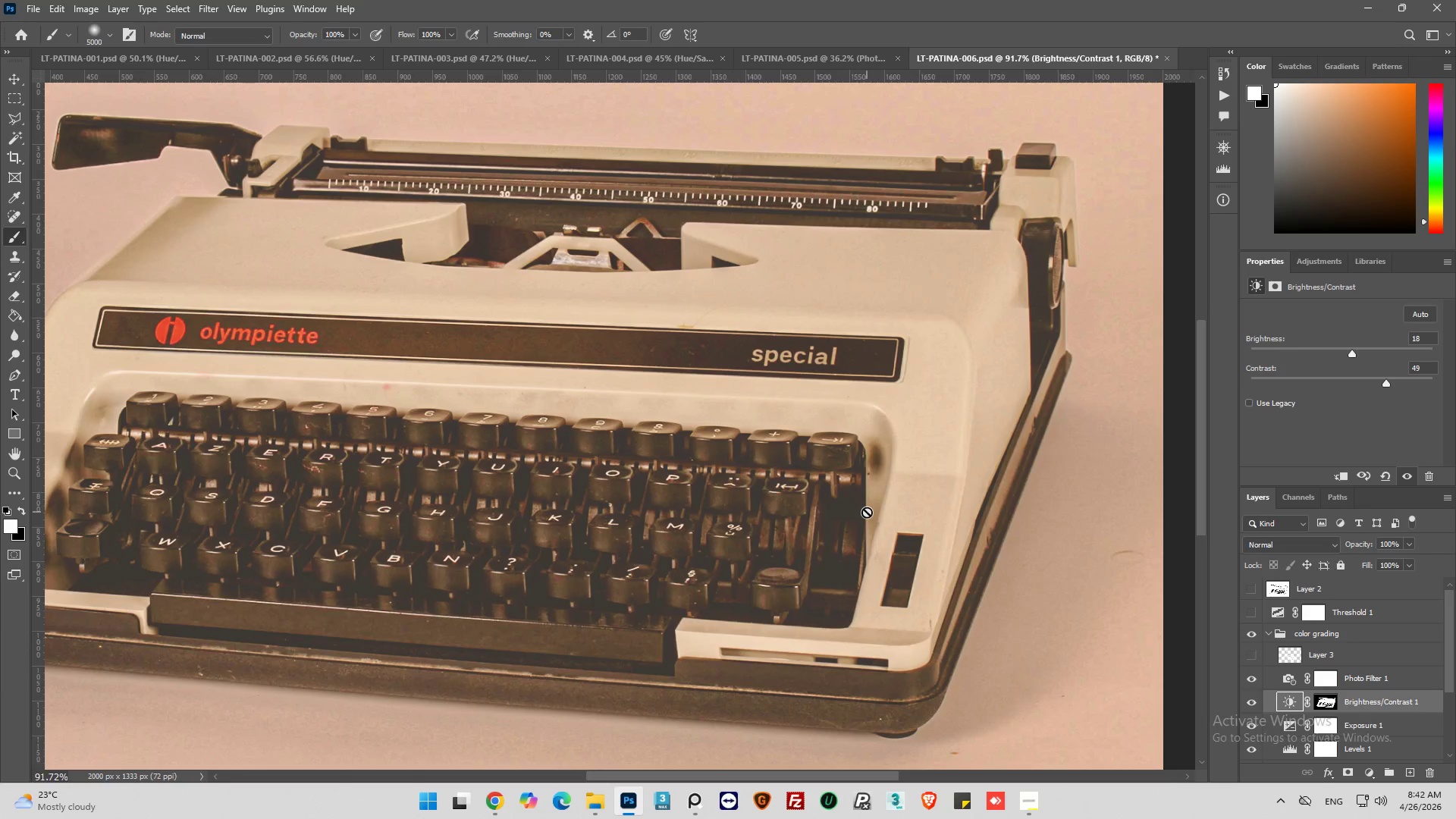 
hold_key(key=AltLeft, duration=0.39)
 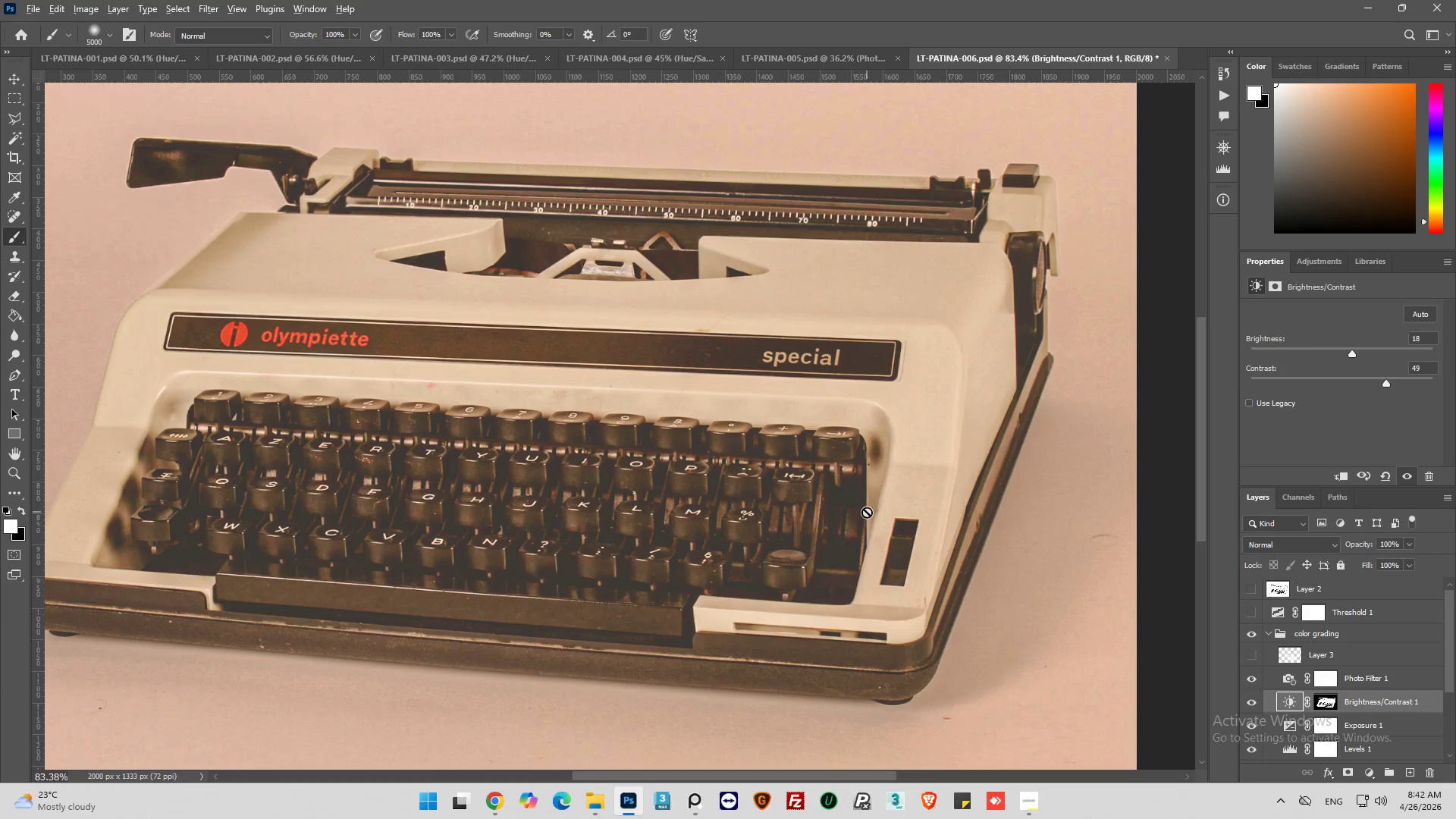 
hold_key(key=AltLeft, duration=0.41)
 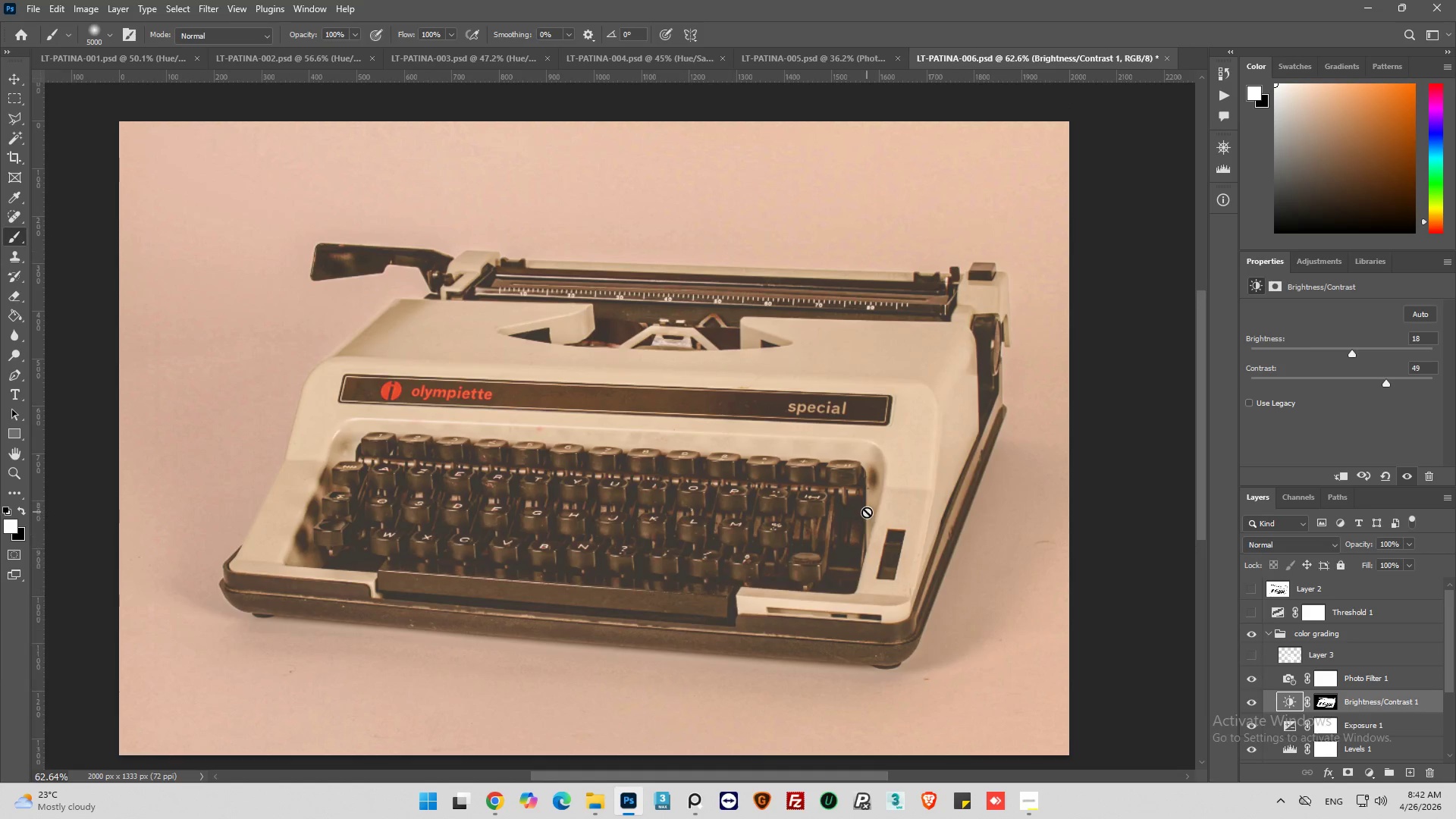 
scroll: coordinate [867, 512], scroll_direction: up, amount: 2.0
 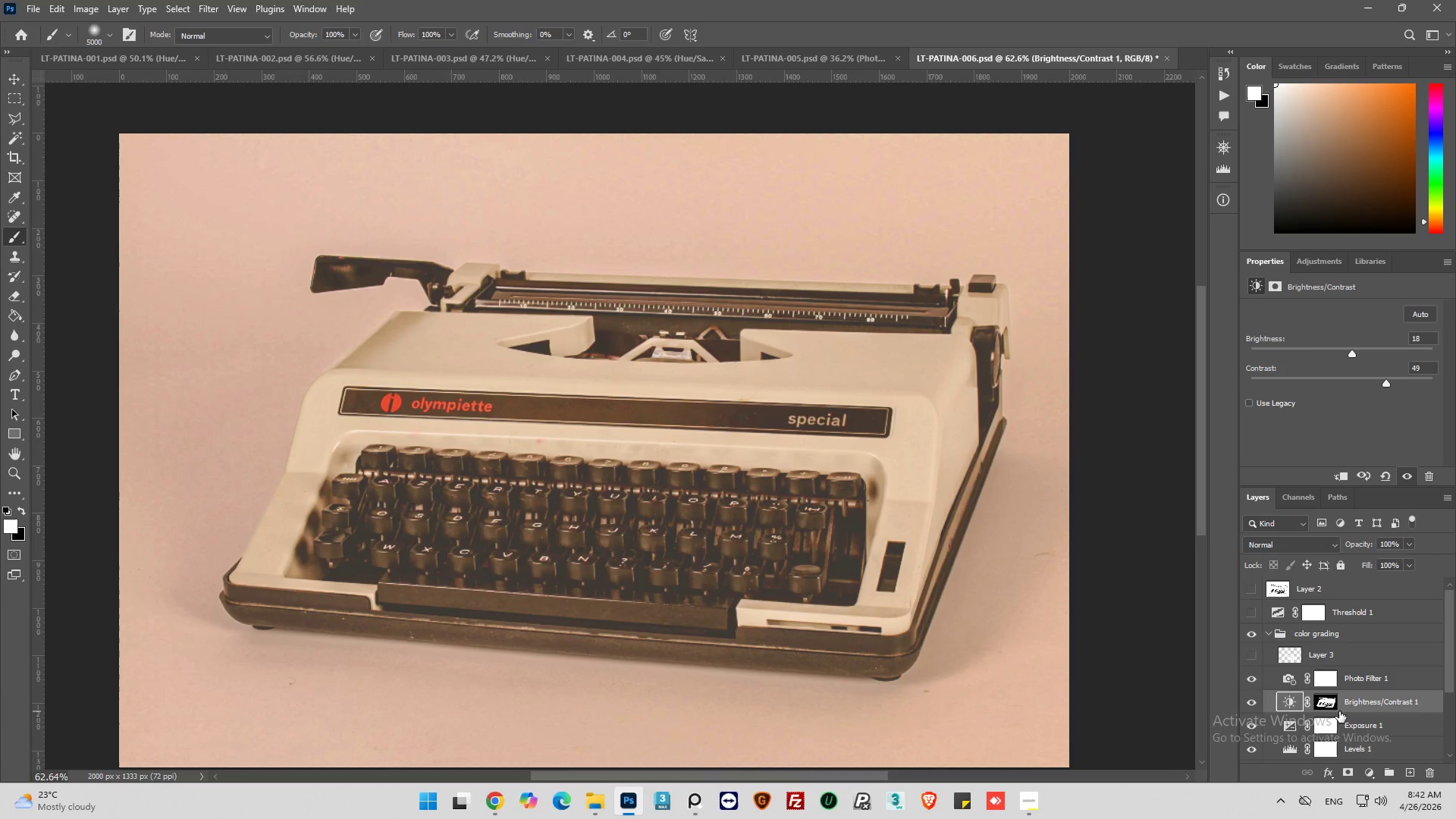 
scroll: coordinate [1349, 686], scroll_direction: down, amount: 5.0
 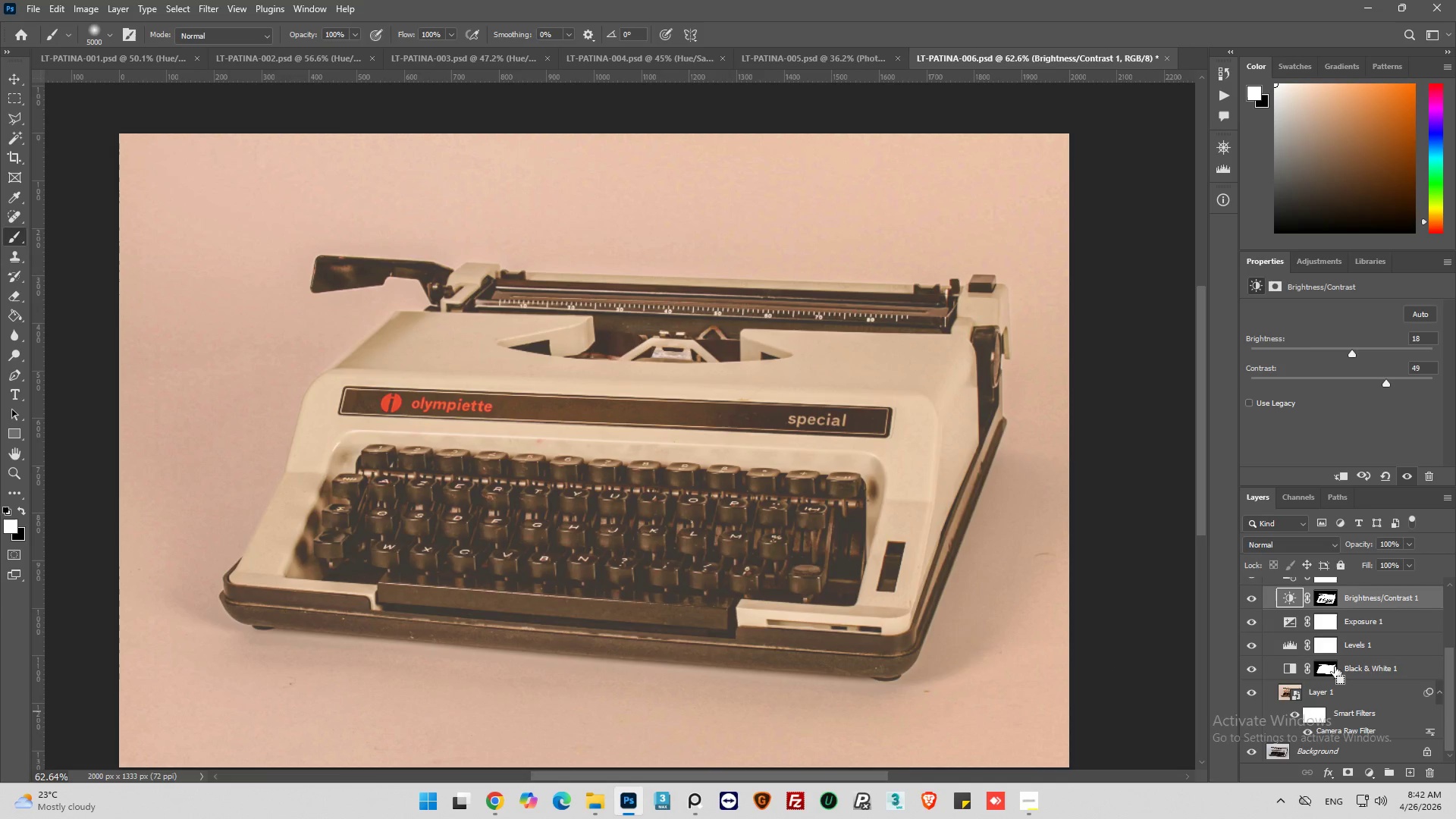 
hold_key(key=ControlLeft, duration=0.41)
left_click([1334, 667])
 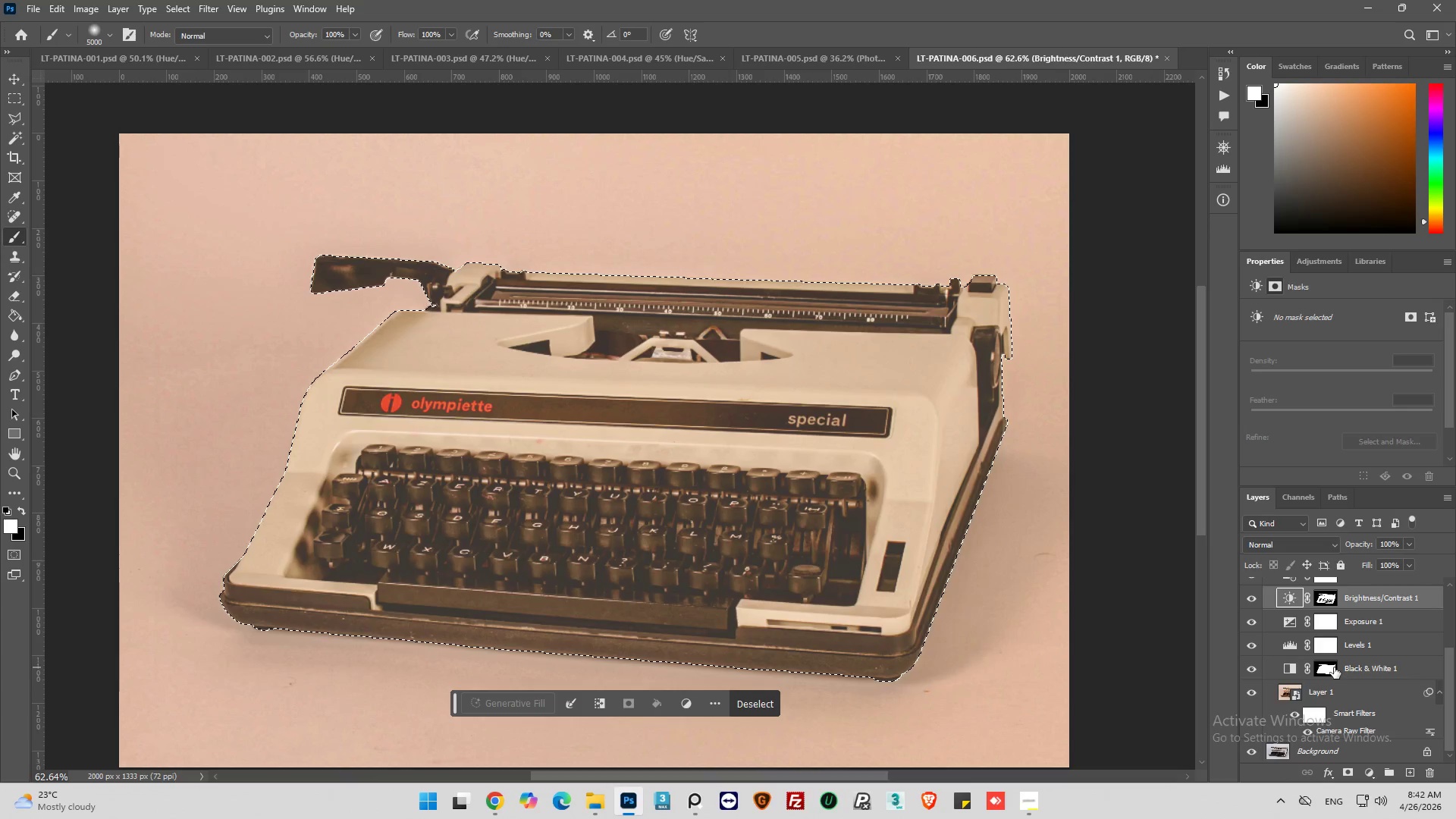 
key(Control+Shift+I)
 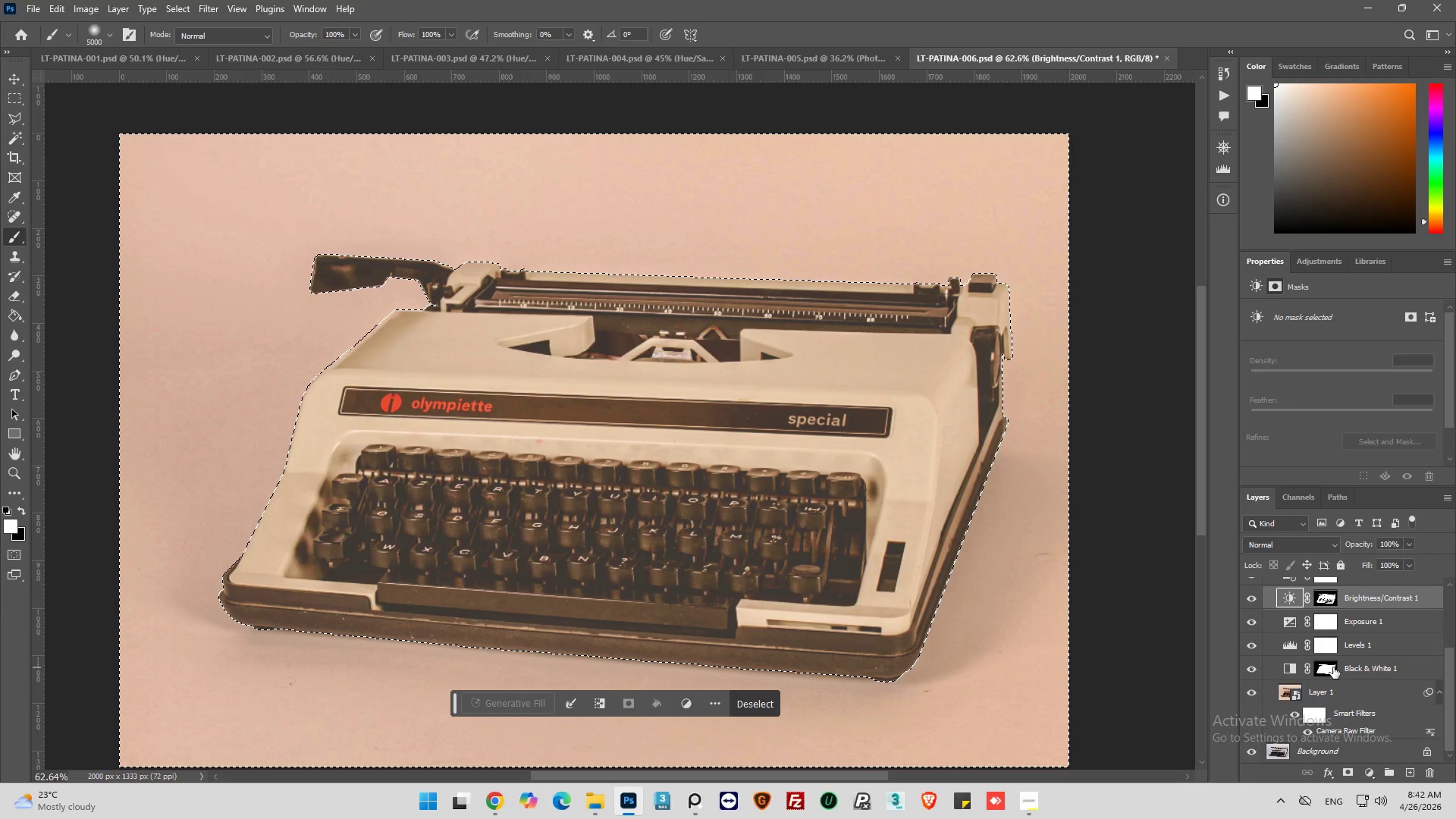 
scroll: coordinate [1328, 612], scroll_direction: up, amount: 10.0
 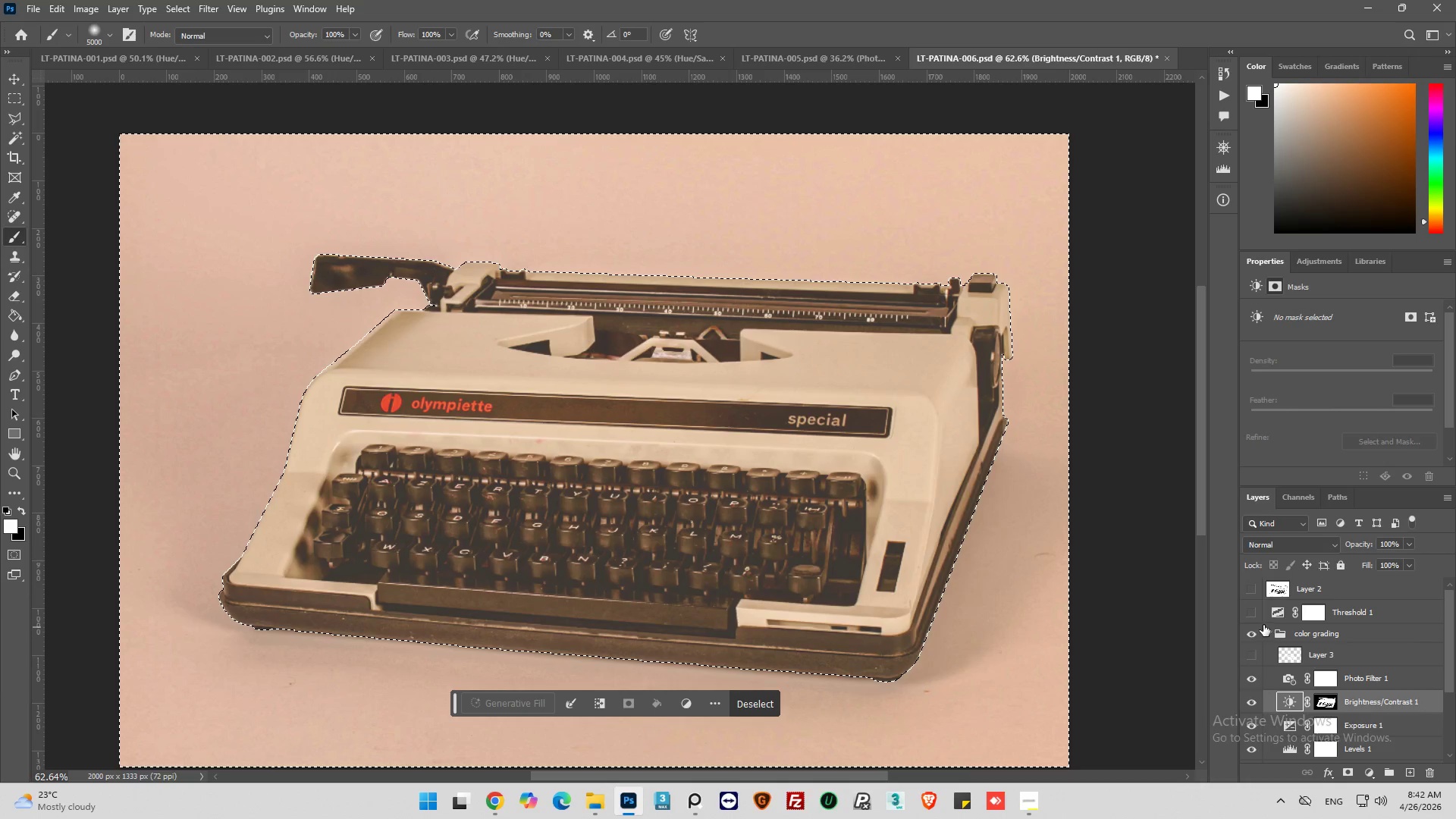 
left_click([1277, 610])
 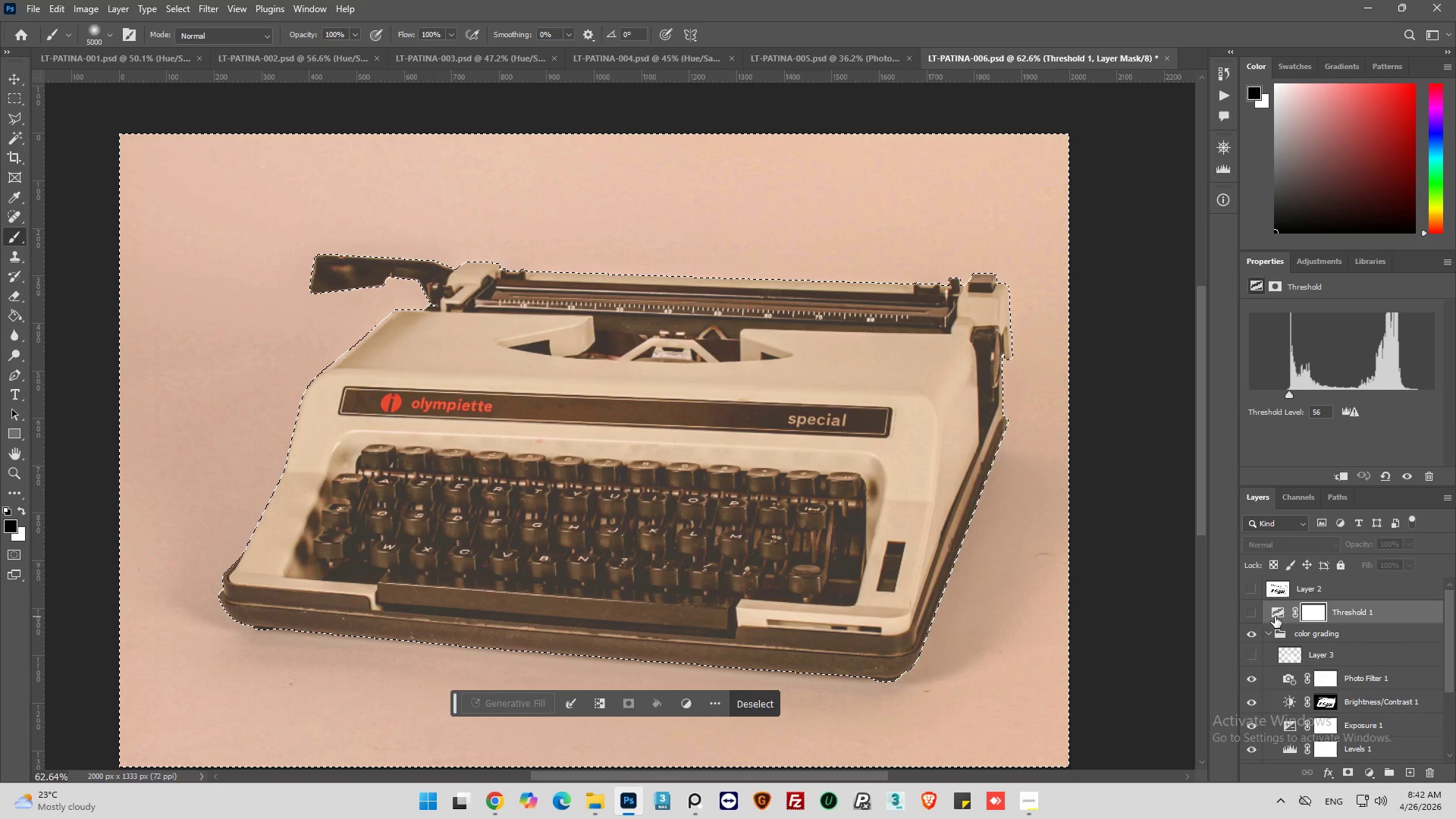 
left_click([1275, 615])
 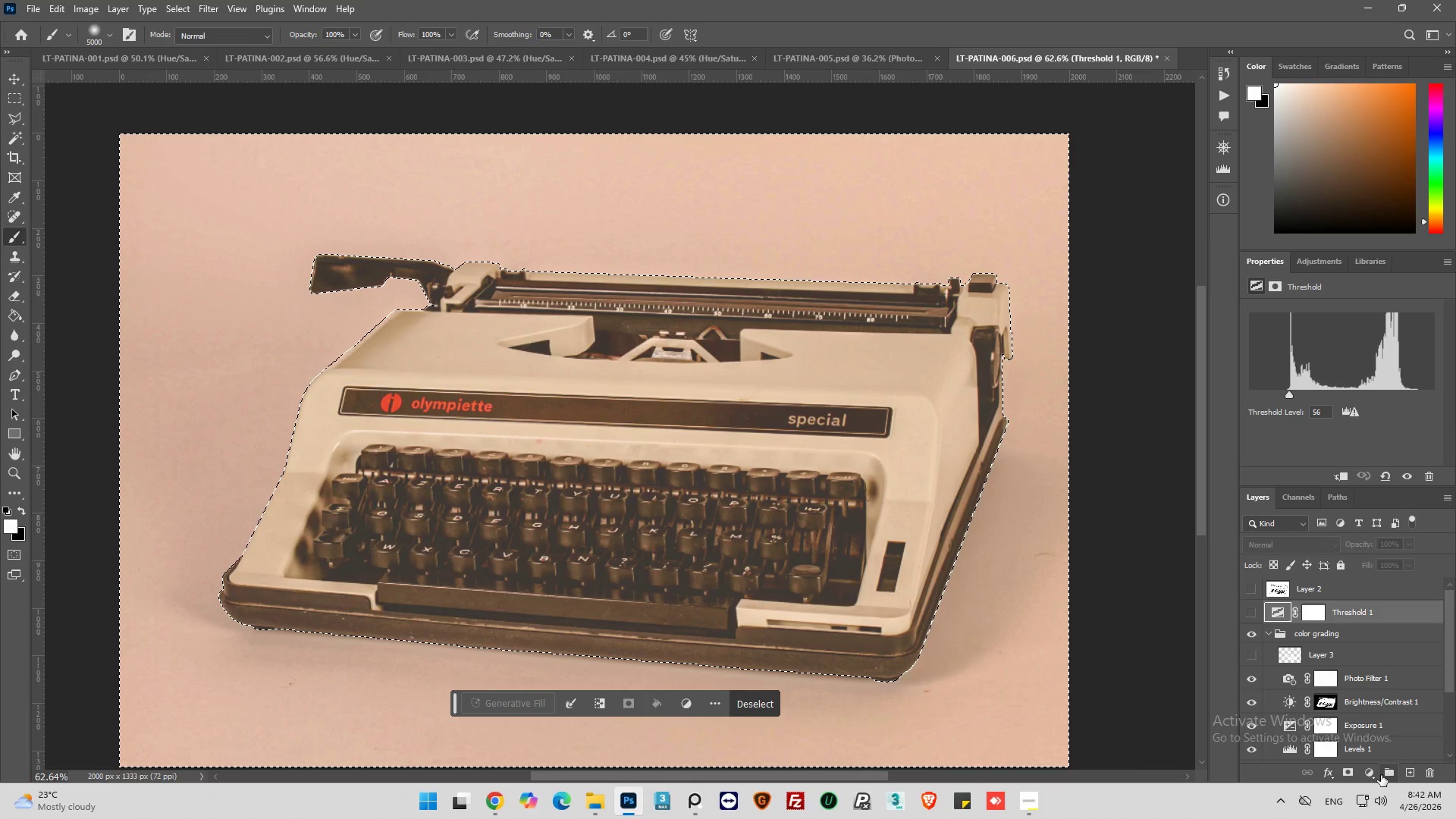 
left_click([1370, 774])
 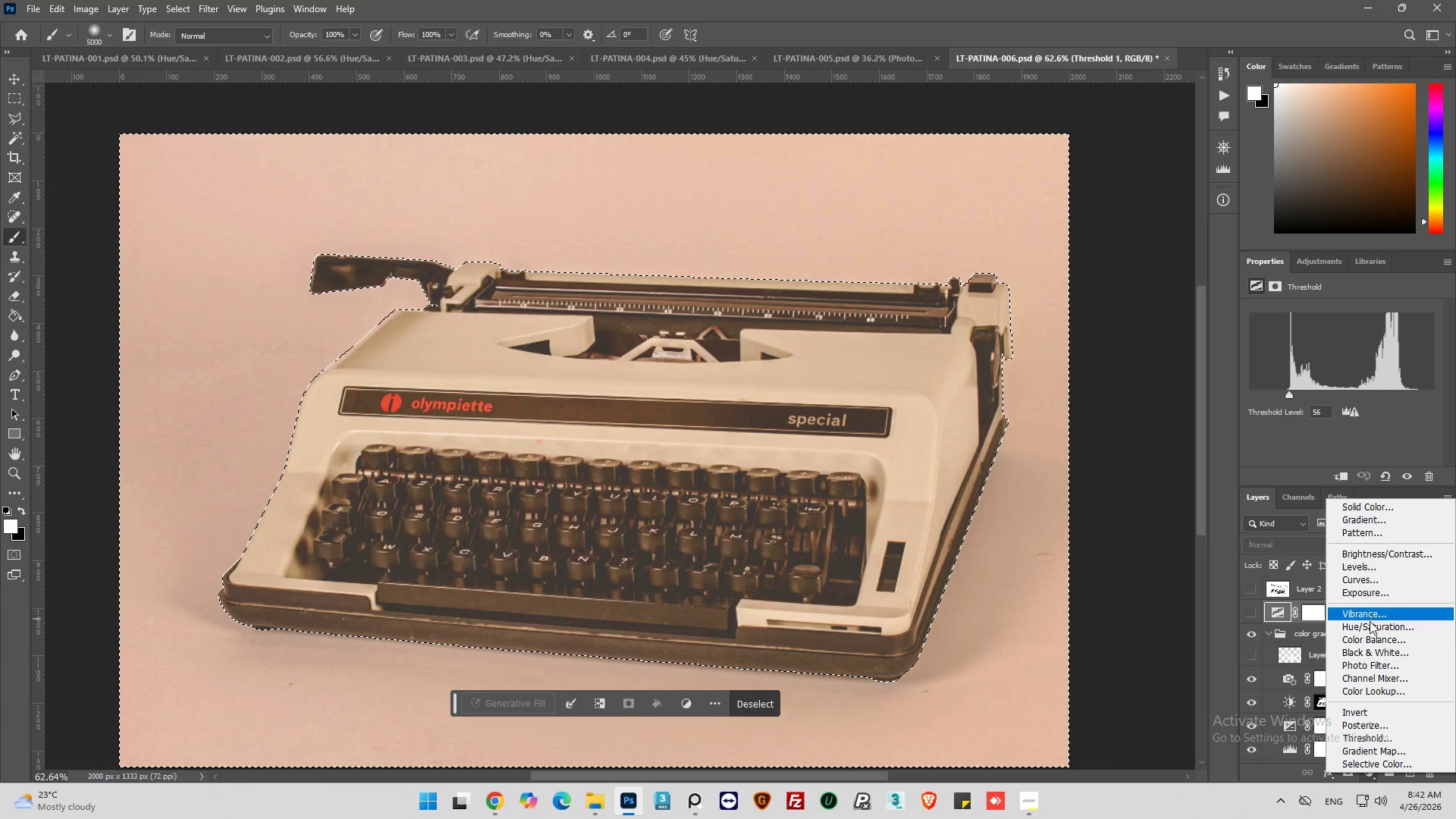 
left_click([1370, 626])
 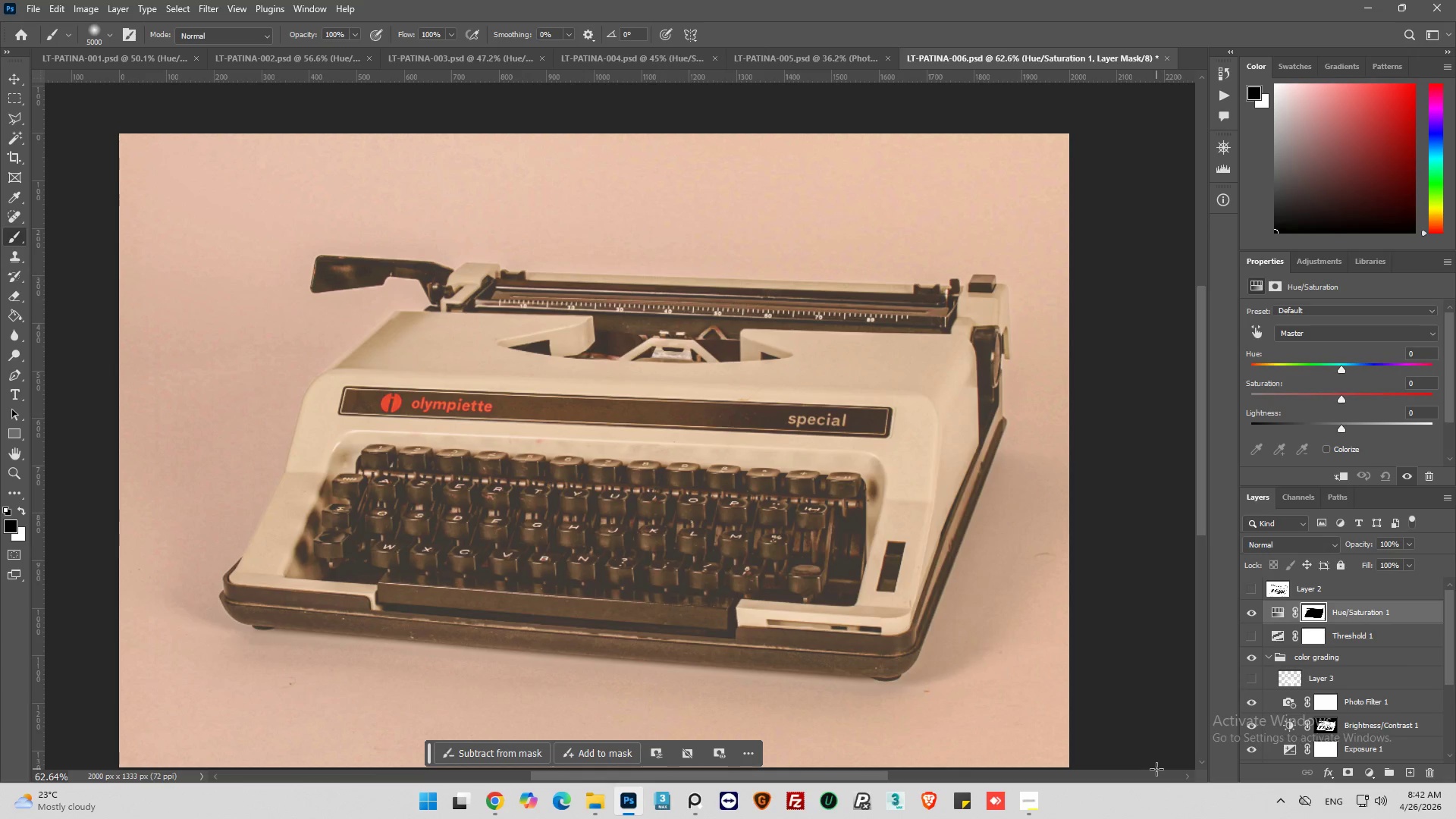 
wait(8.75)
 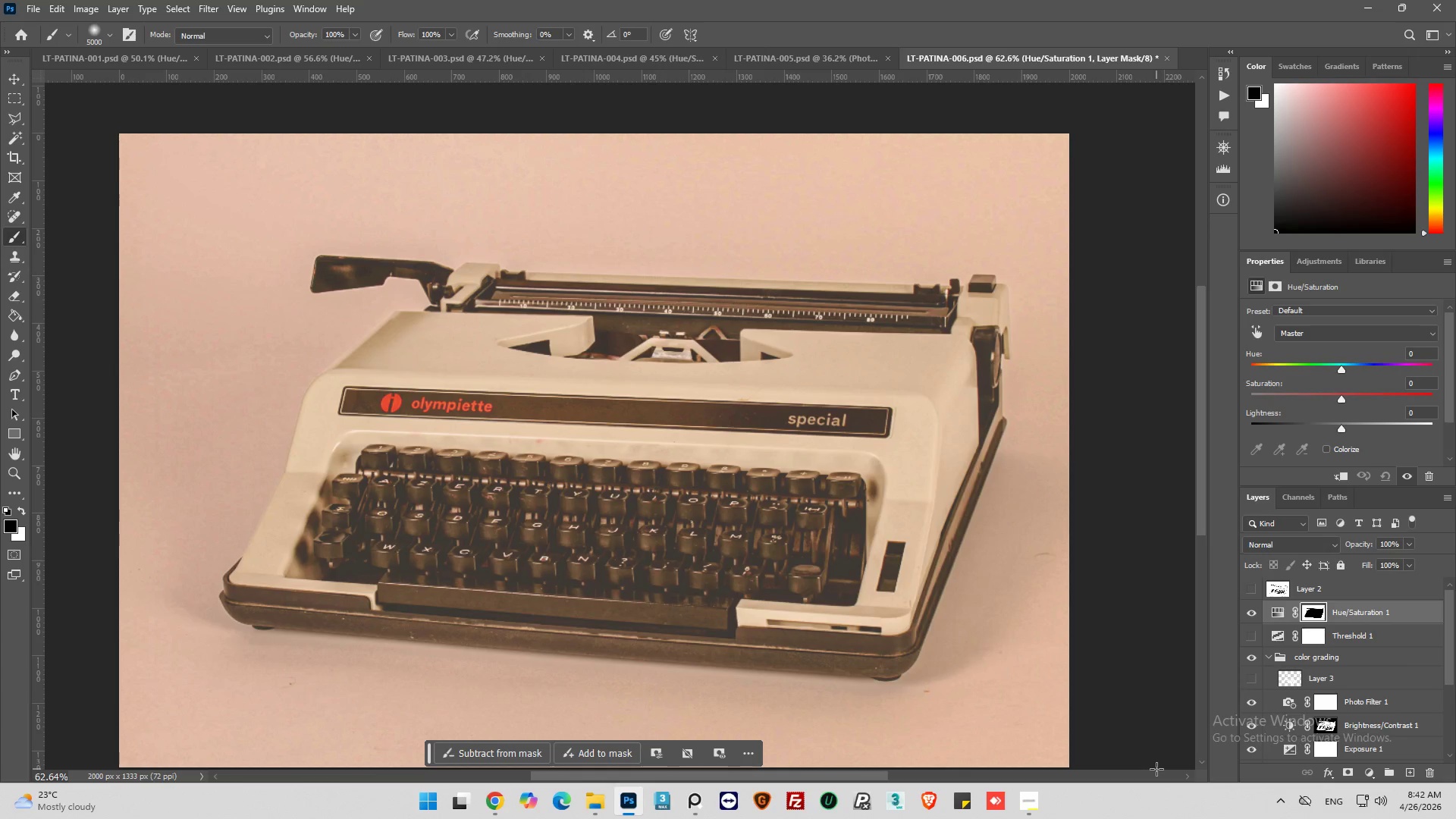 
left_click_drag(start_coordinate=[1347, 394], to_coordinate=[1363, 394])
 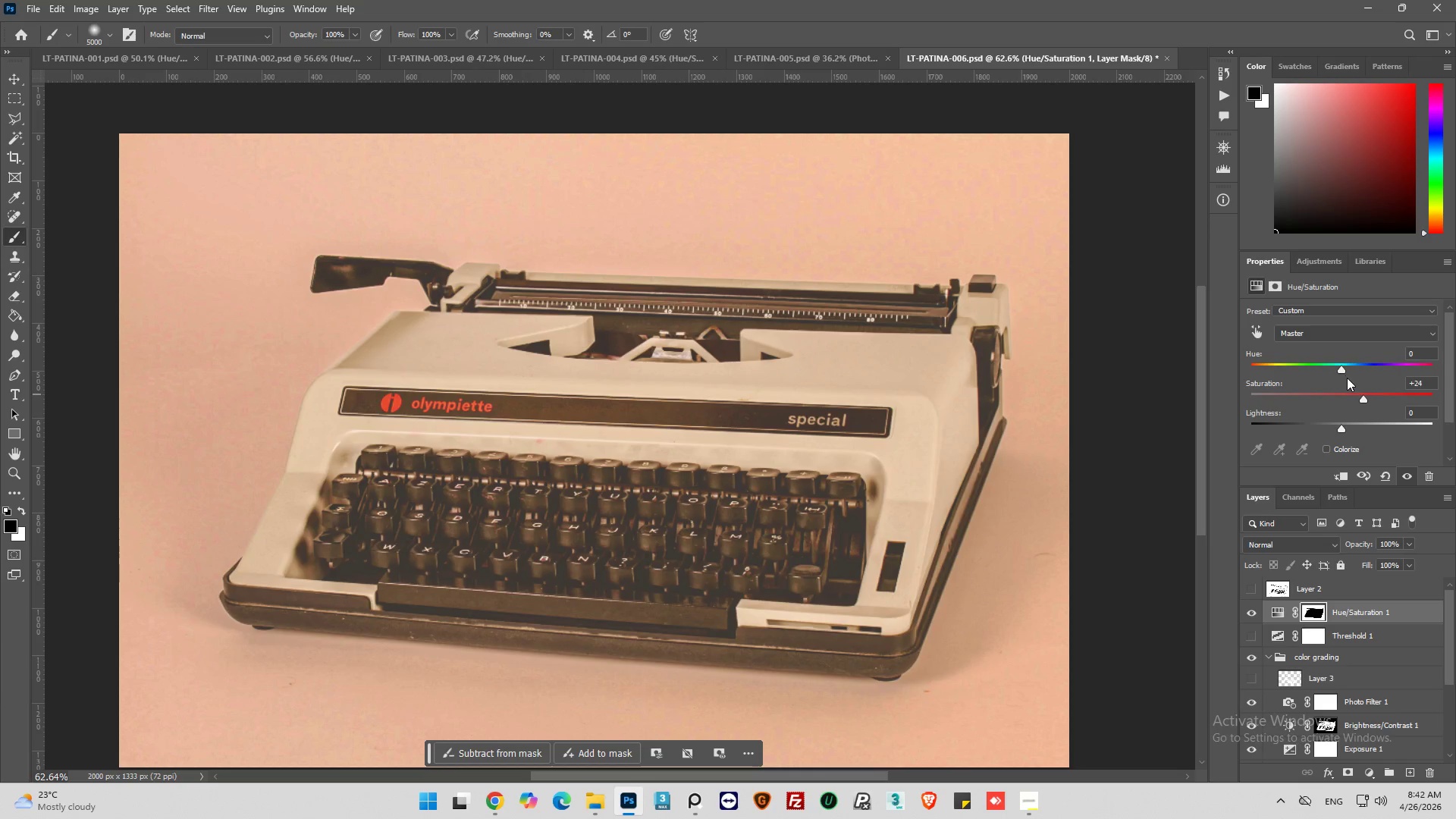 
left_click_drag(start_coordinate=[1341, 369], to_coordinate=[1347, 371])
 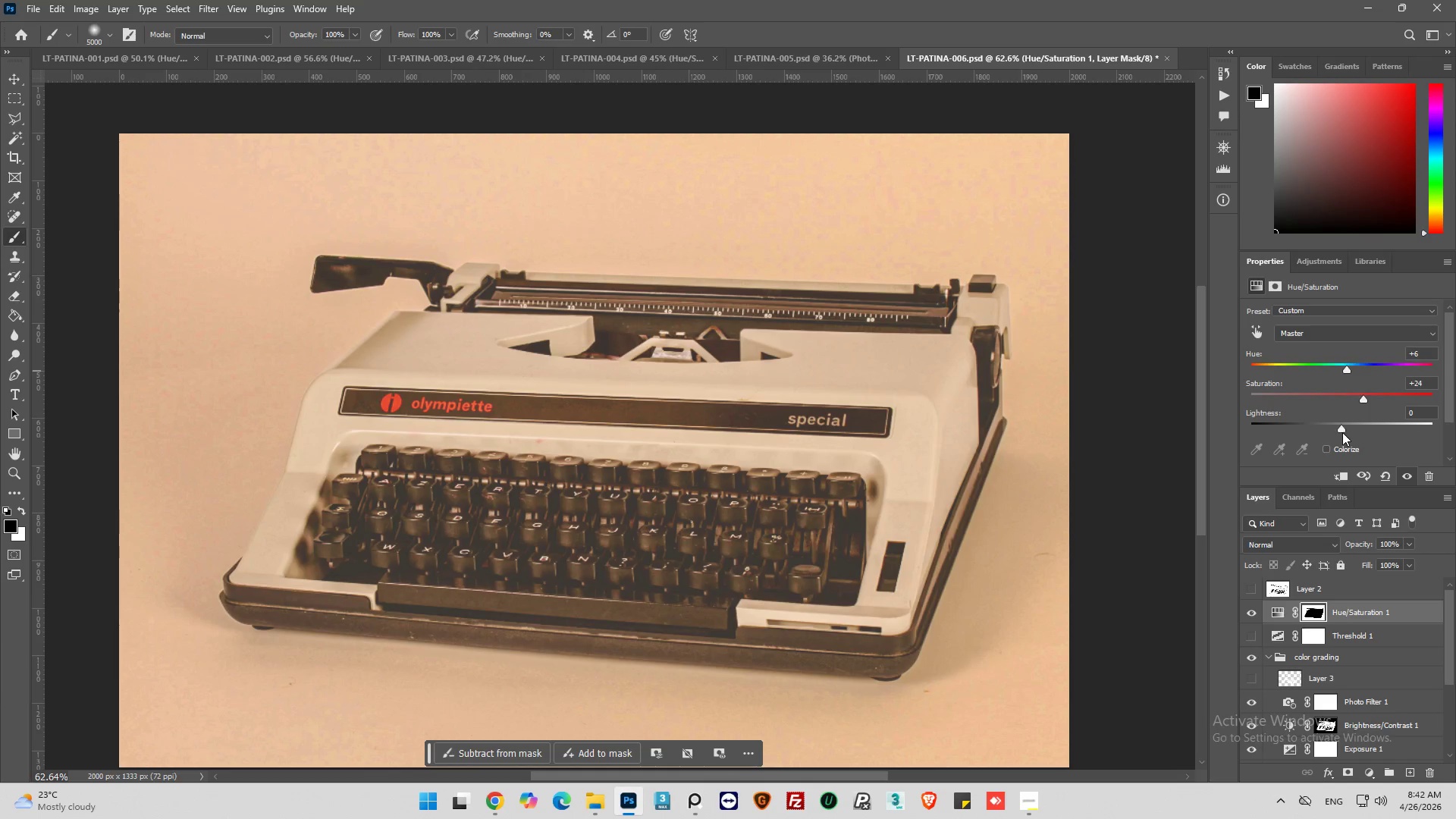 
left_click_drag(start_coordinate=[1342, 432], to_coordinate=[1331, 433])
 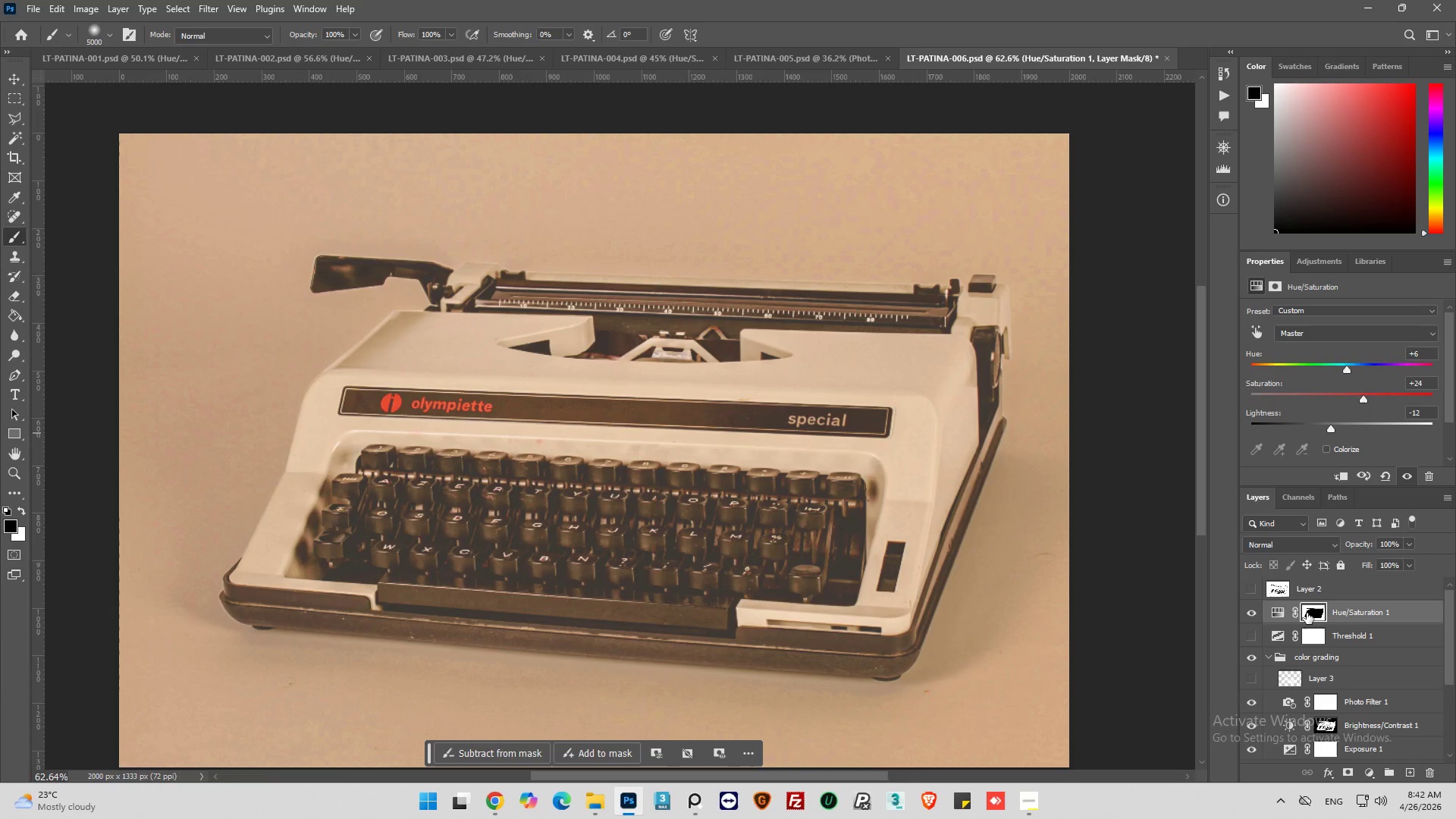 
left_click([1308, 617])
 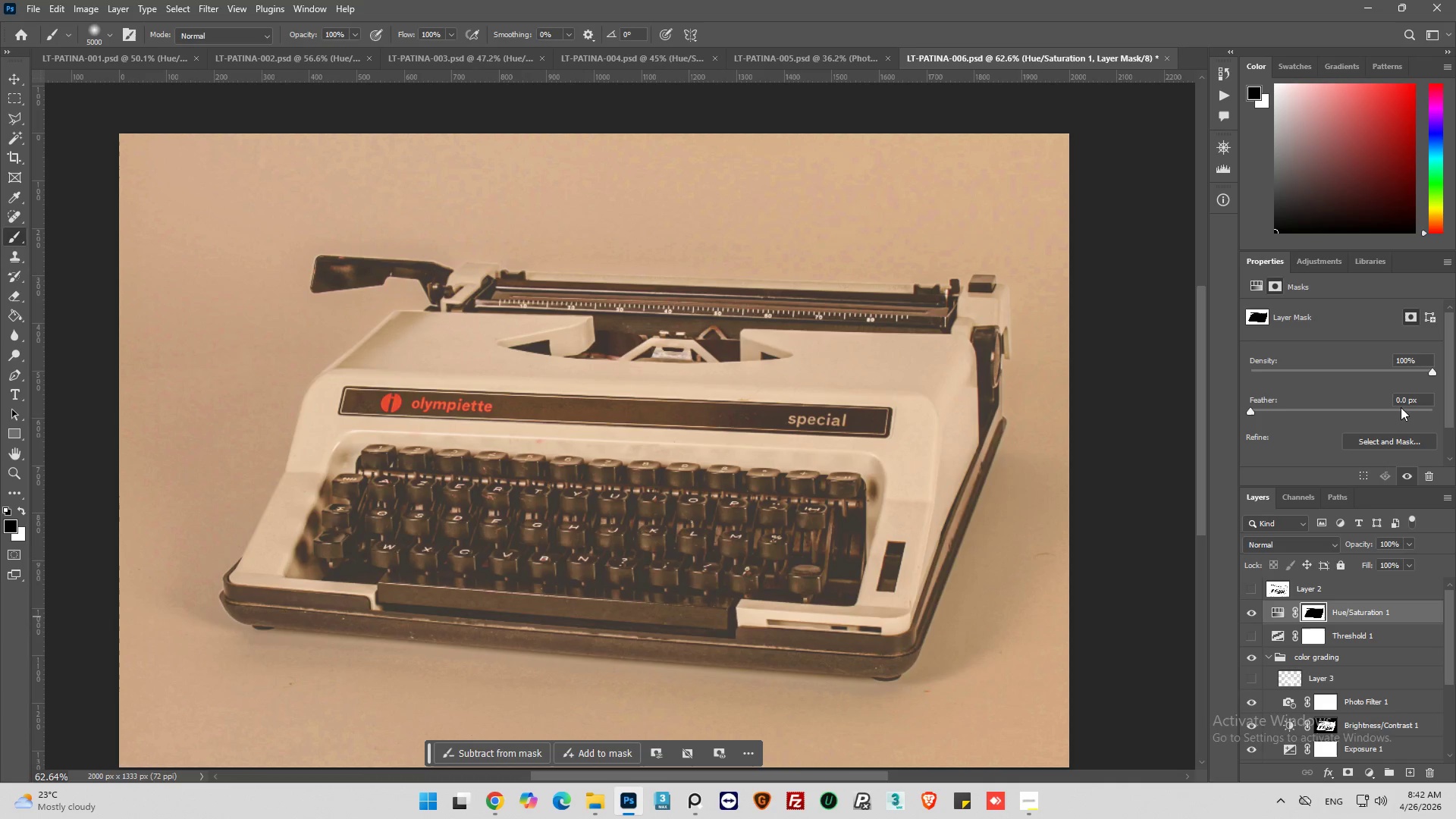 
double_click([1400, 400])
 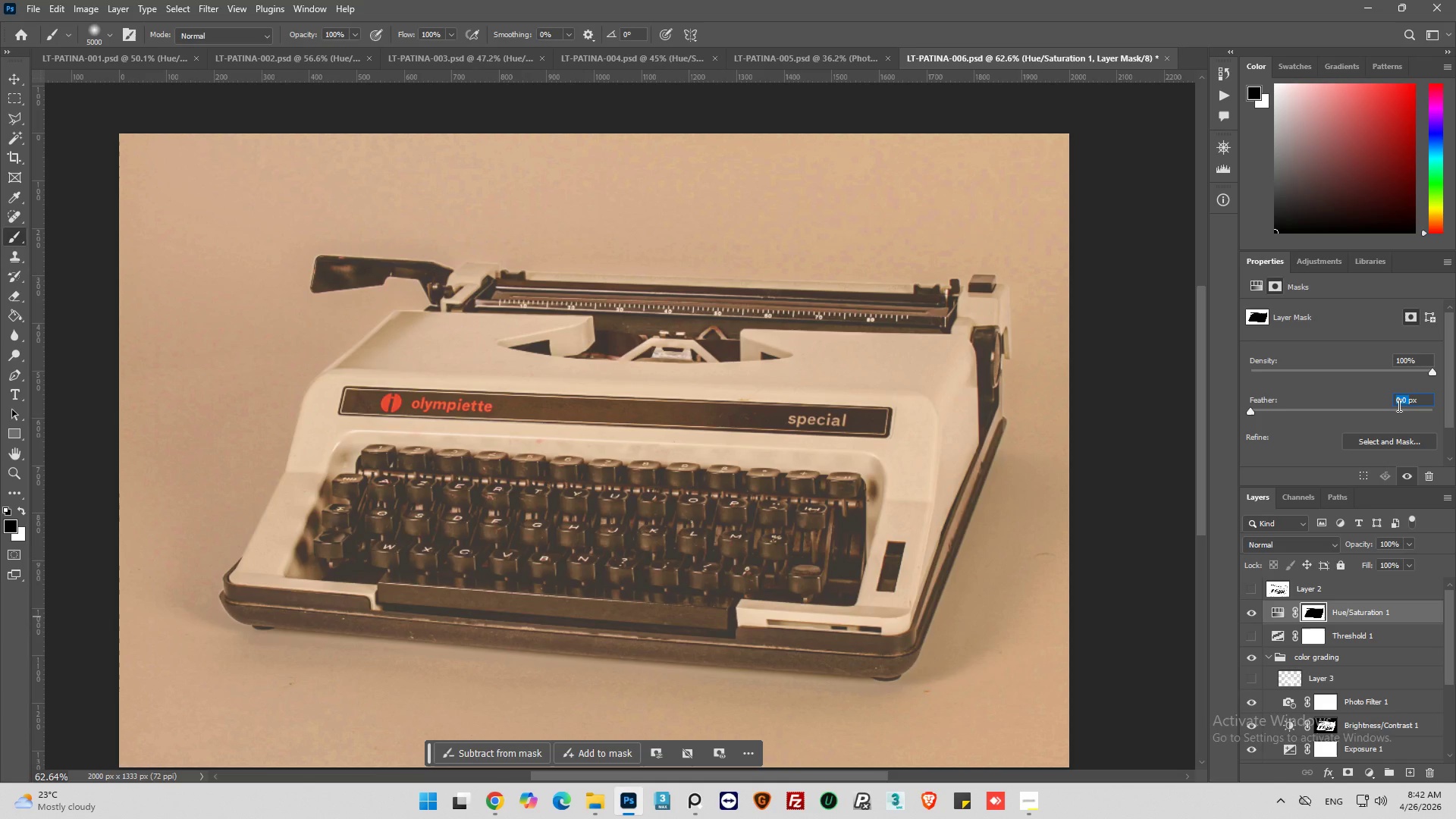 
key(1)
 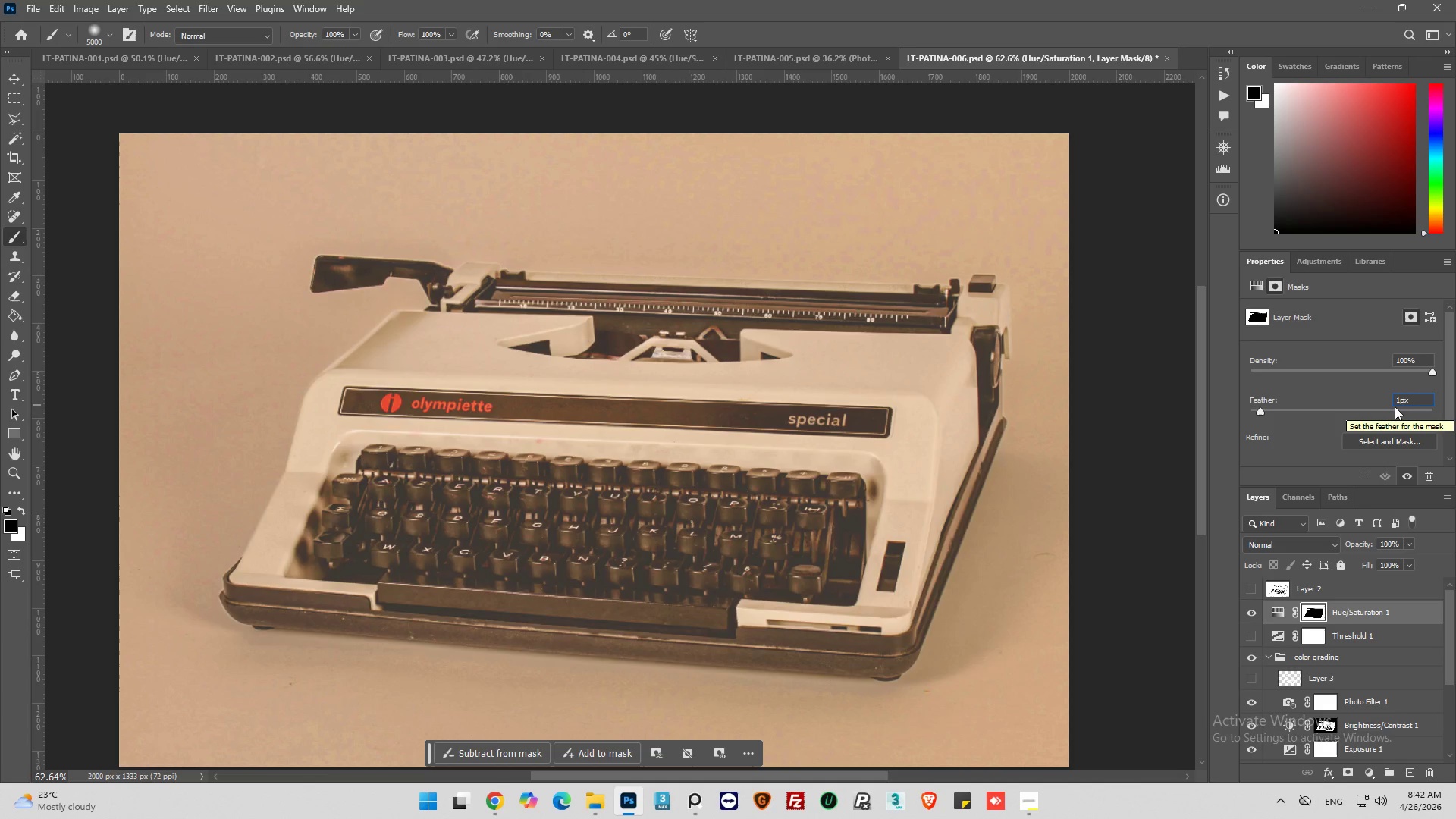 
key(Enter)
 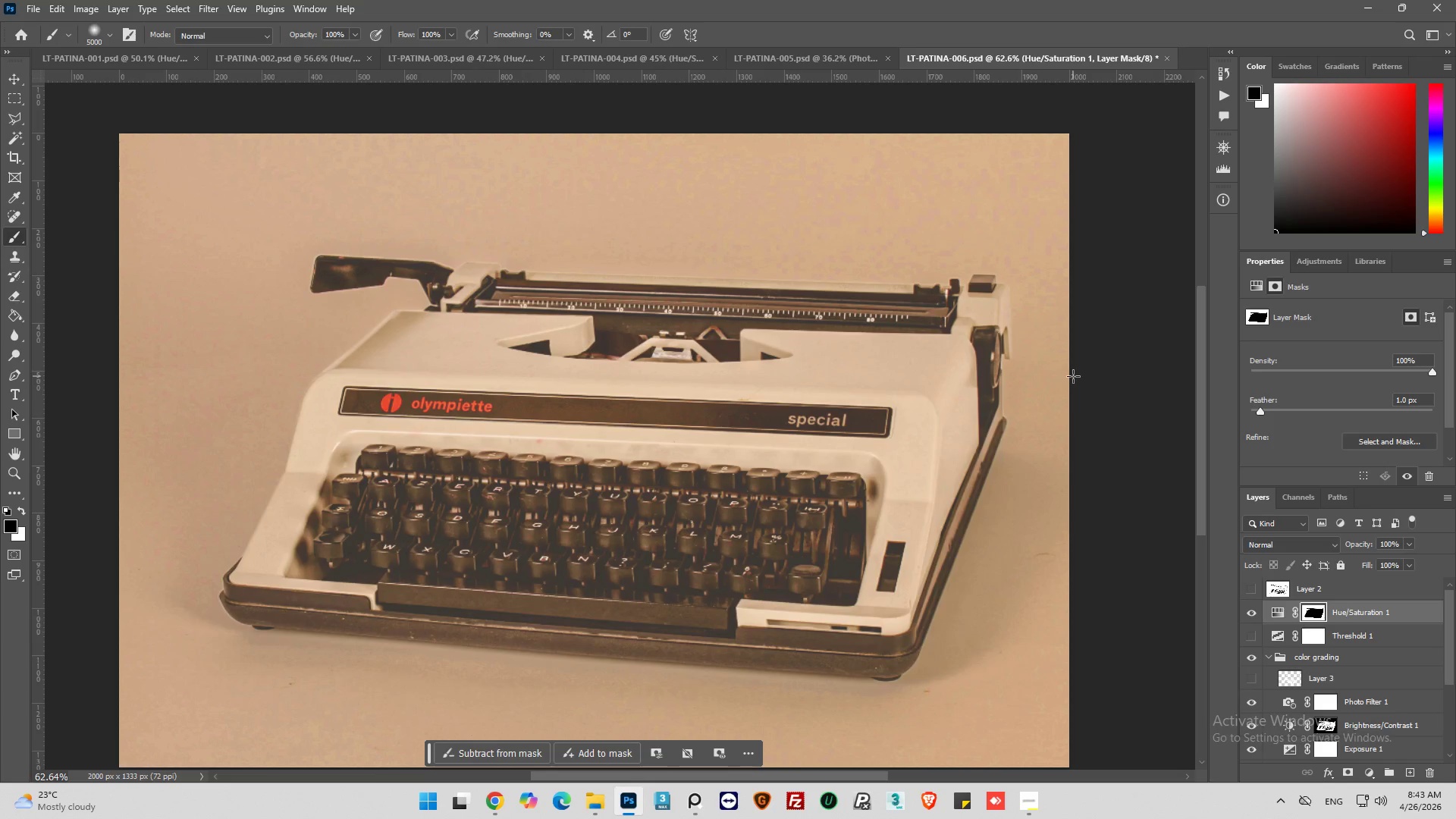 
hold_key(key=AltLeft, duration=0.38)
hold_key(key=AltLeft, duration=0.5)
scroll: coordinate [1072, 374], scroll_direction: up, amount: 13.0
 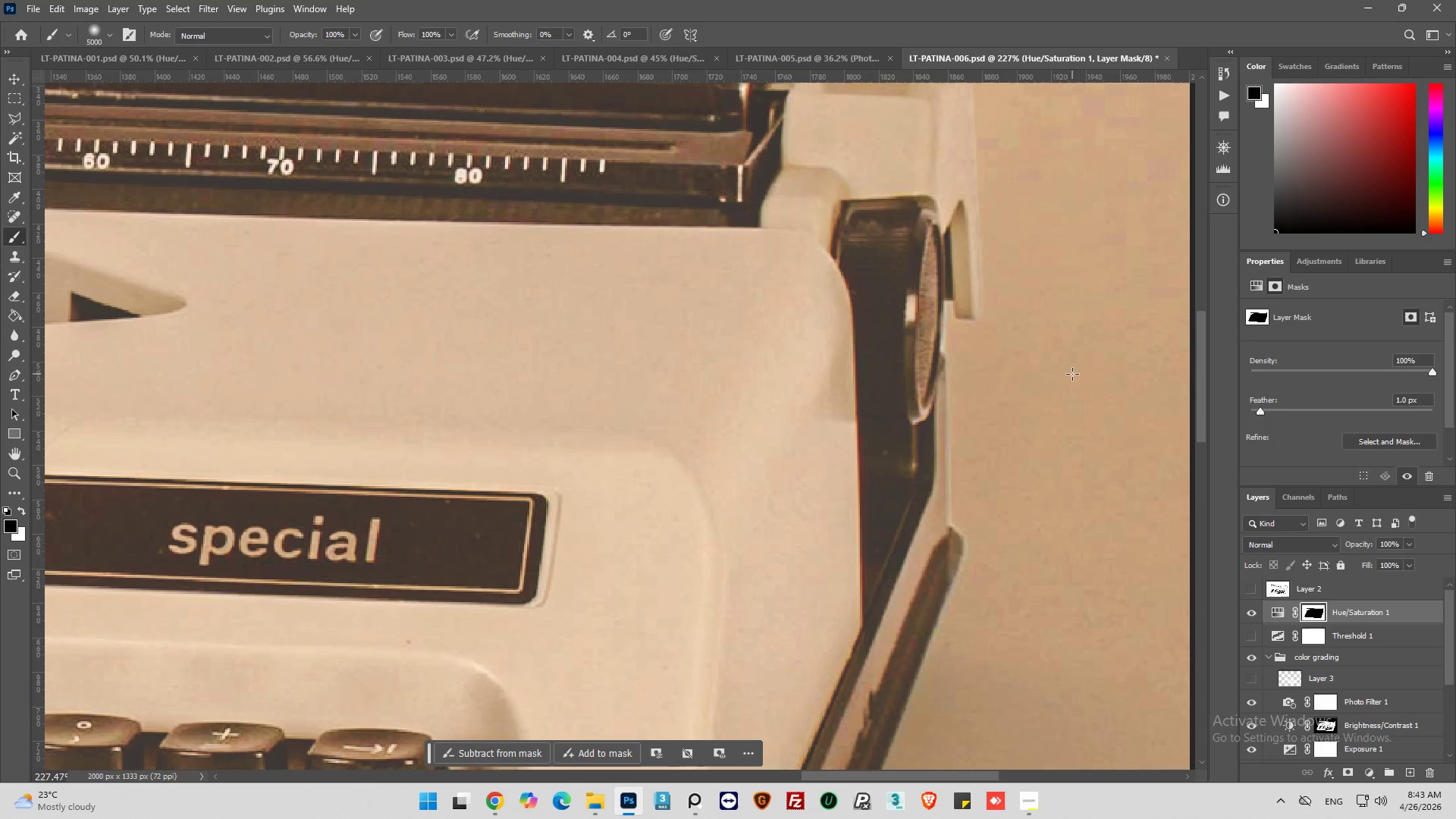 
hold_key(key=AltLeft, duration=0.58)
 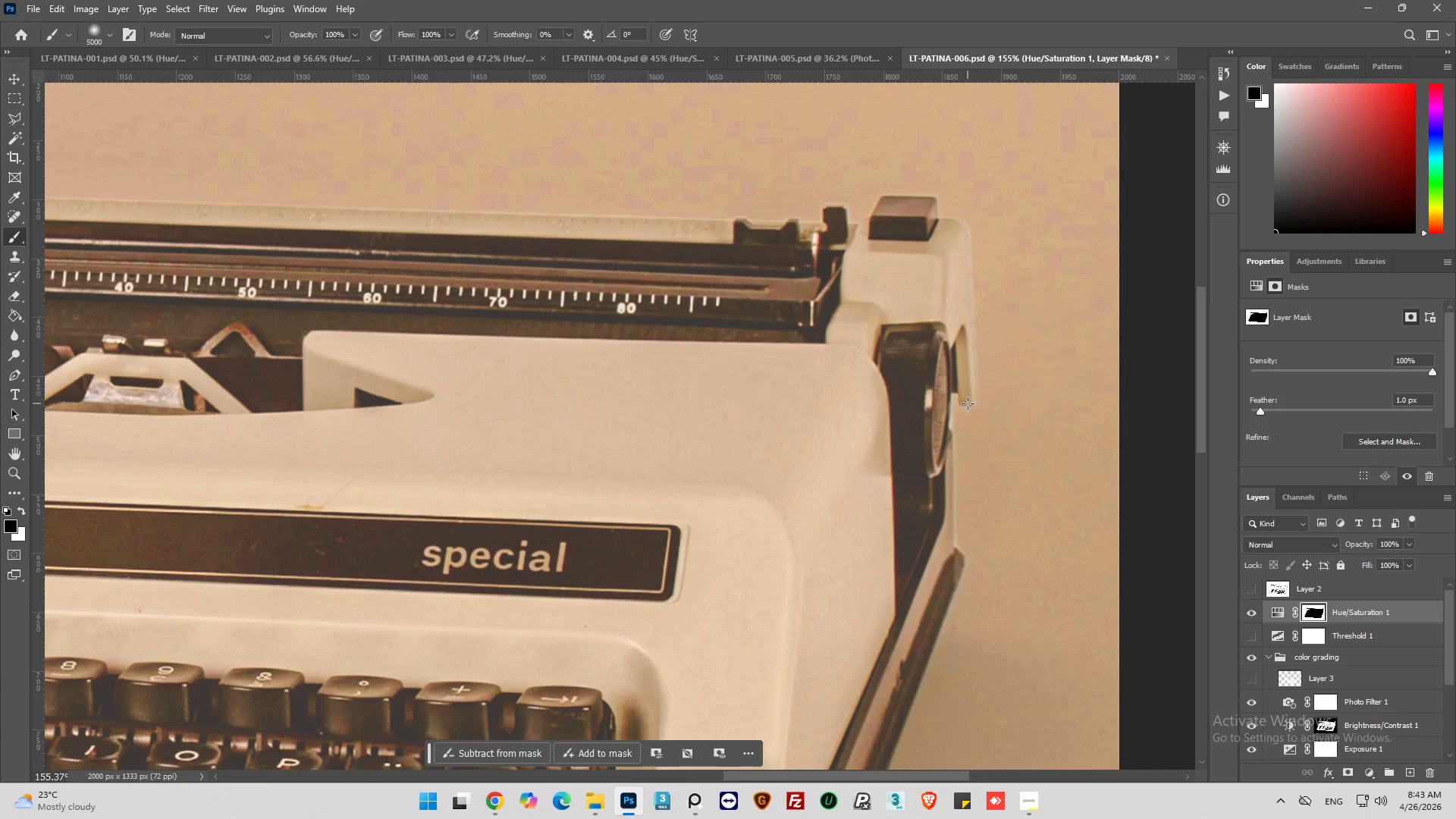 
hold_key(key=AltLeft, duration=0.64)
 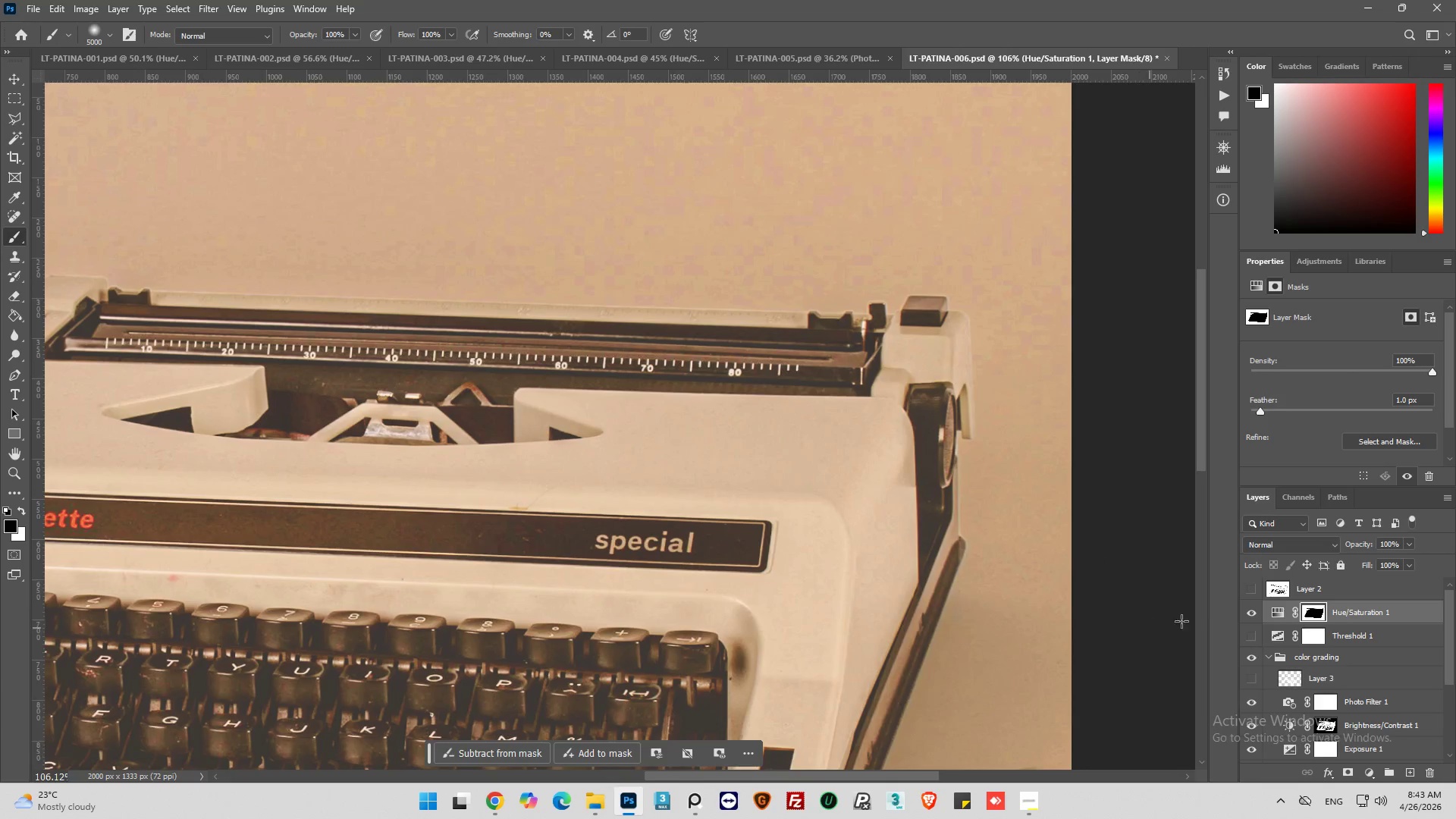 
scroll: coordinate [968, 406], scroll_direction: up, amount: 5.0
 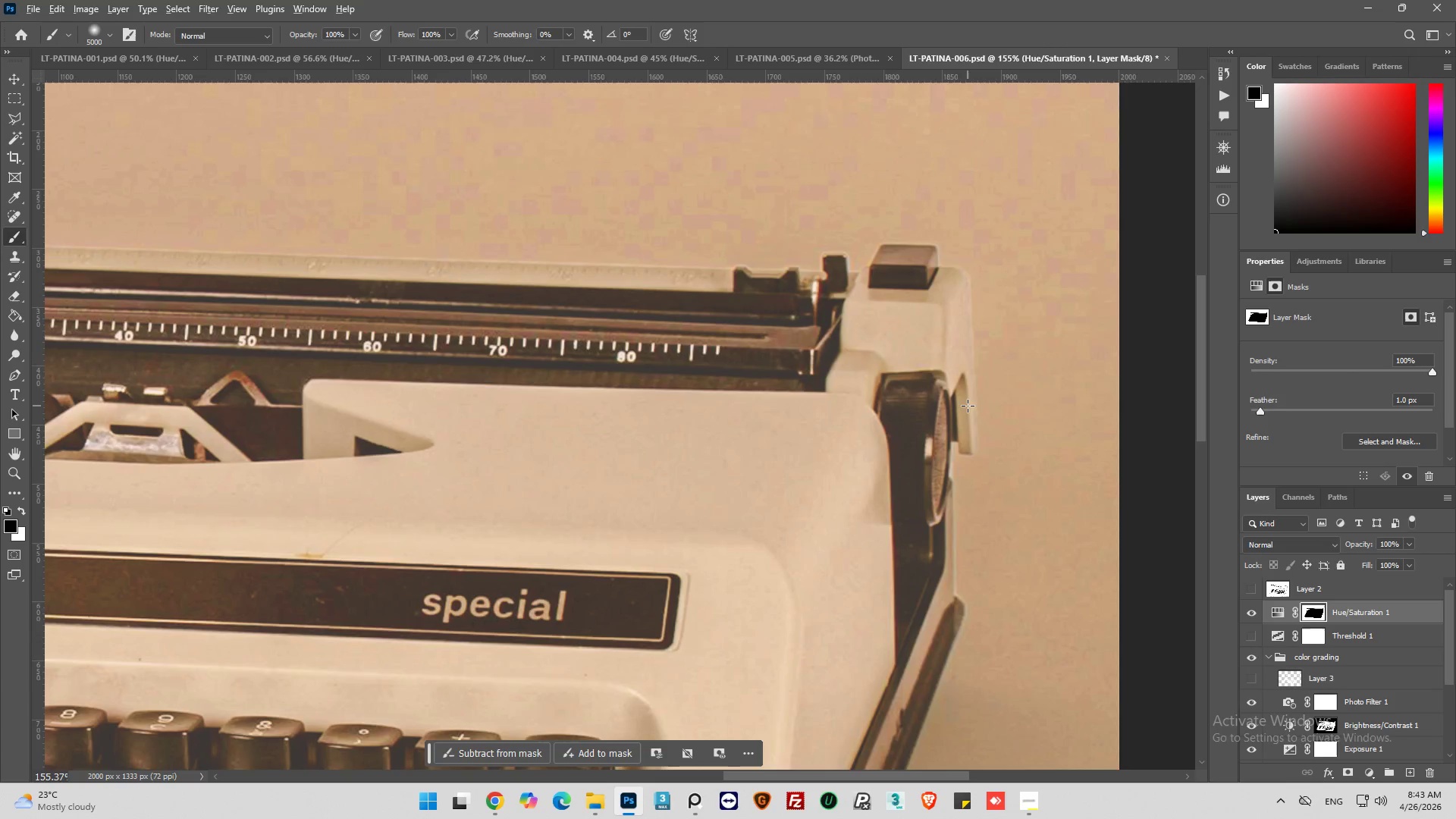 
scroll: coordinate [968, 406], scroll_direction: down, amount: 4.0
 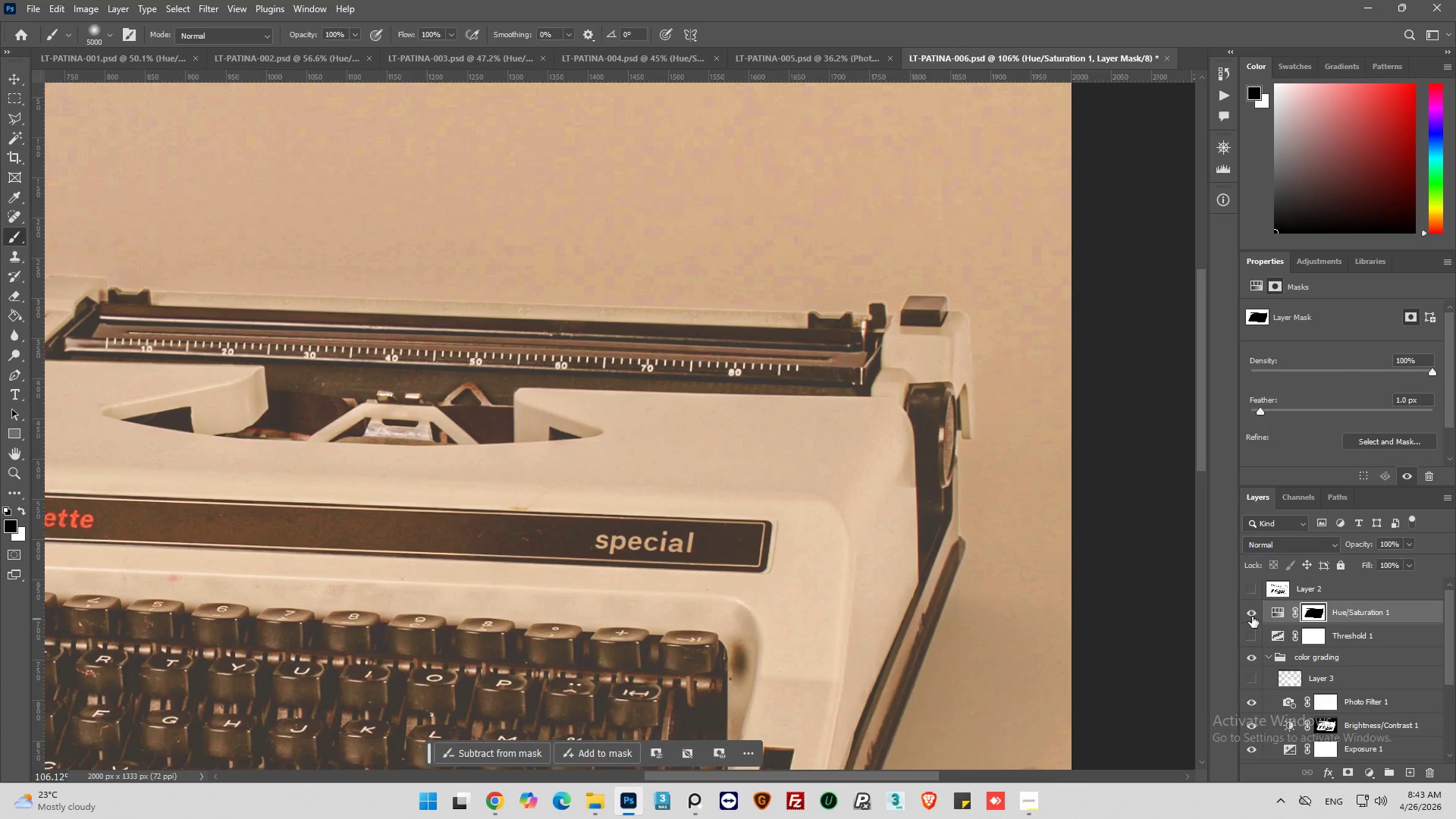 
left_click([1252, 617])
 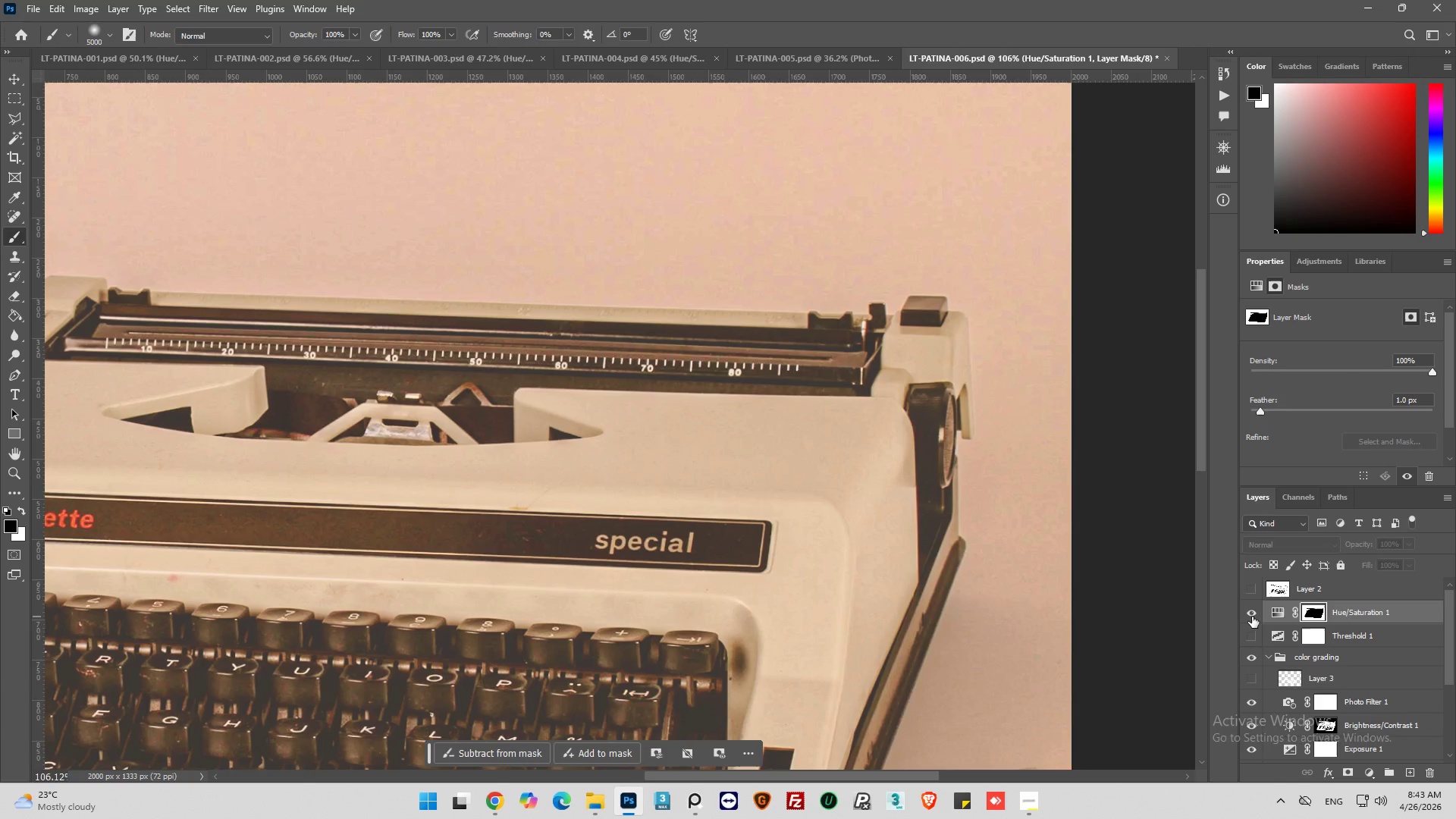 
left_click([1252, 617])
 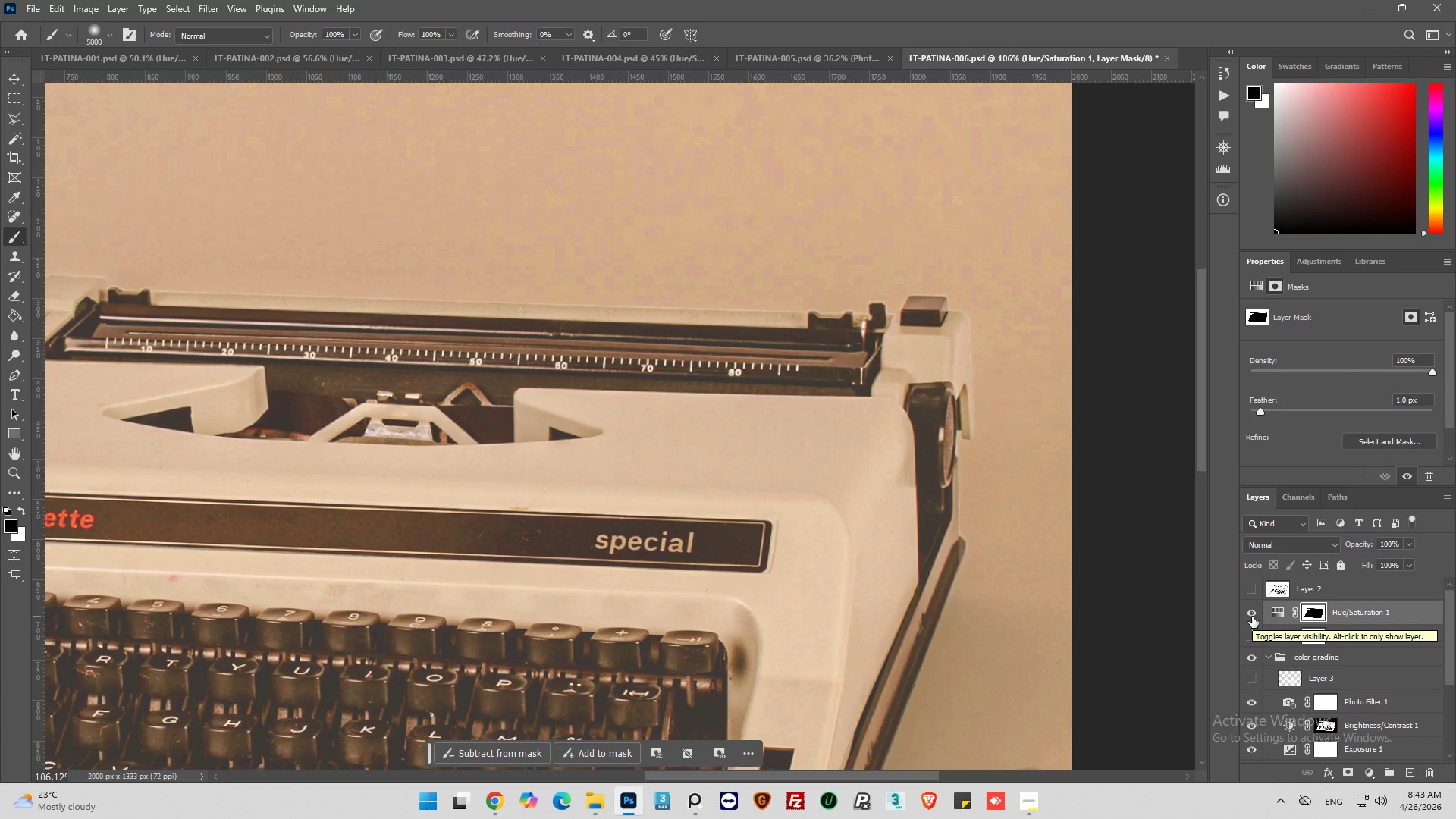 
left_click([1252, 617])
 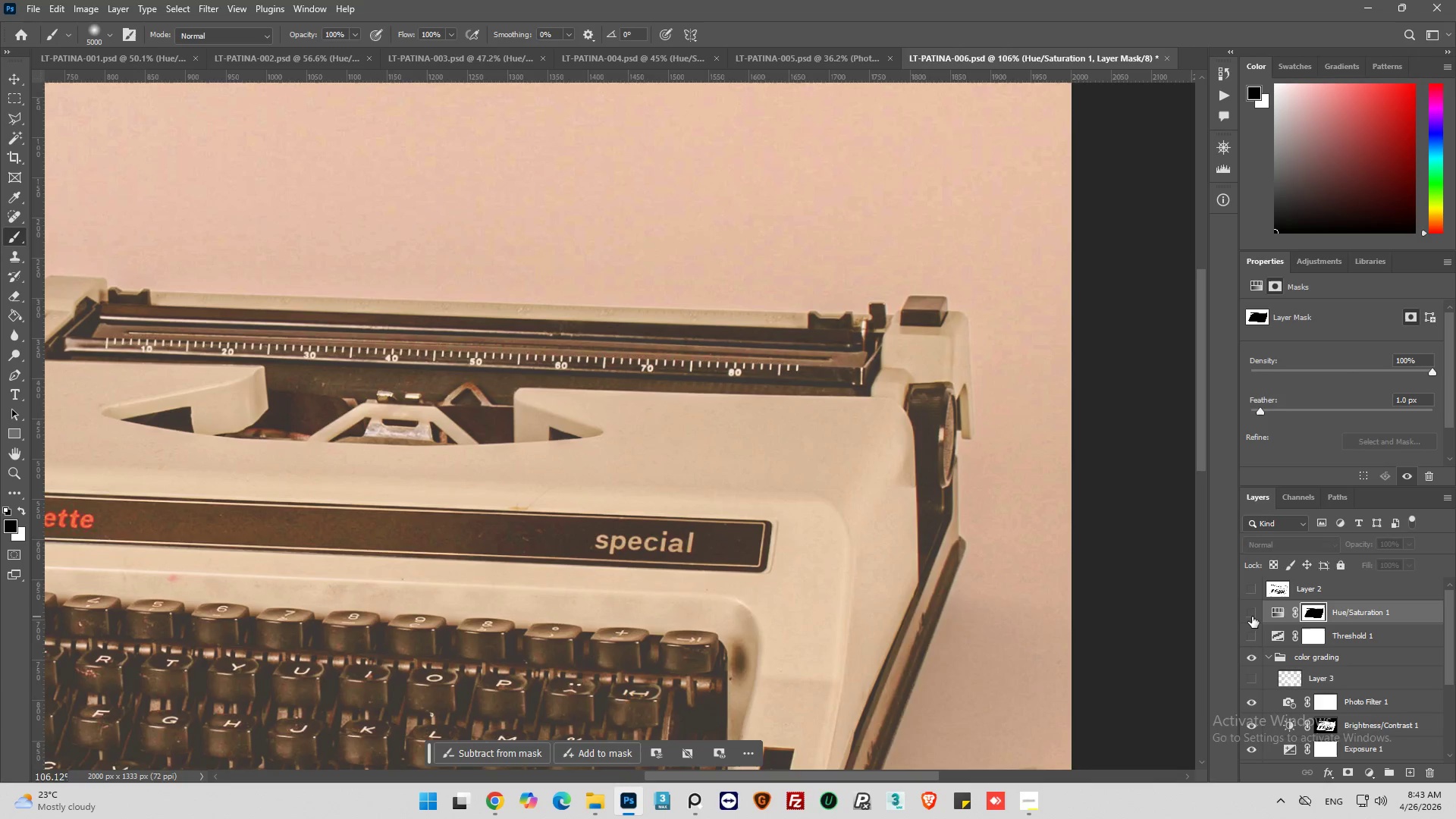 
left_click([1252, 617])
 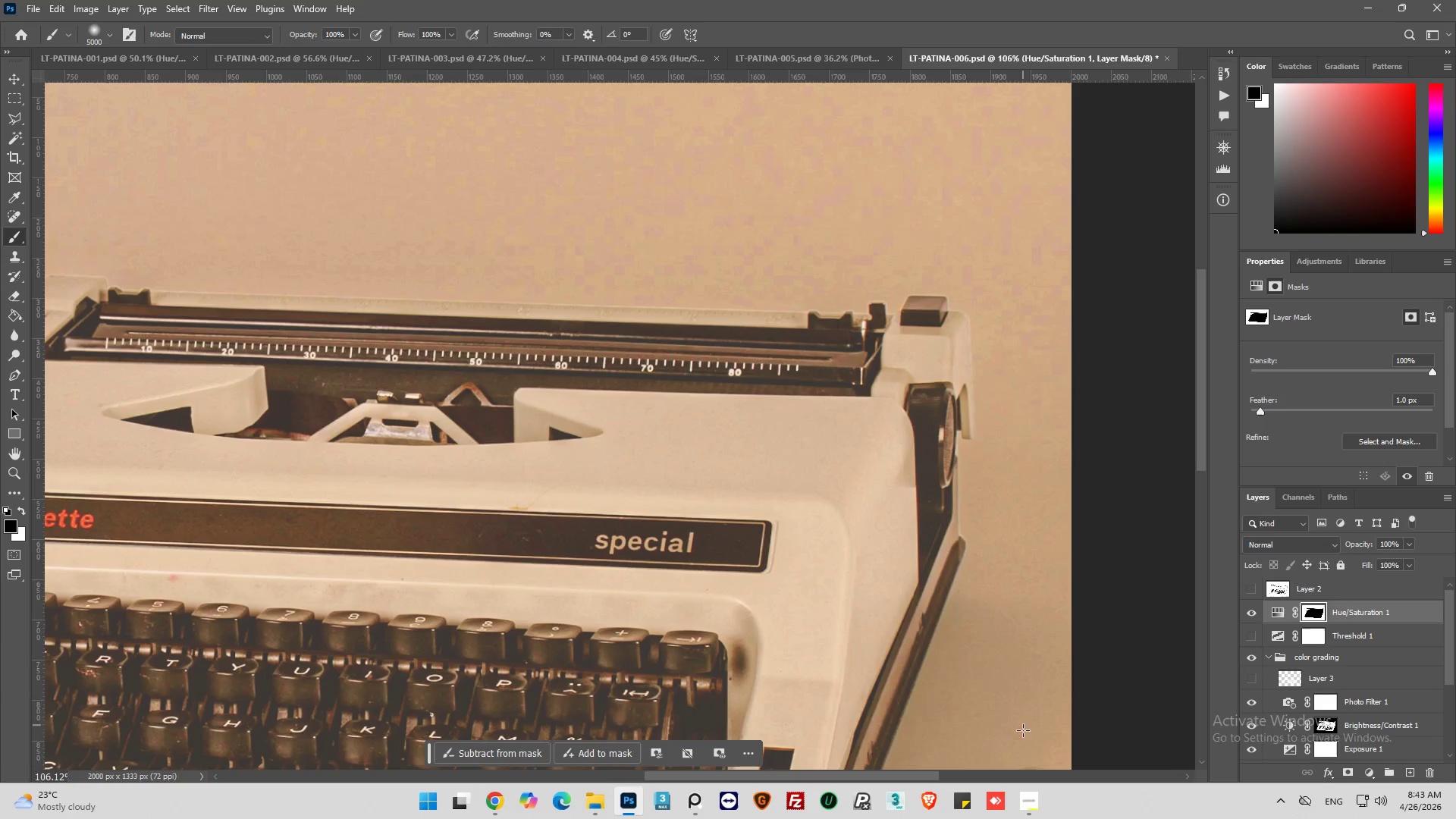 
left_click([1034, 791])
 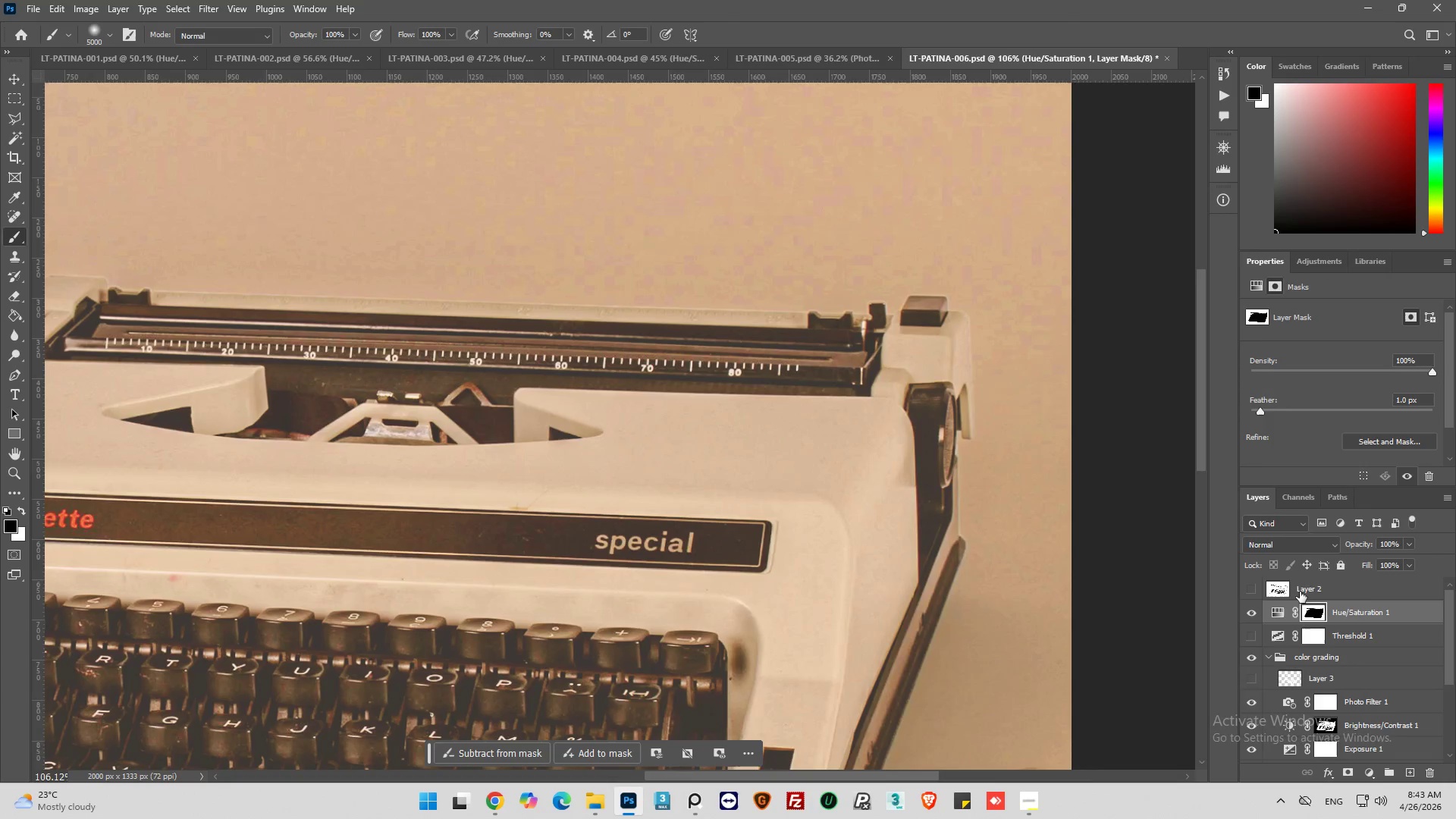 
left_click([1249, 614])
 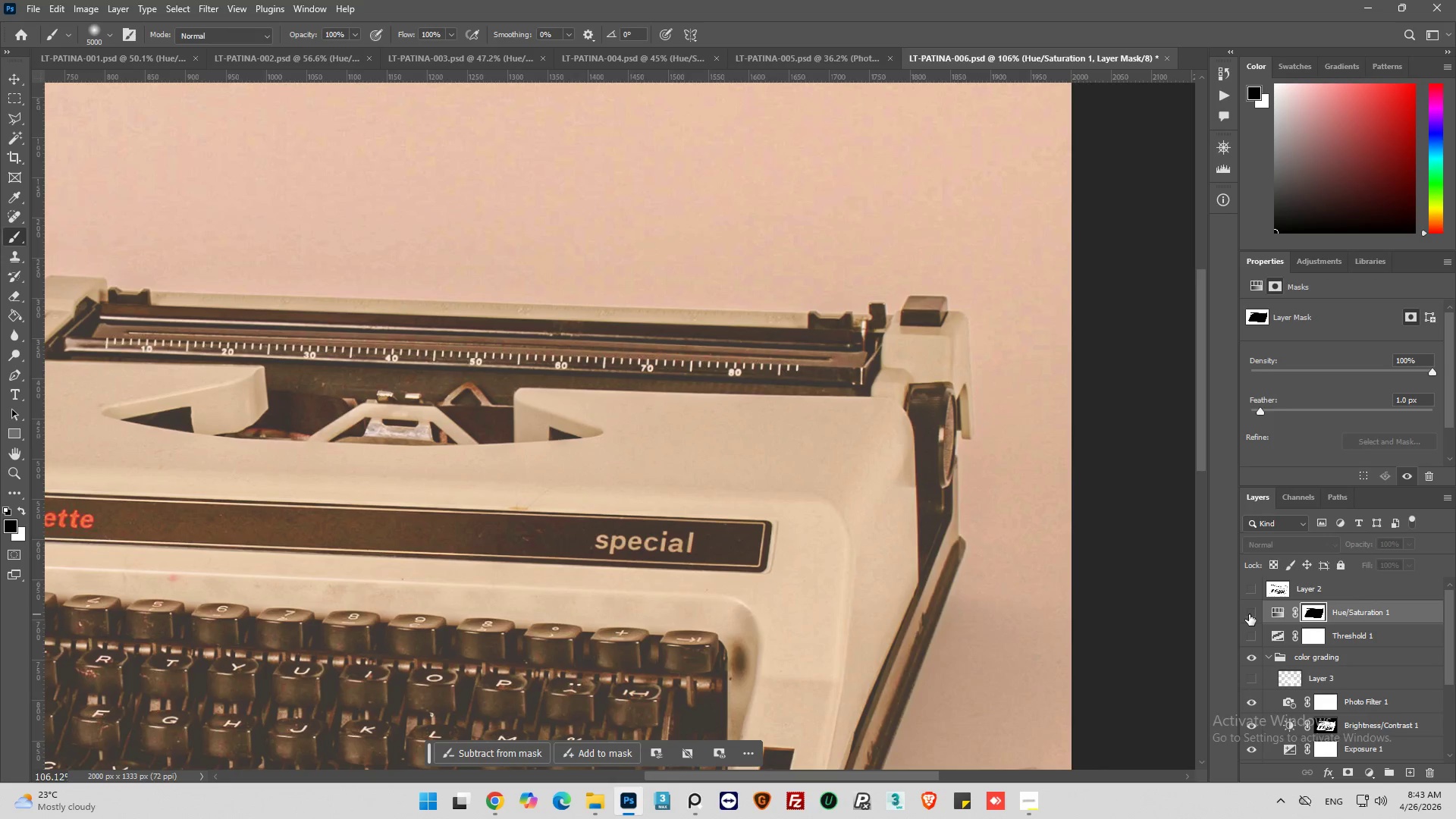 
left_click([1249, 614])
 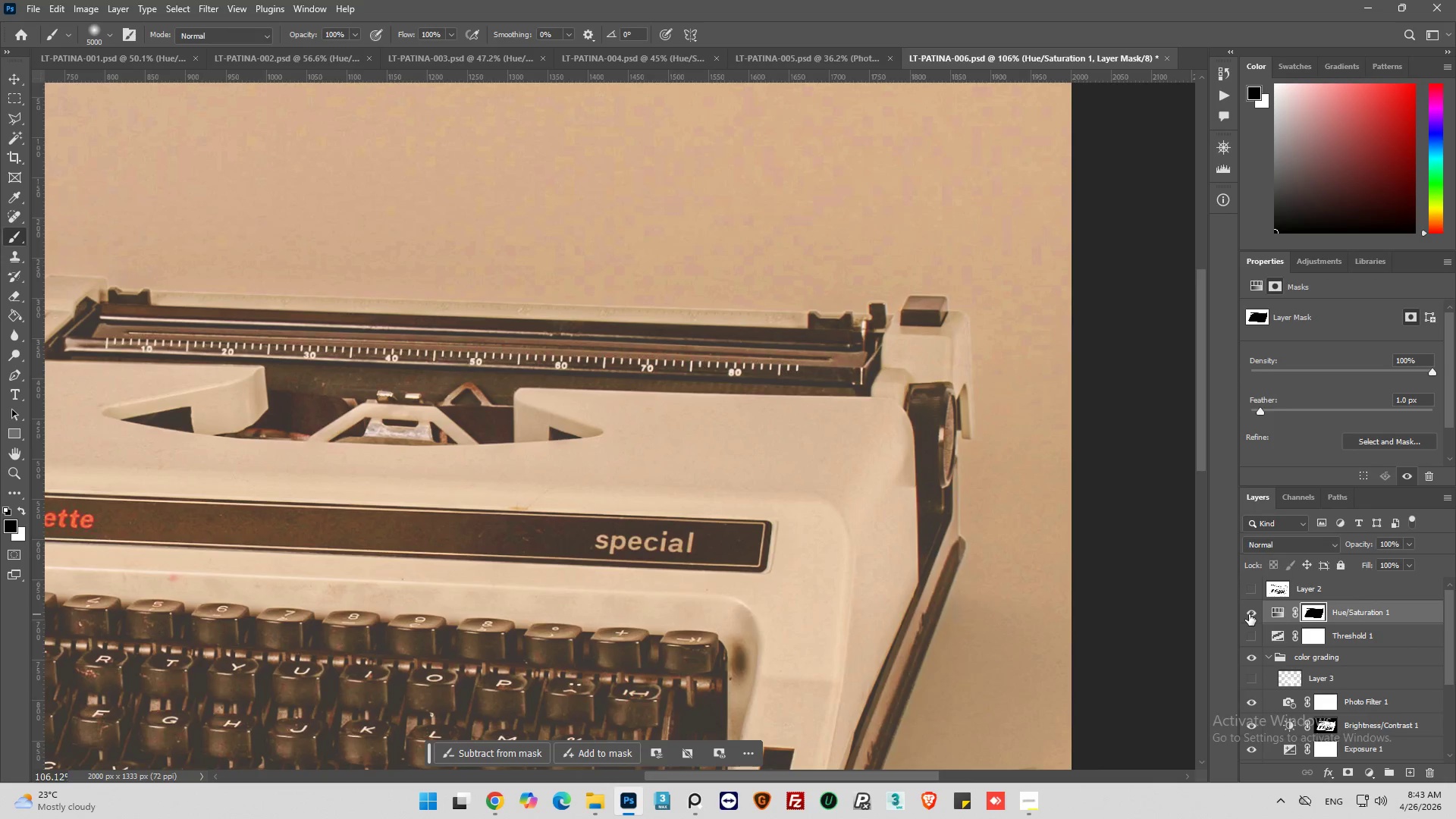 
hold_key(key=AltLeft, duration=0.5)
 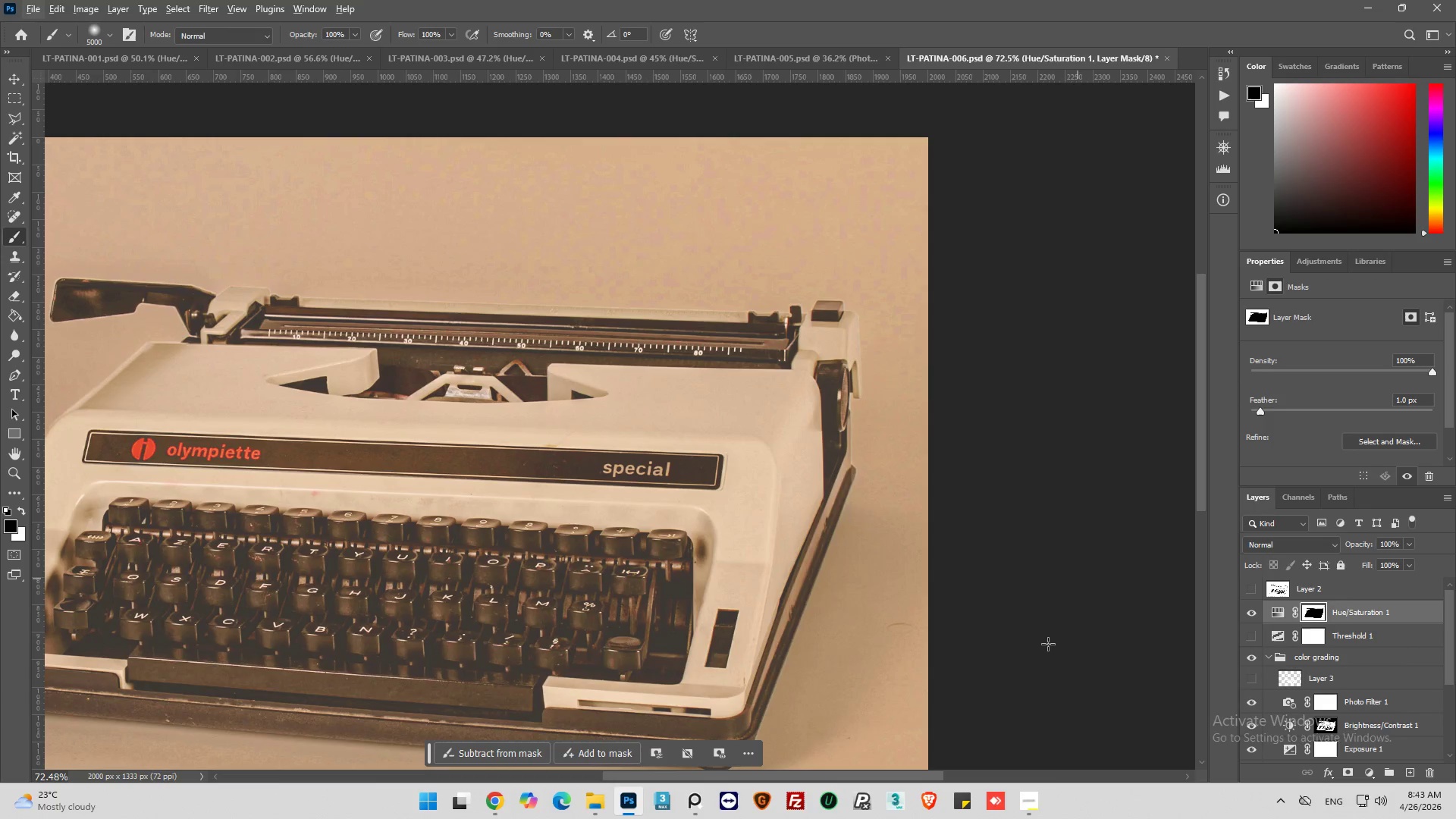 
key(Alt+AltLeft)
 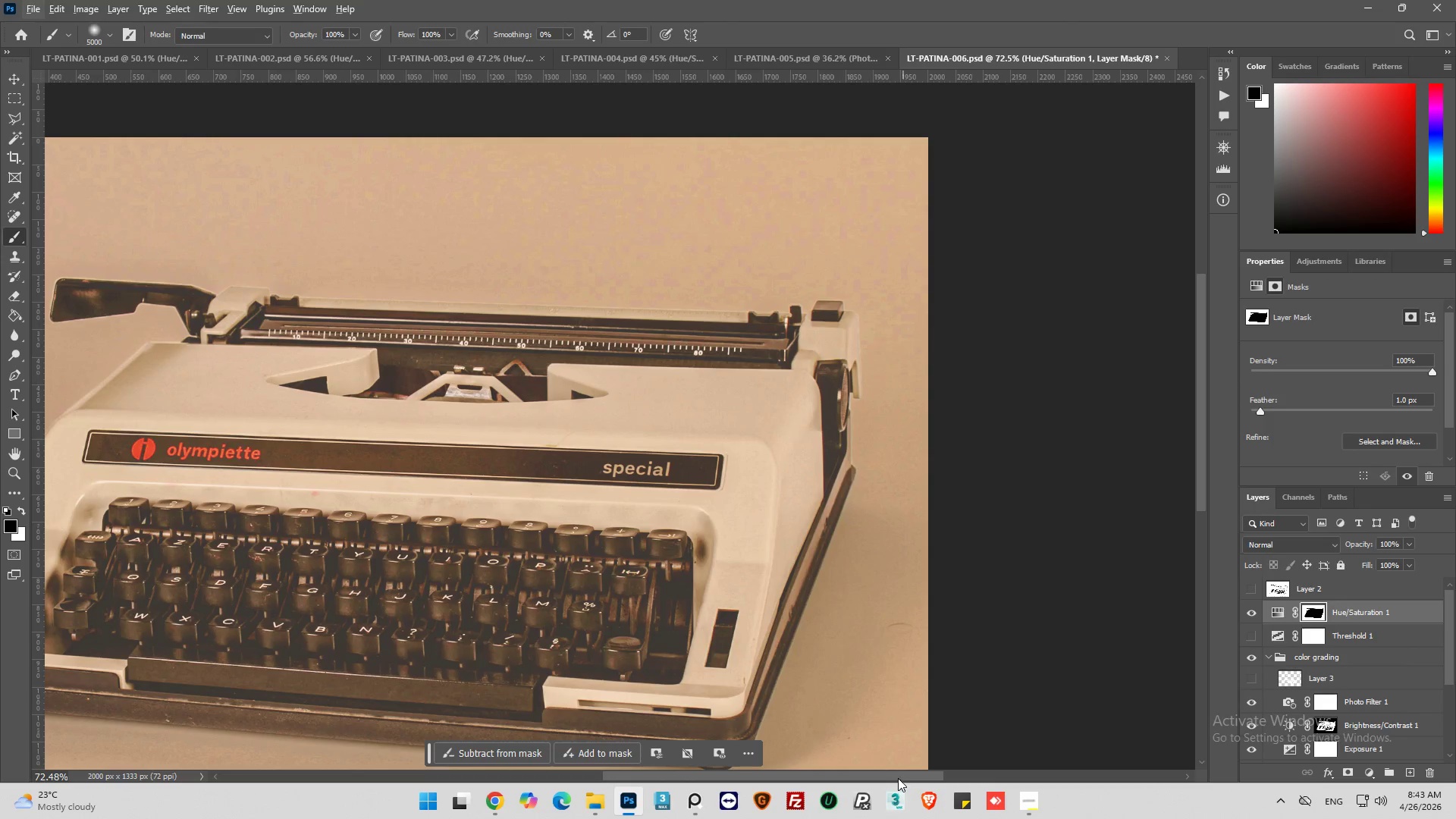 
scroll: coordinate [1131, 535], scroll_direction: down, amount: 7.0
 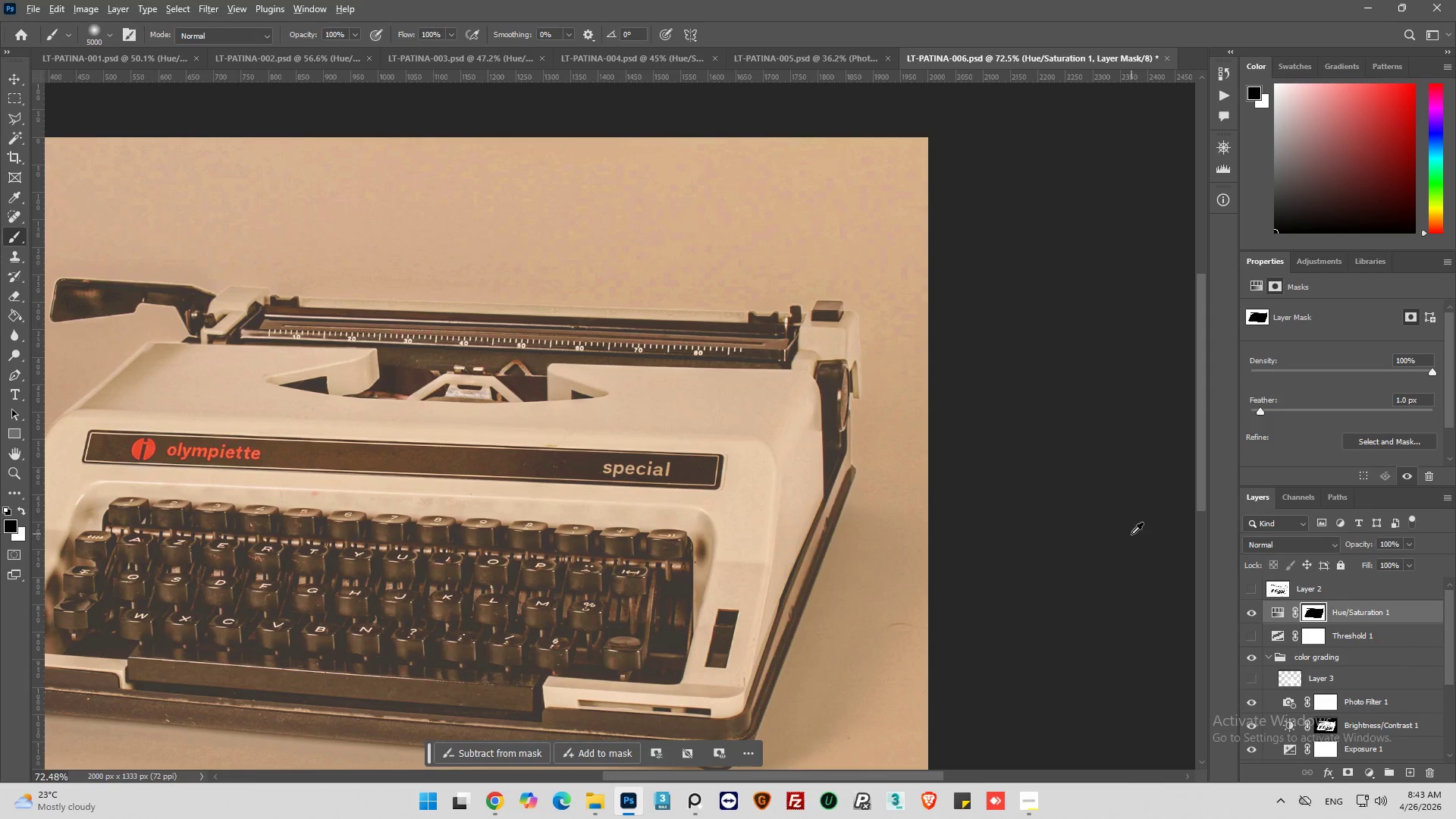 
left_click_drag(start_coordinate=[898, 776], to_coordinate=[837, 783])
 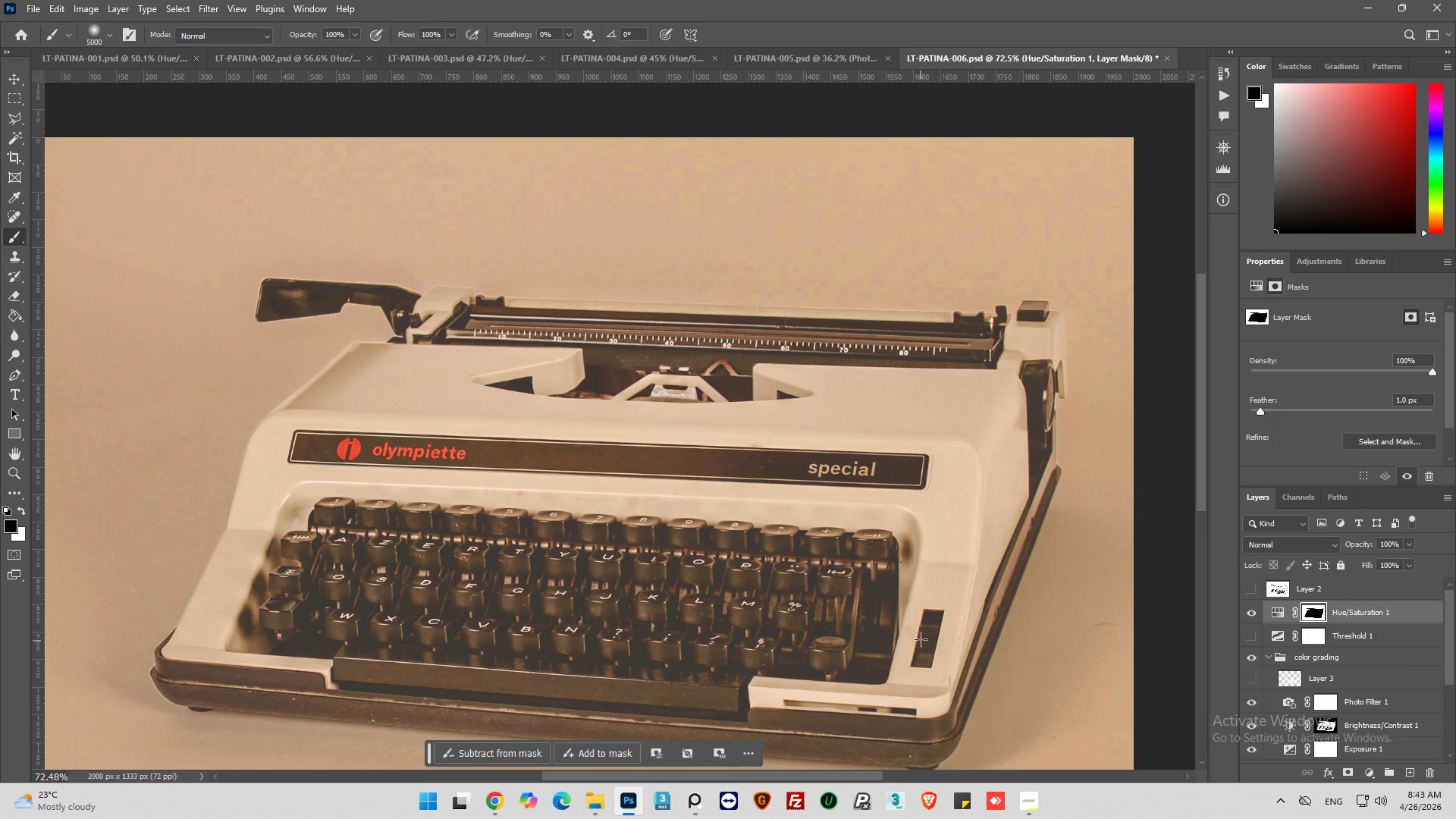 
scroll: coordinate [921, 639], scroll_direction: down, amount: 5.0
 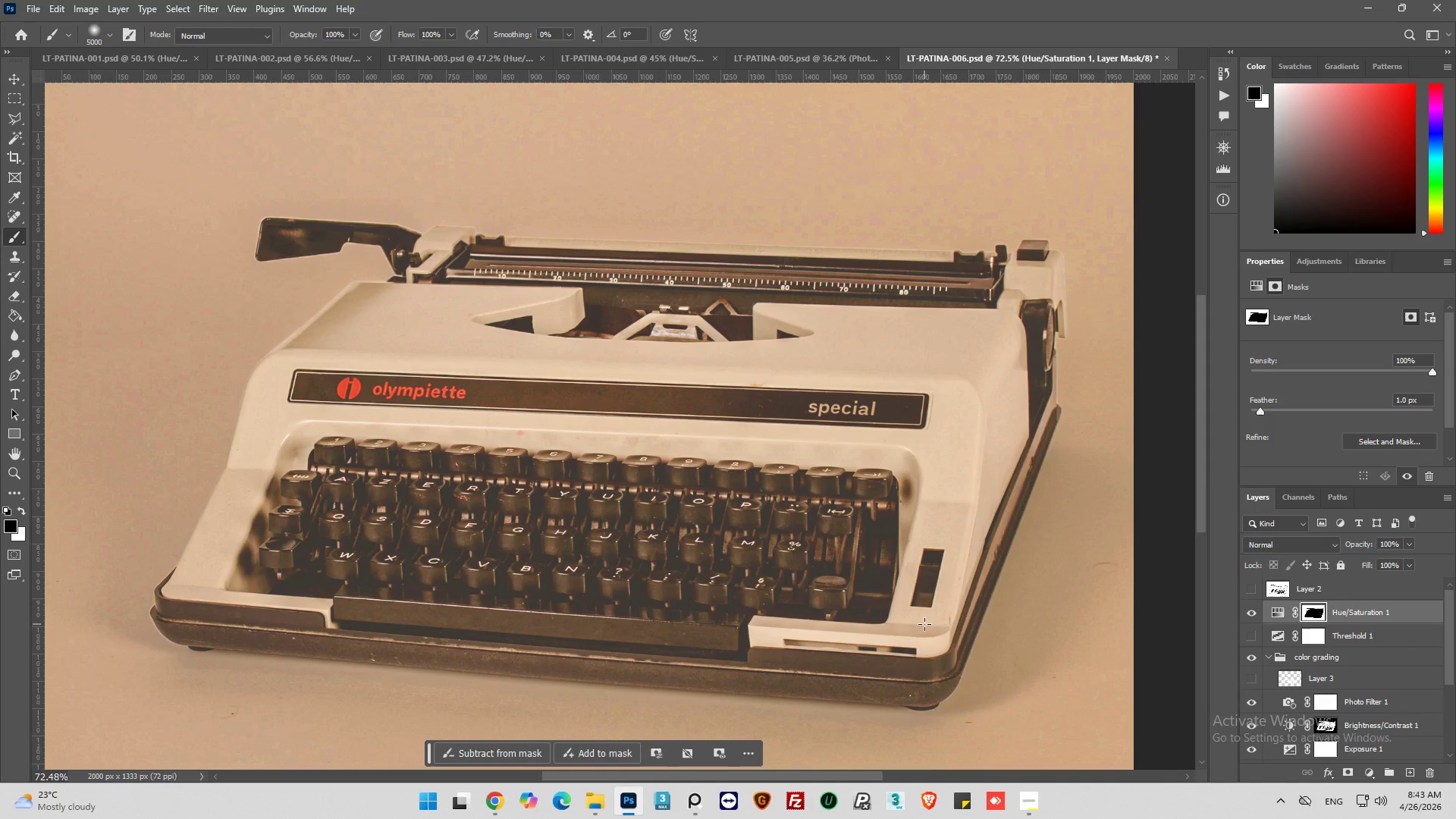 
wait(12.97)
 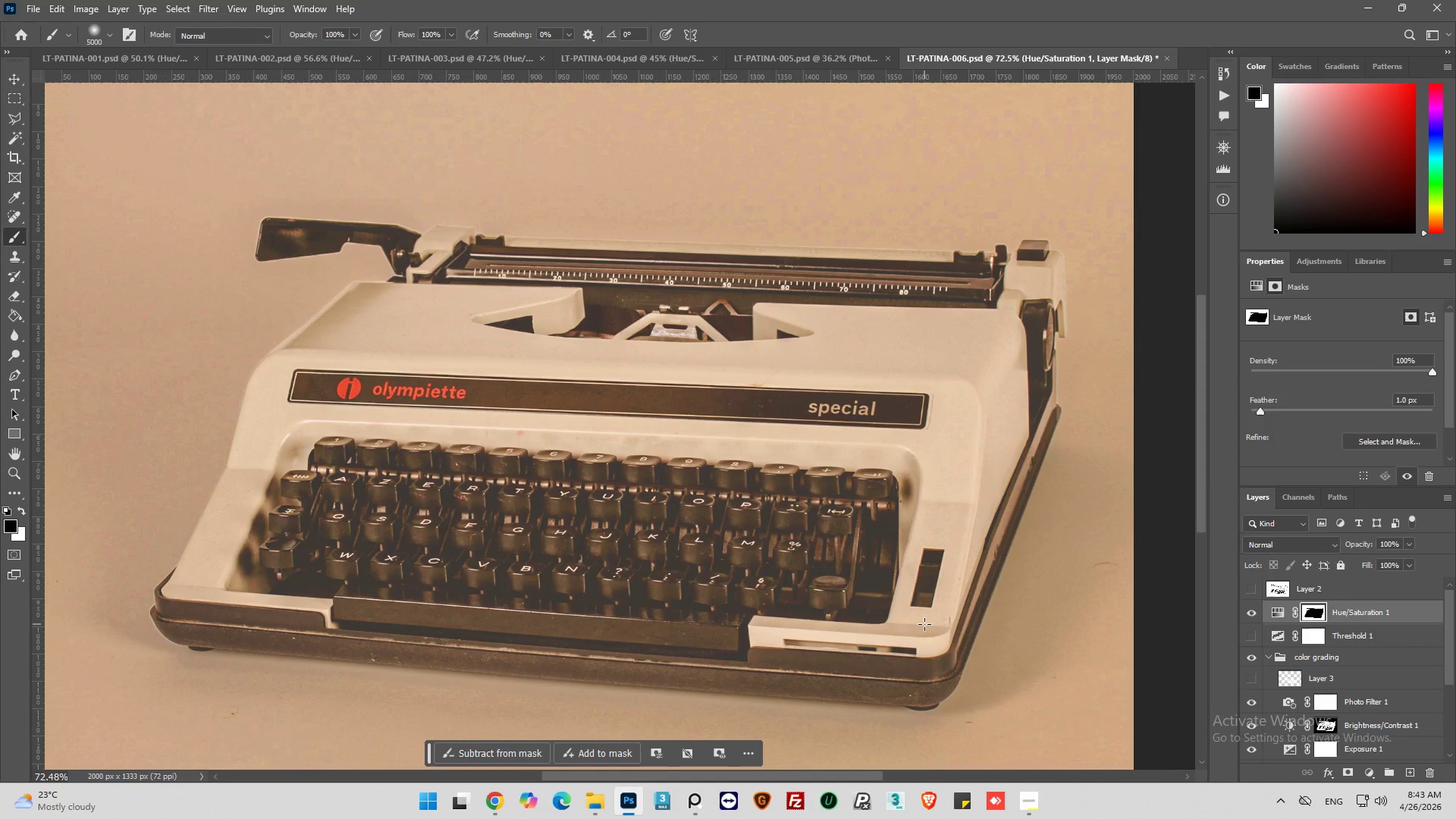 
hold_key(key=AltLeft, duration=0.39)
scroll: coordinate [1096, 298], scroll_direction: up, amount: 5.0
 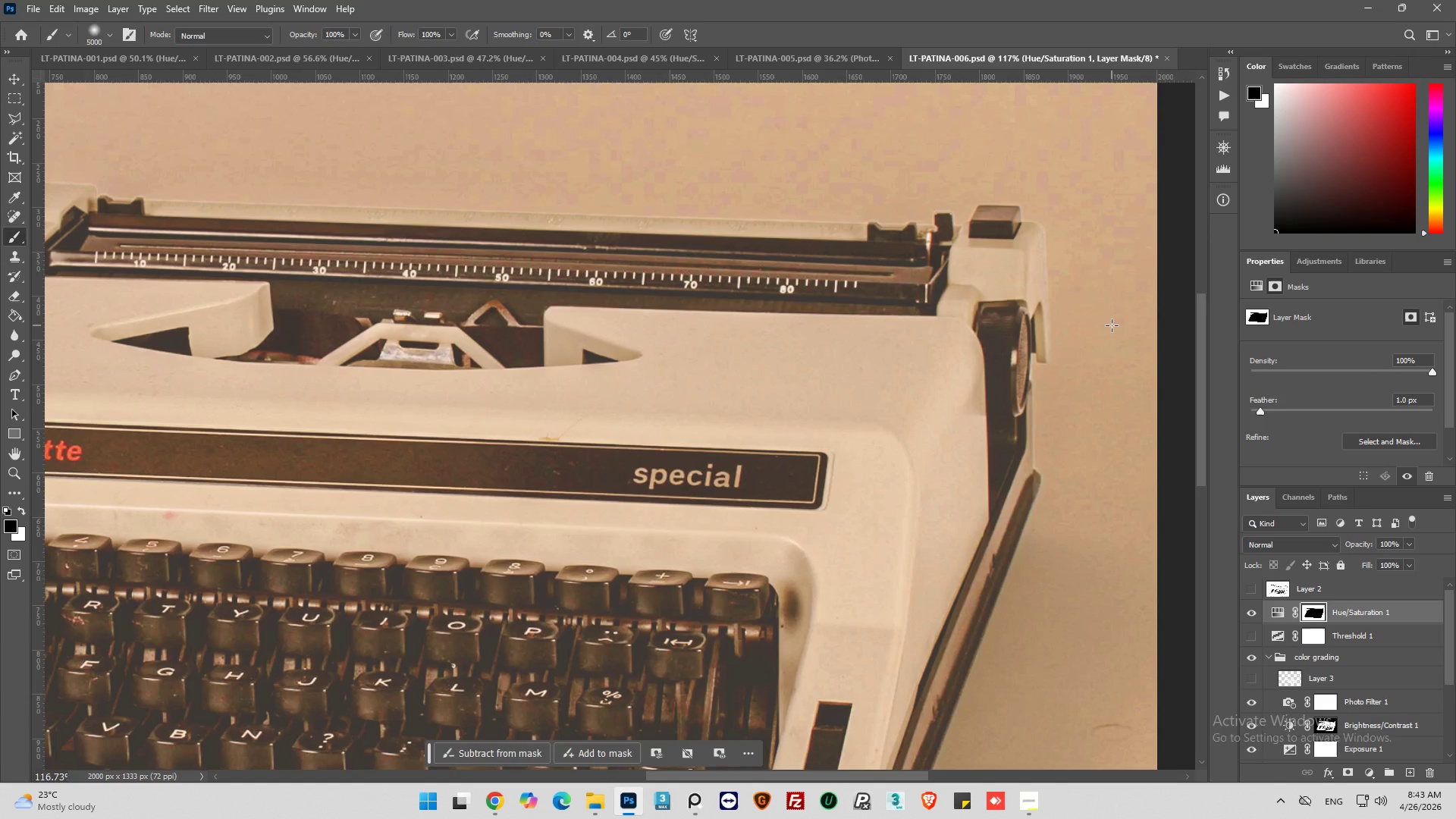 
hold_key(key=AltLeft, duration=0.38)
hold_key(key=AltLeft, duration=0.58)
scroll: coordinate [1052, 297], scroll_direction: down, amount: 13.0